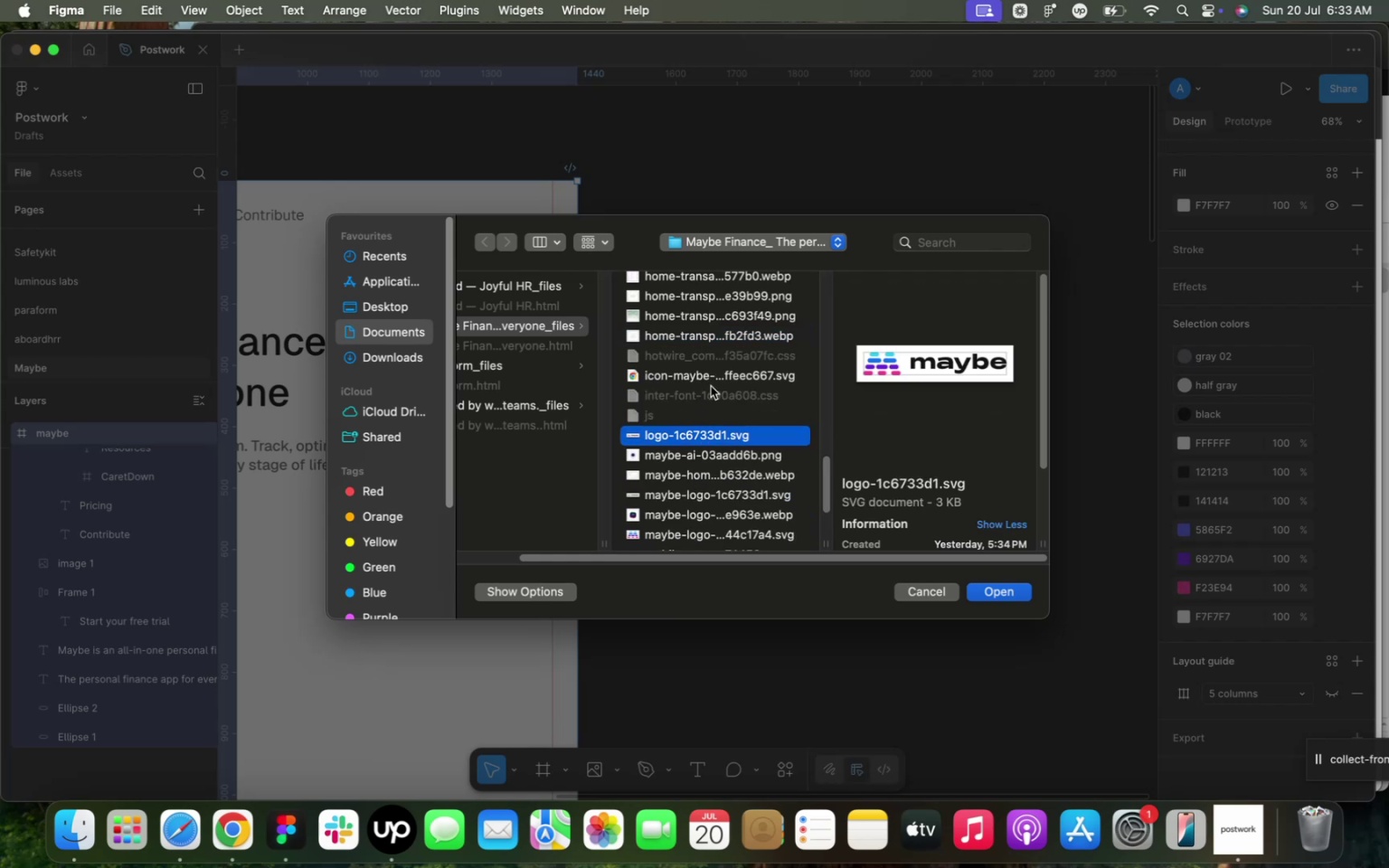 
left_click([717, 373])
 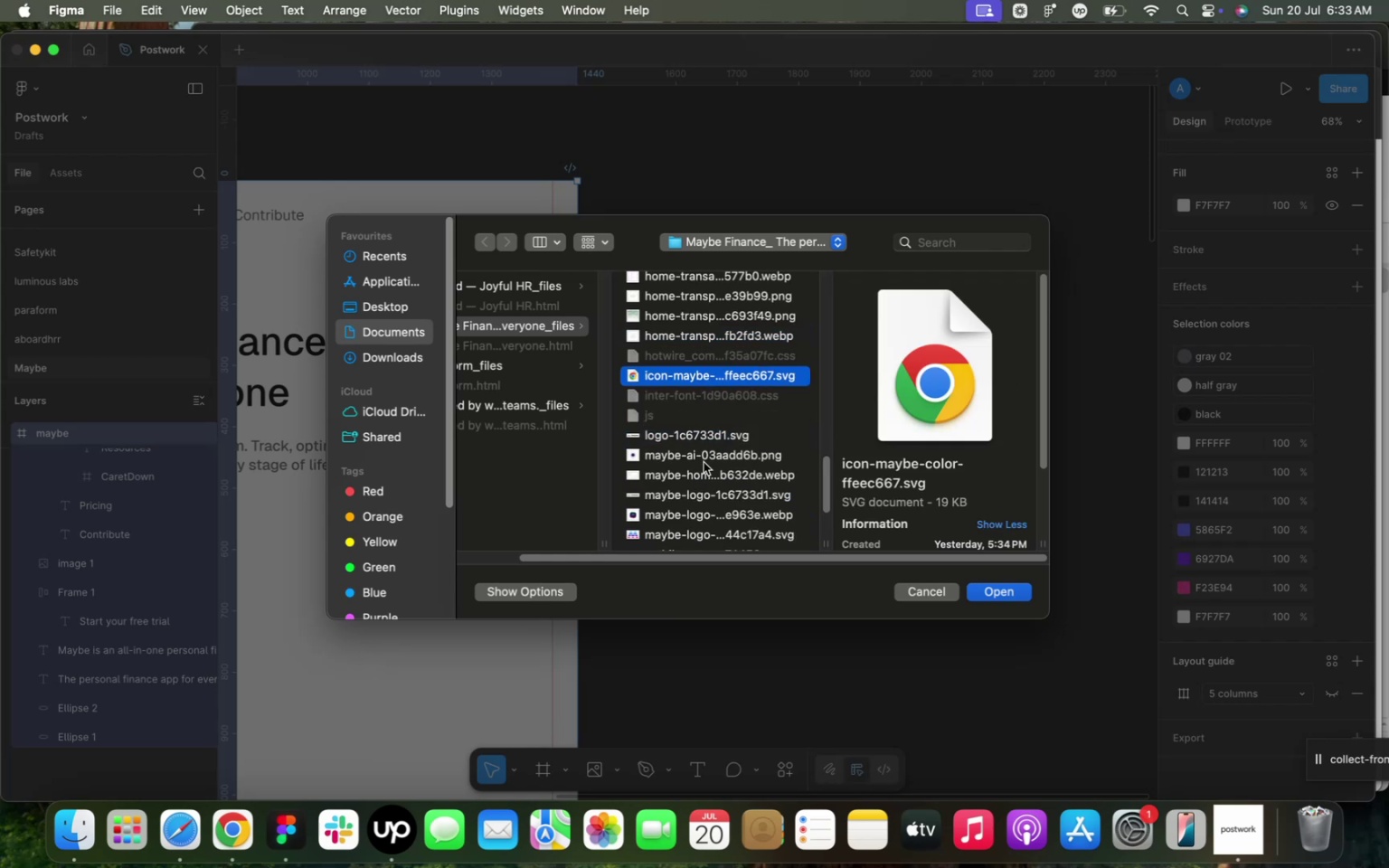 
left_click([710, 482])
 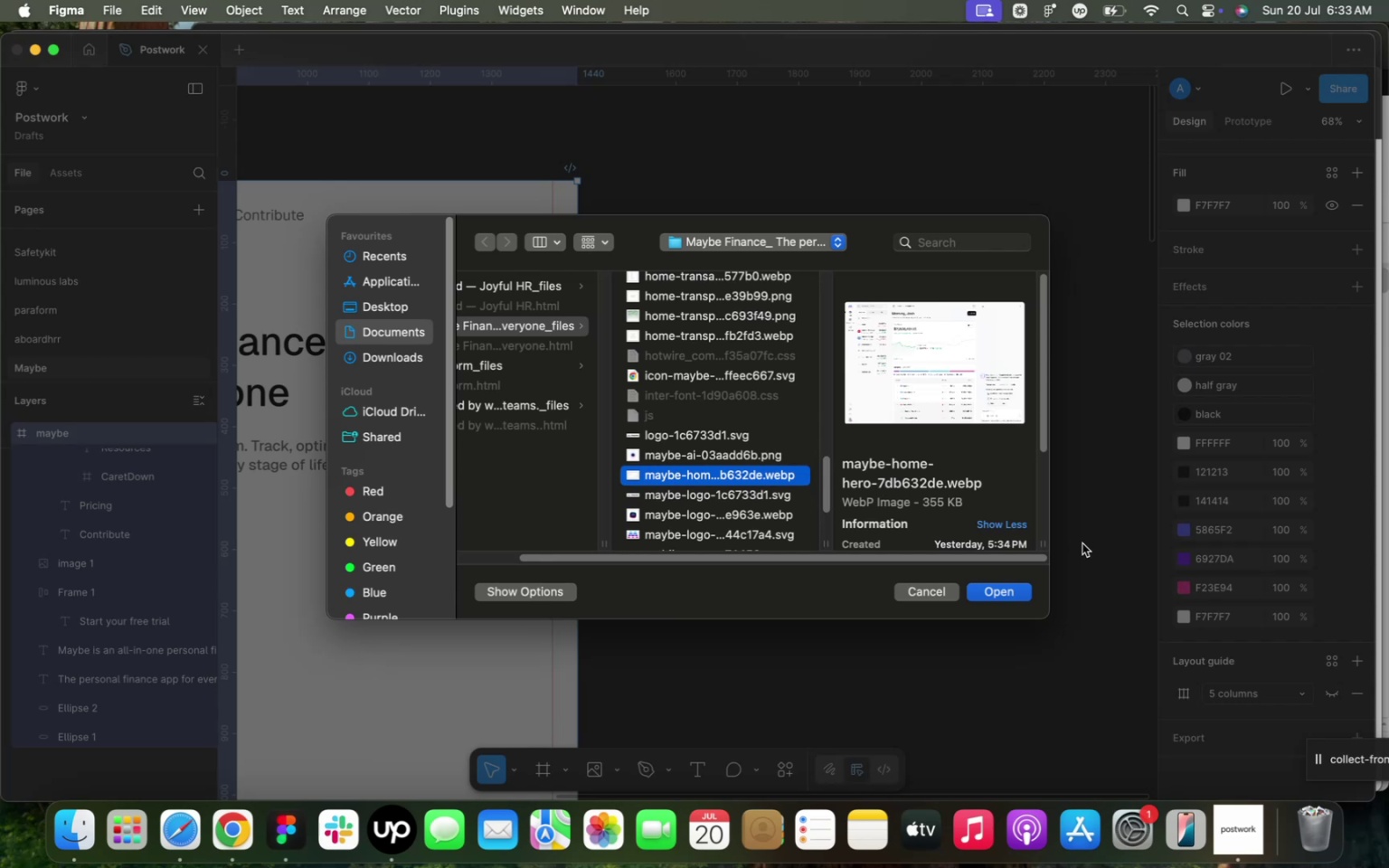 
wait(6.68)
 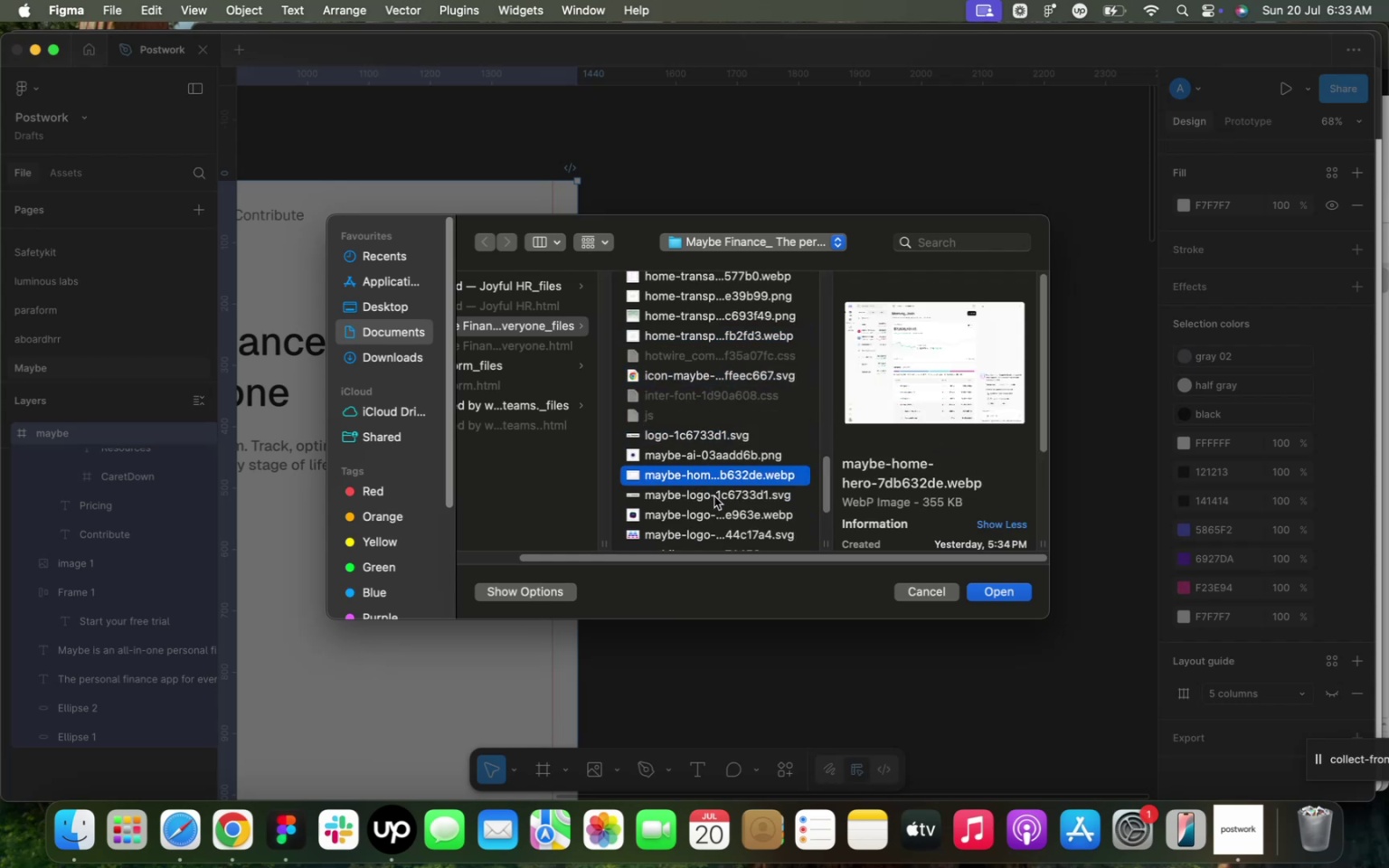 
left_click([1003, 592])
 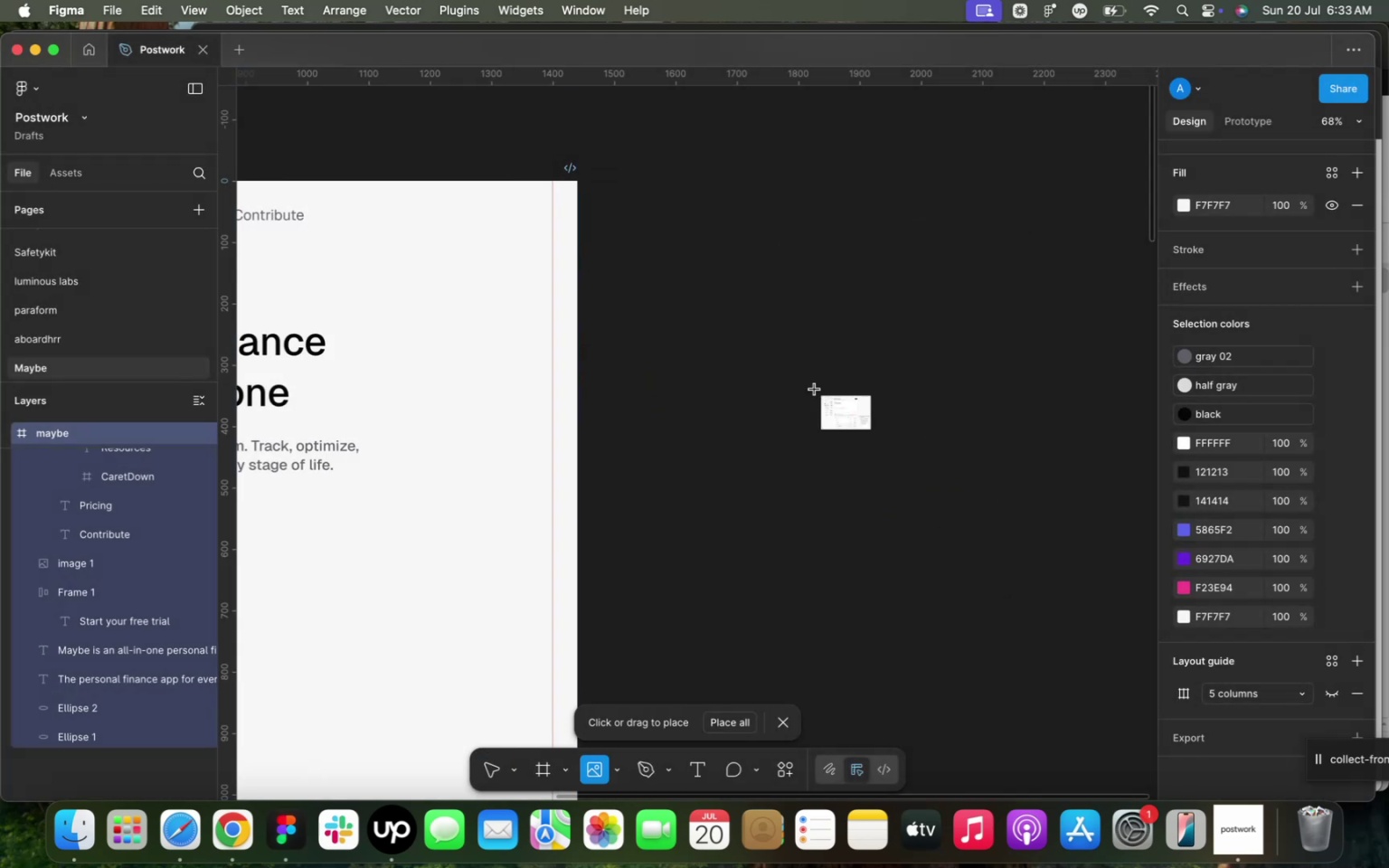 
left_click([840, 376])
 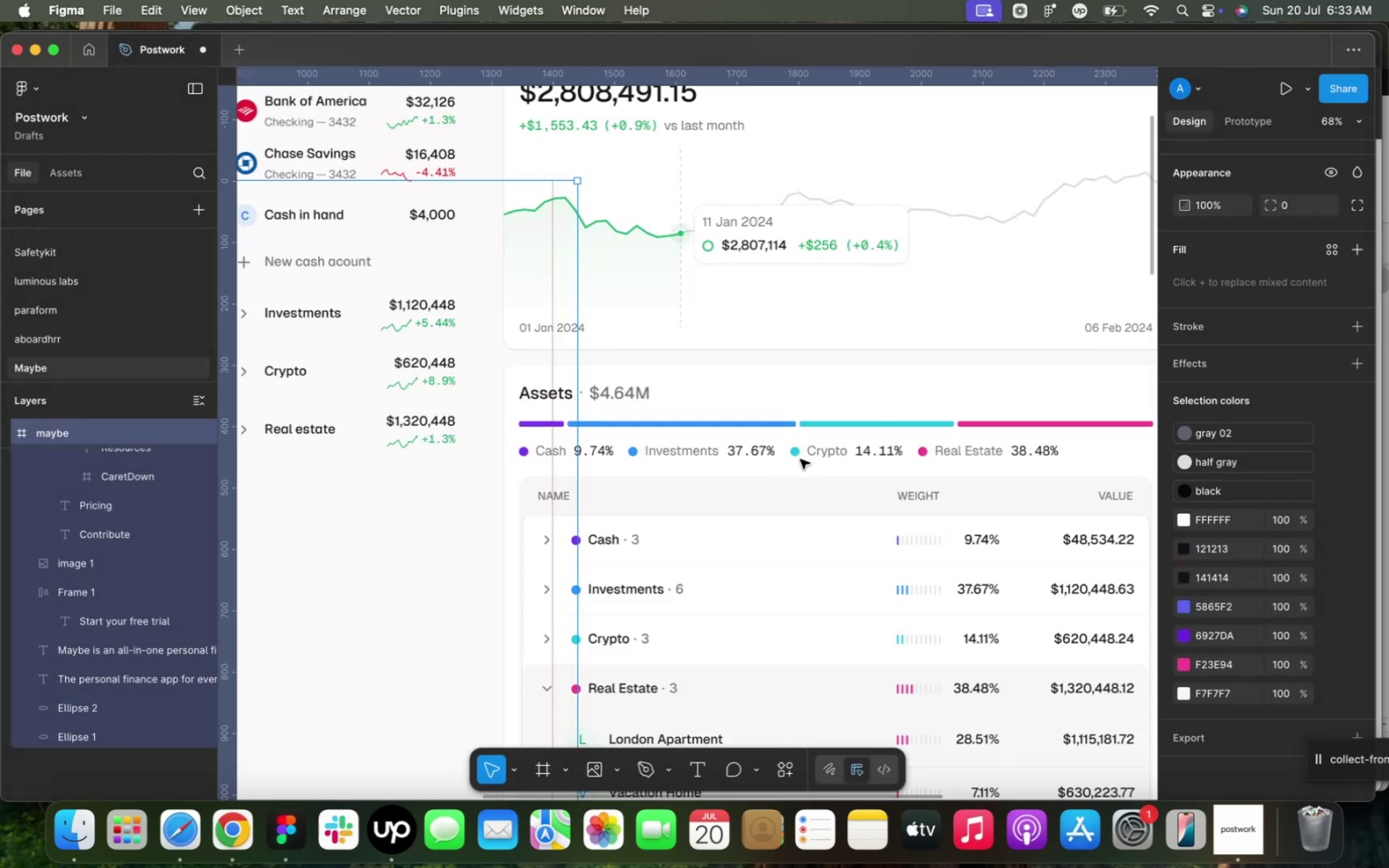 
left_click_drag(start_coordinate=[801, 453], to_coordinate=[1205, 507])
 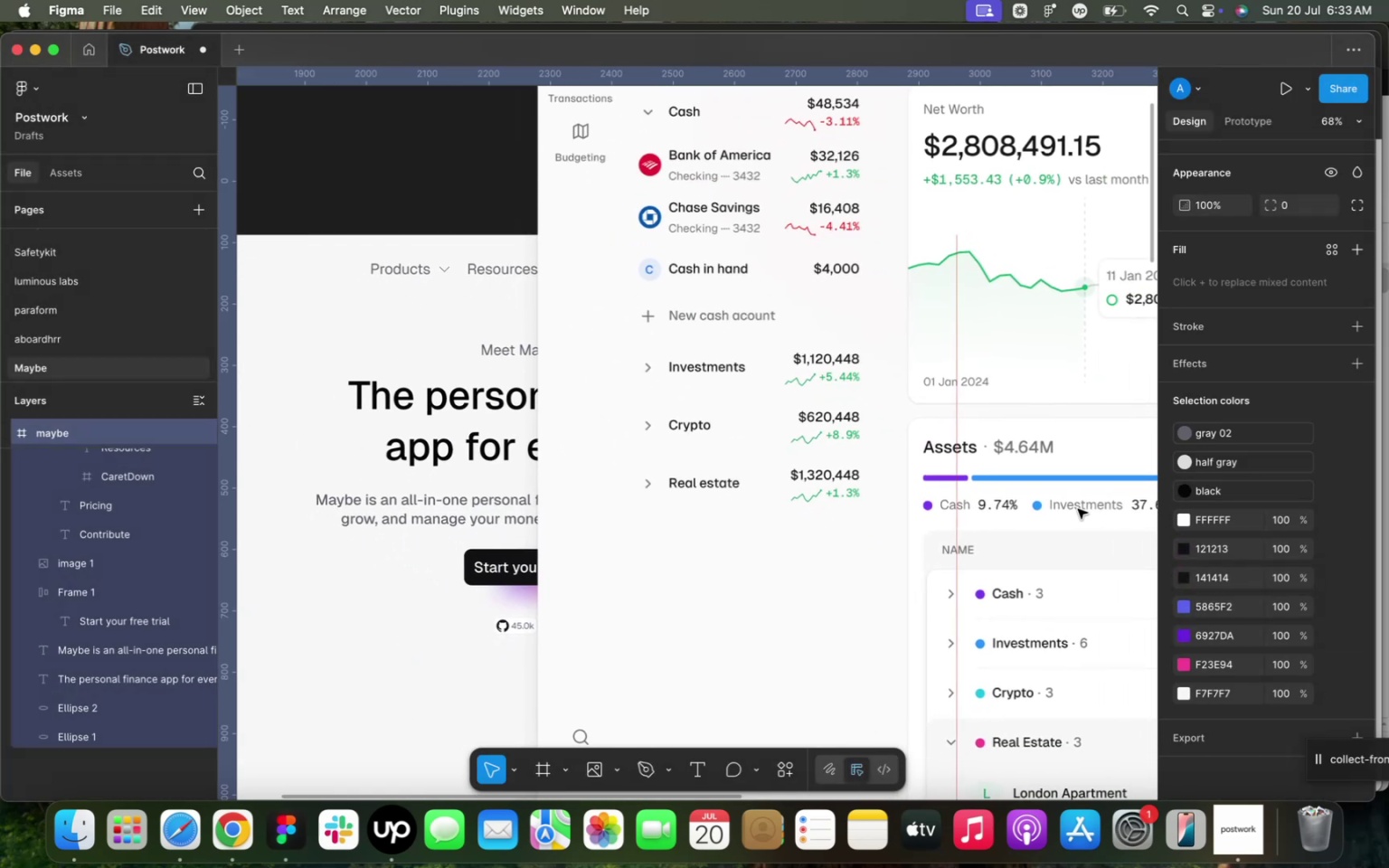 
left_click([1048, 509])
 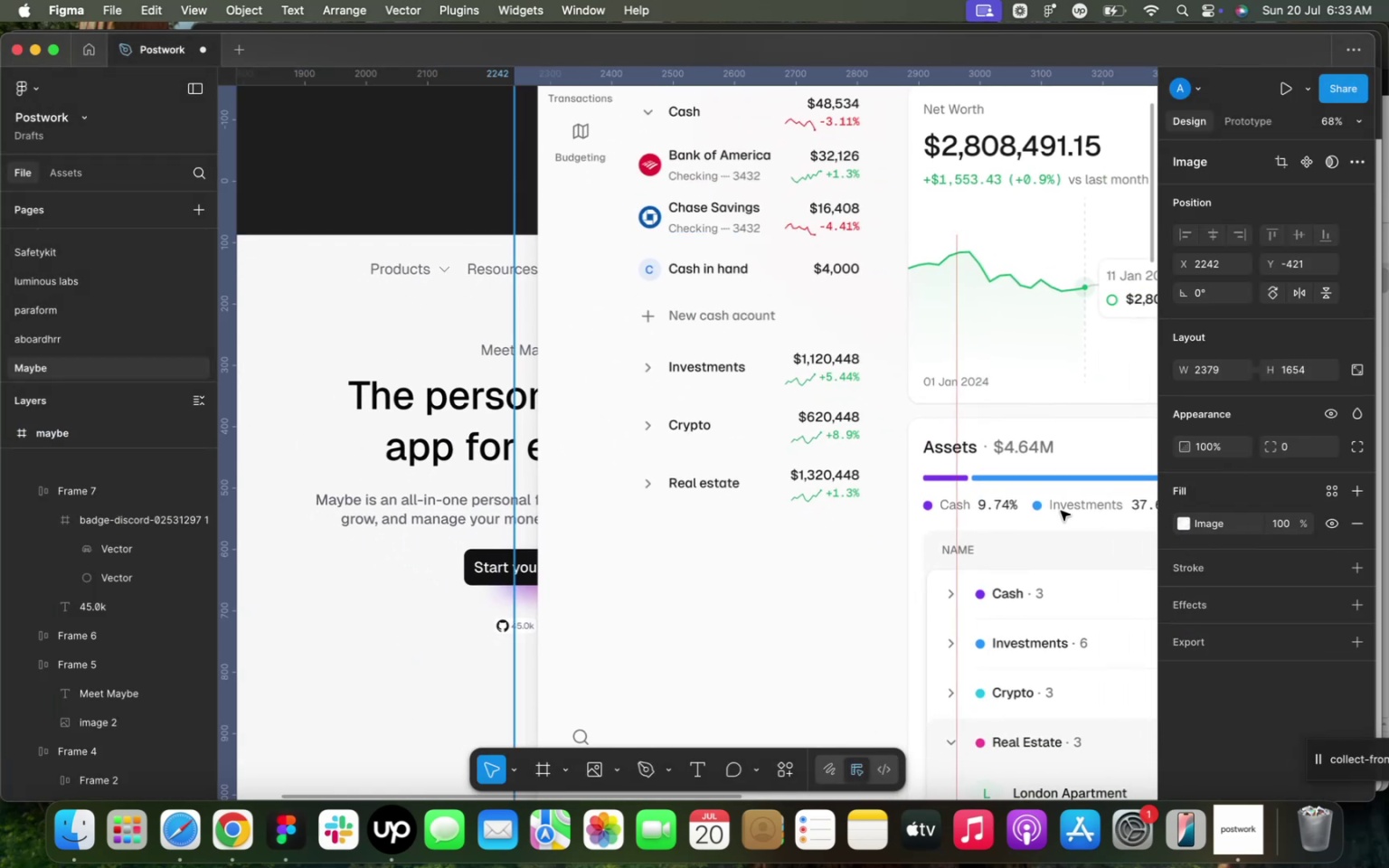 
left_click_drag(start_coordinate=[1061, 511], to_coordinate=[1184, 545])
 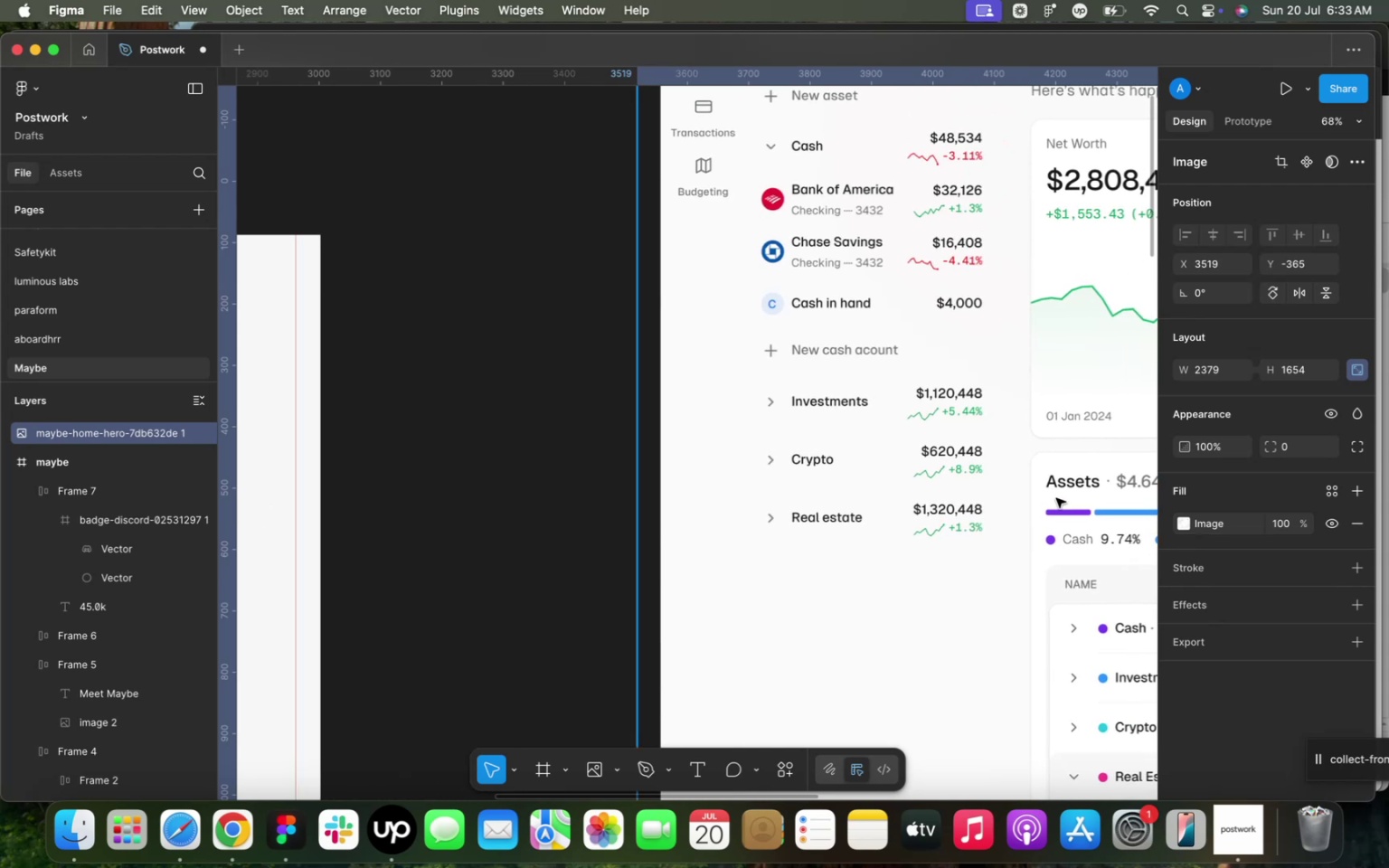 
key(K)
 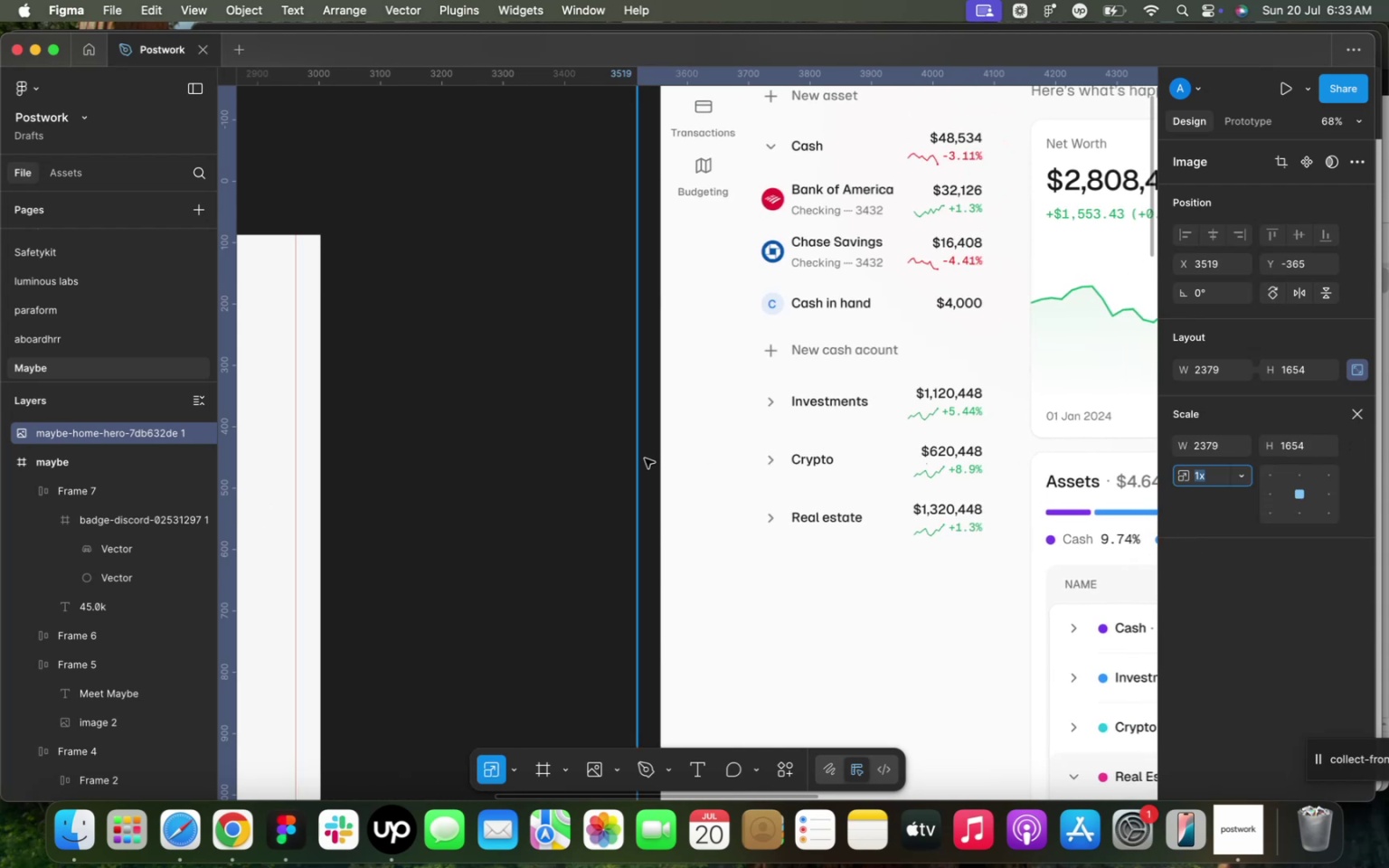 
left_click_drag(start_coordinate=[633, 462], to_coordinate=[1056, 435])
 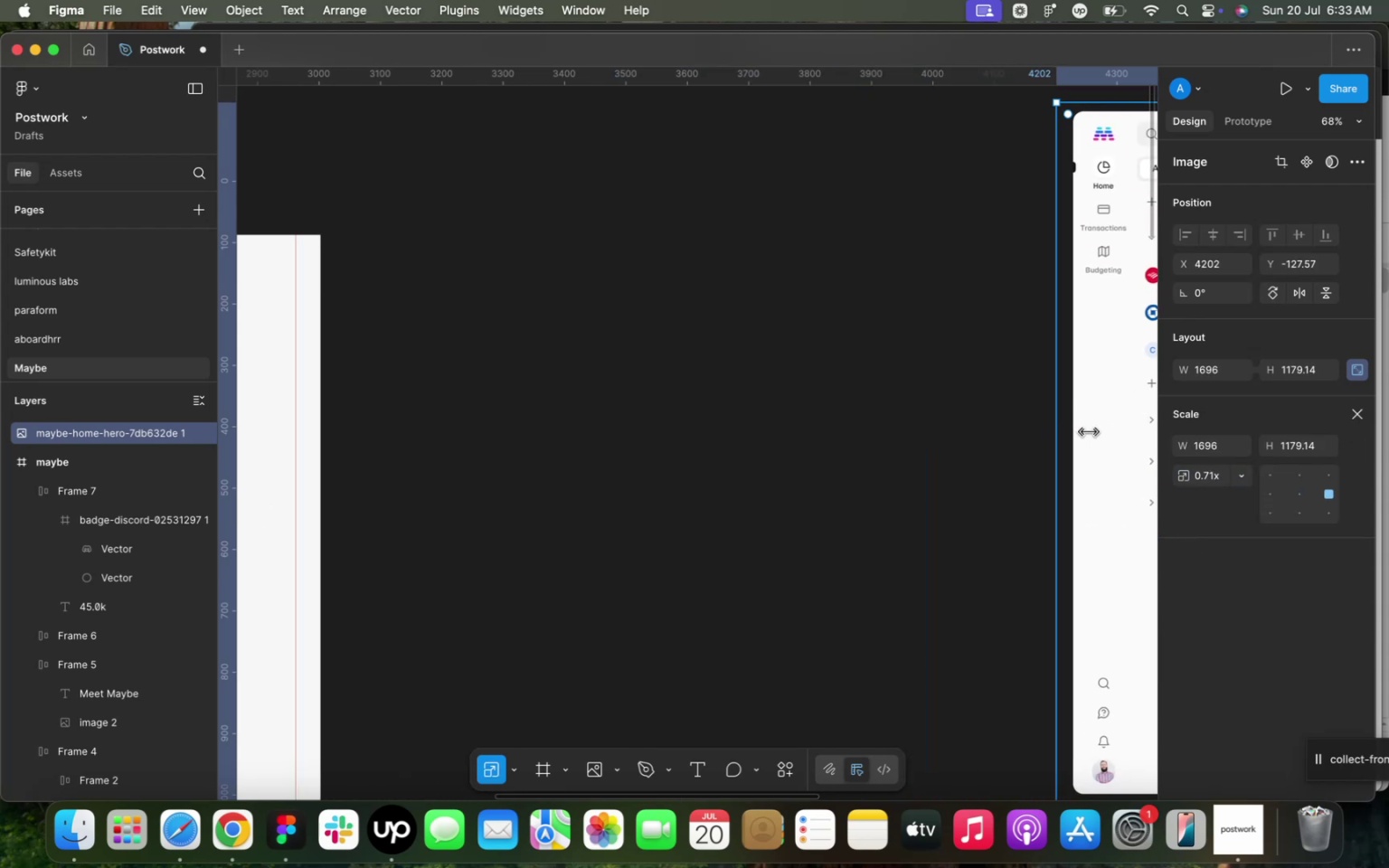 
left_click_drag(start_coordinate=[1099, 429], to_coordinate=[636, 409])
 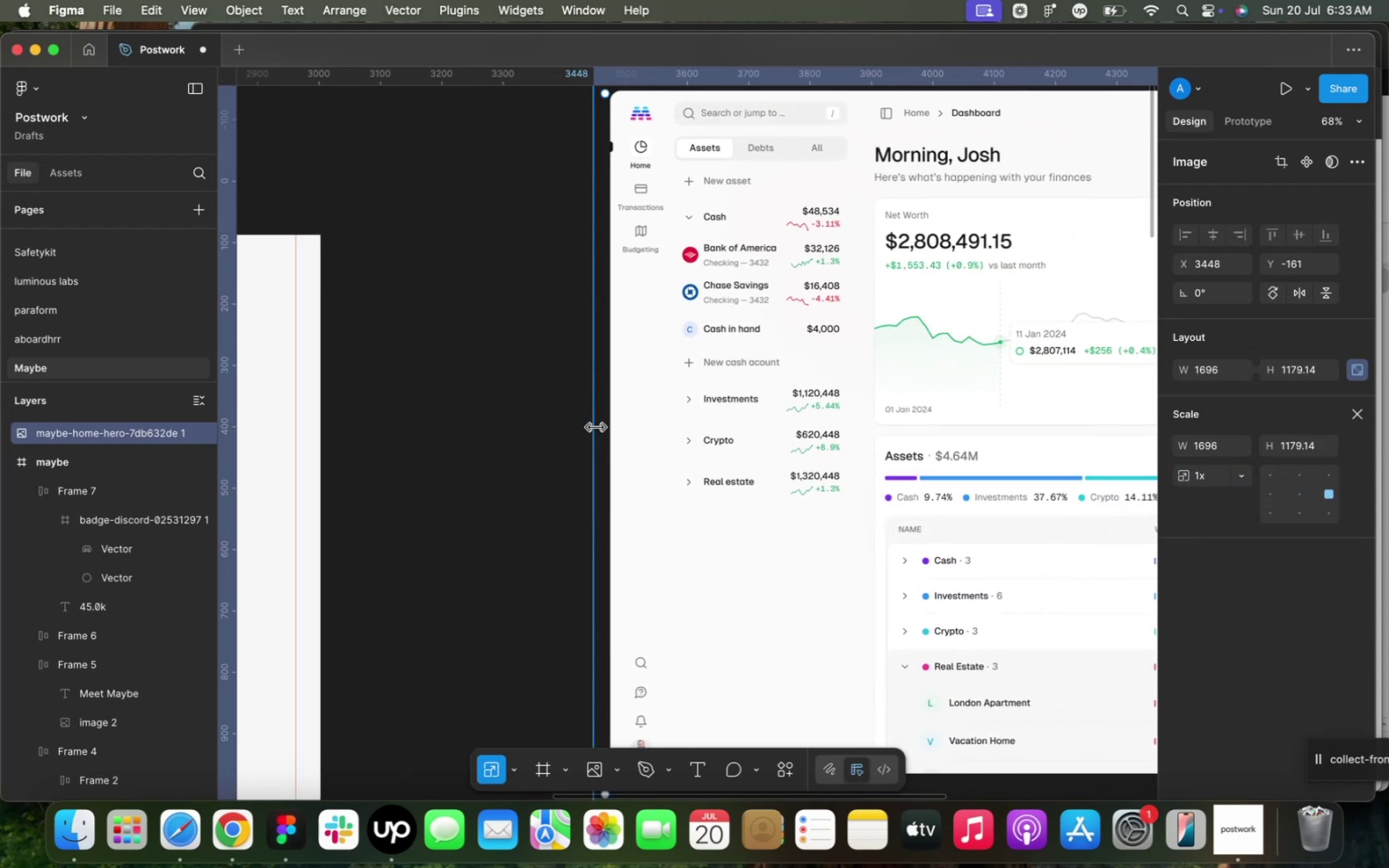 
left_click_drag(start_coordinate=[595, 427], to_coordinate=[977, 427])
 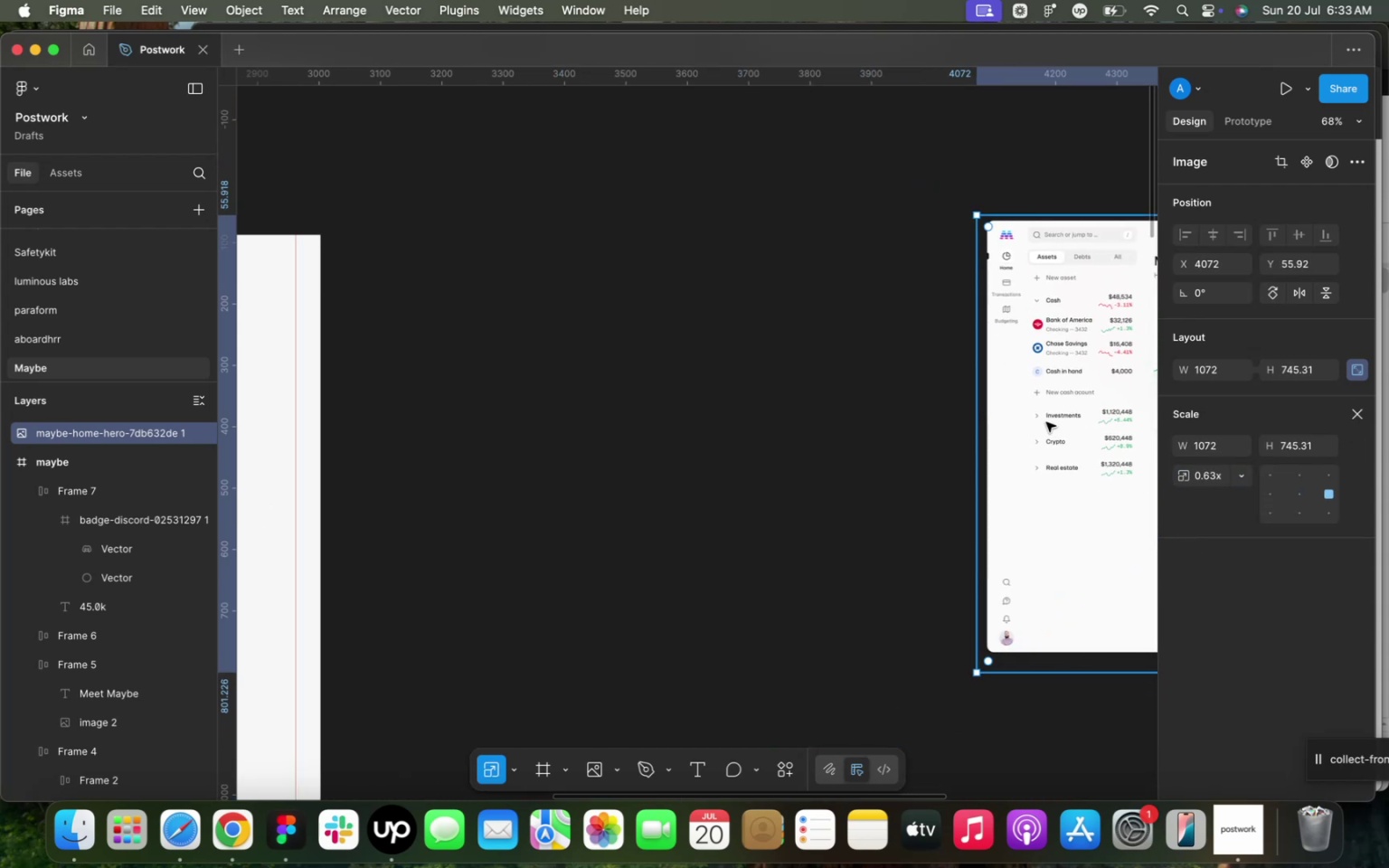 
left_click_drag(start_coordinate=[1053, 421], to_coordinate=[508, 448])
 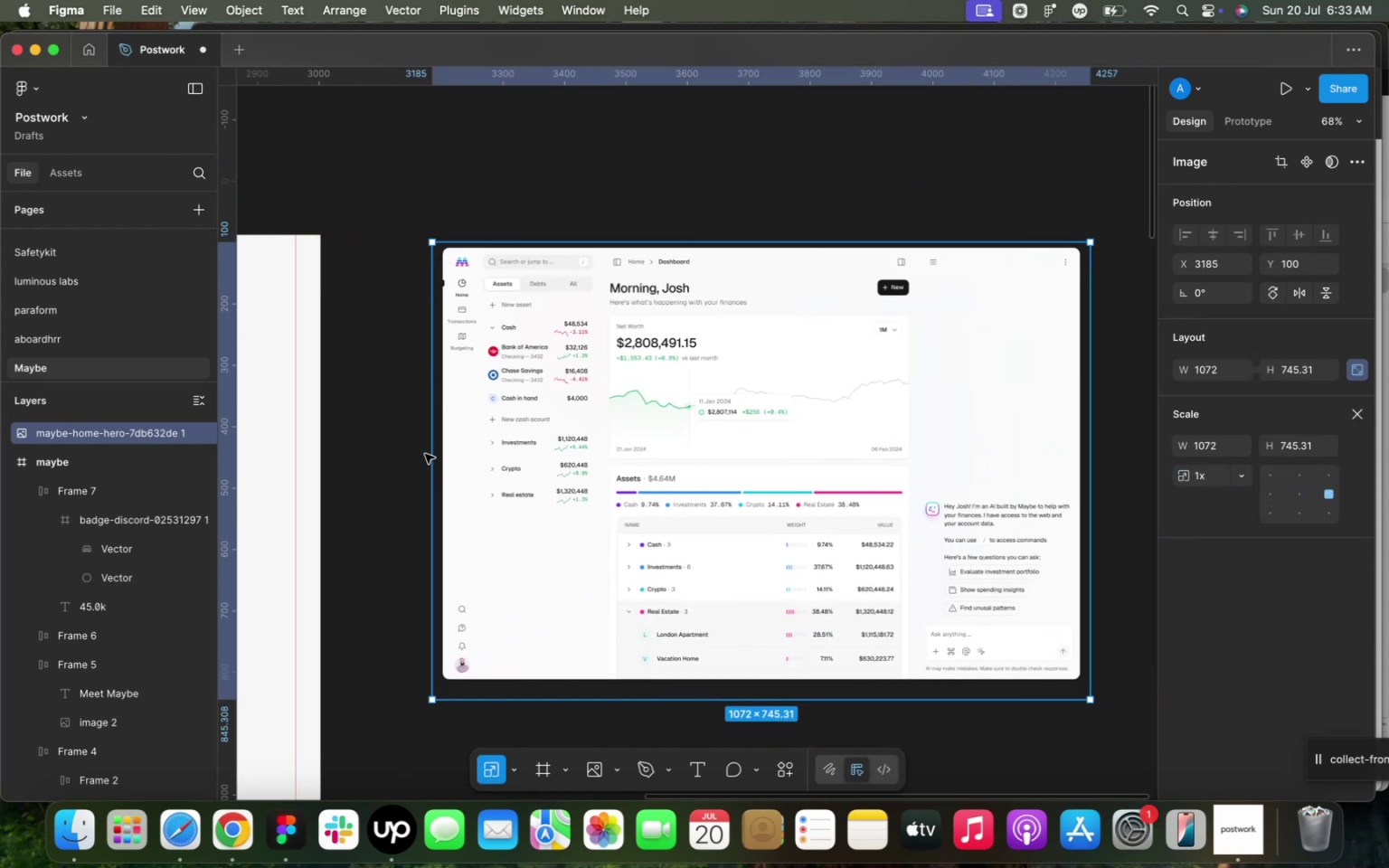 
left_click_drag(start_coordinate=[435, 454], to_coordinate=[735, 457])
 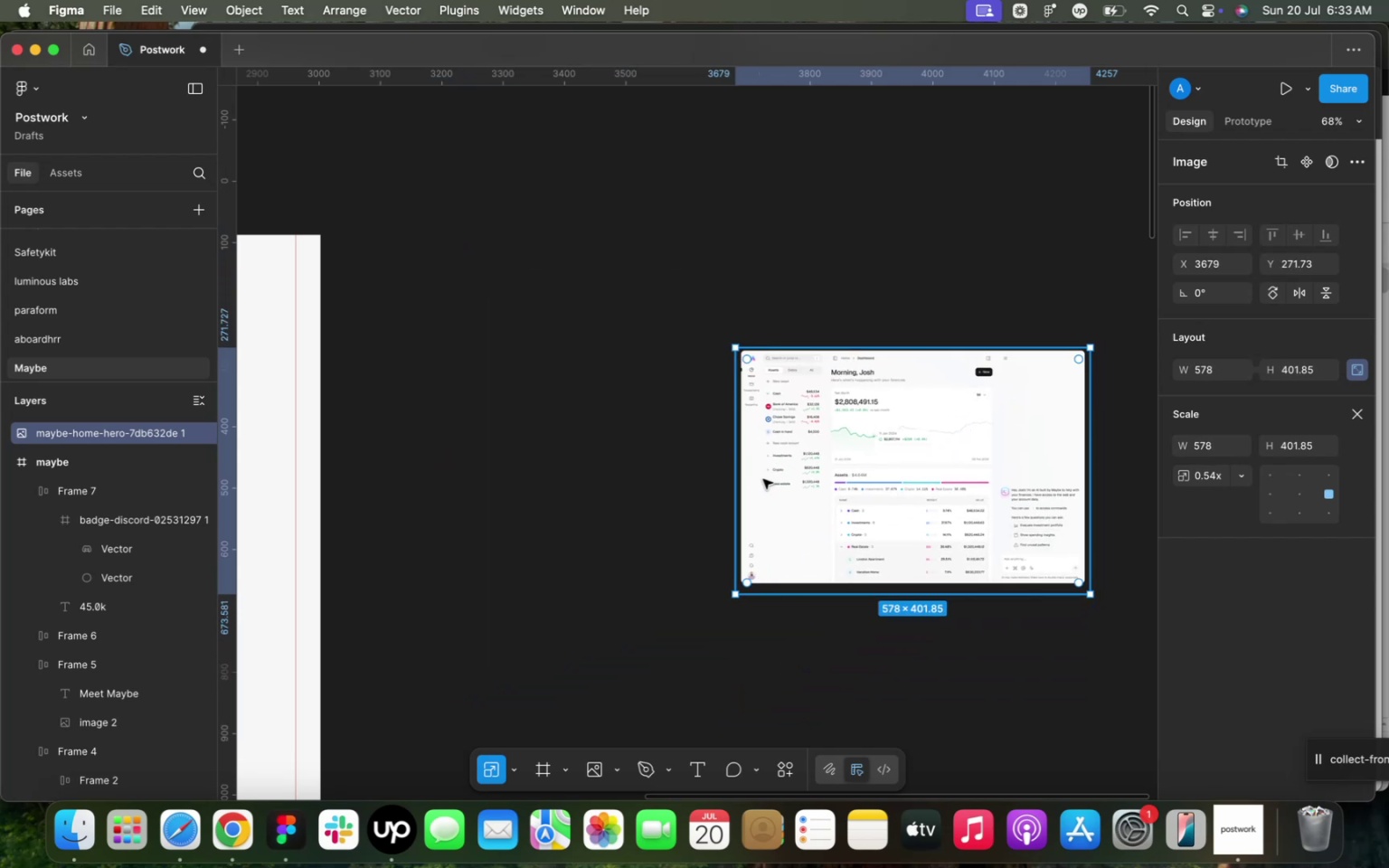 
scroll: coordinate [733, 499], scroll_direction: down, amount: 1.0
 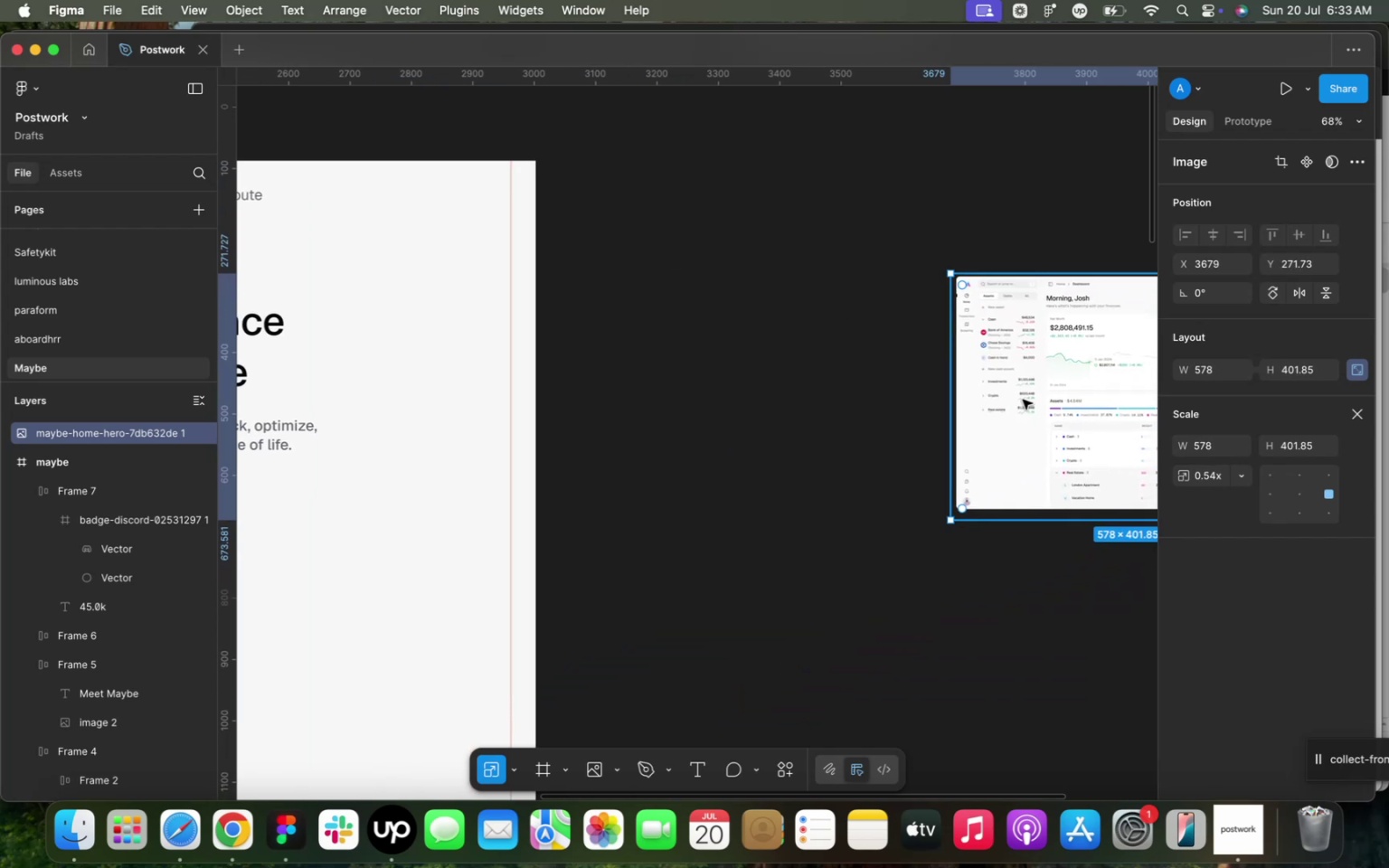 
left_click_drag(start_coordinate=[1075, 392], to_coordinate=[356, 683])
 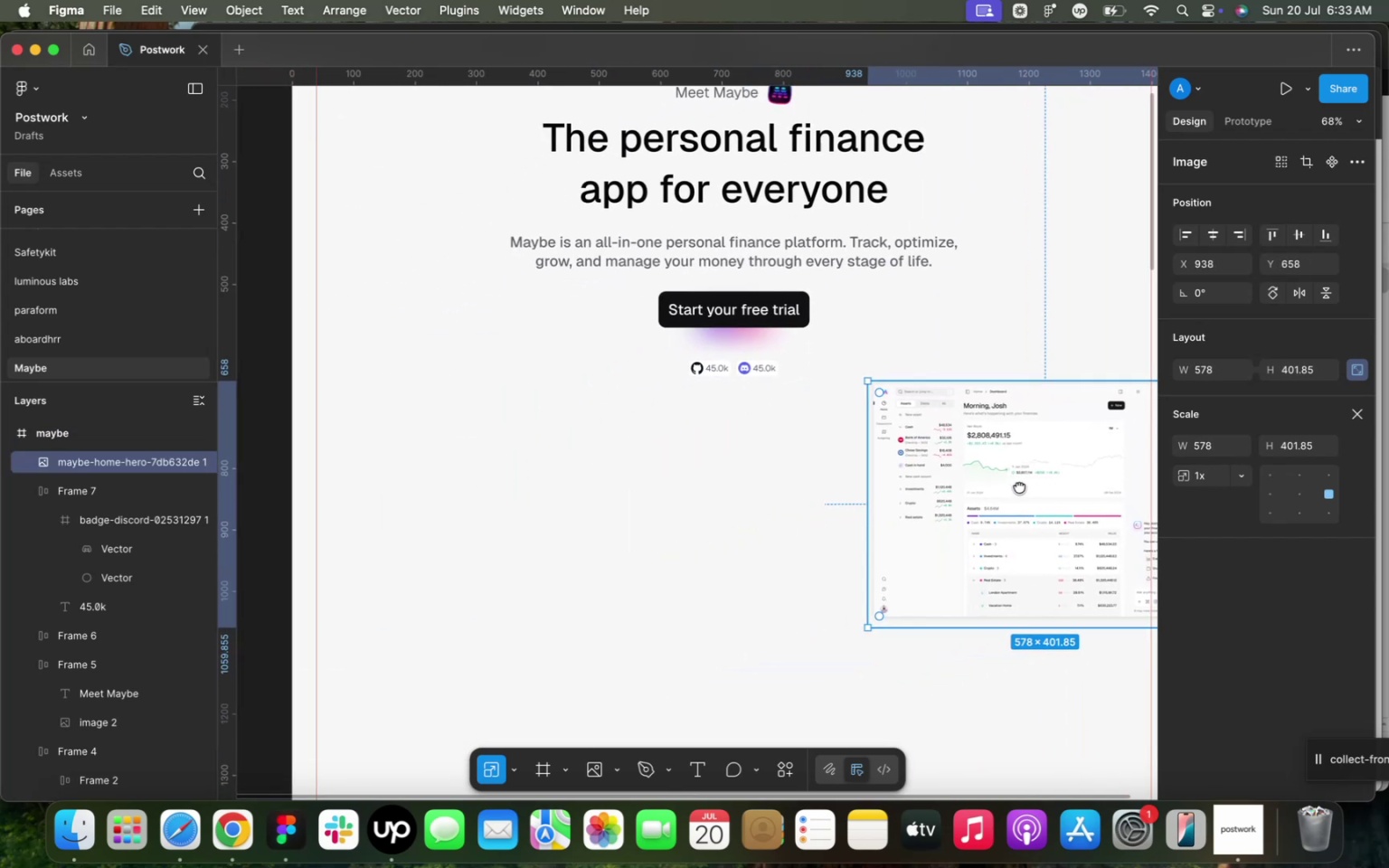 
left_click_drag(start_coordinate=[987, 494], to_coordinate=[555, 569])
 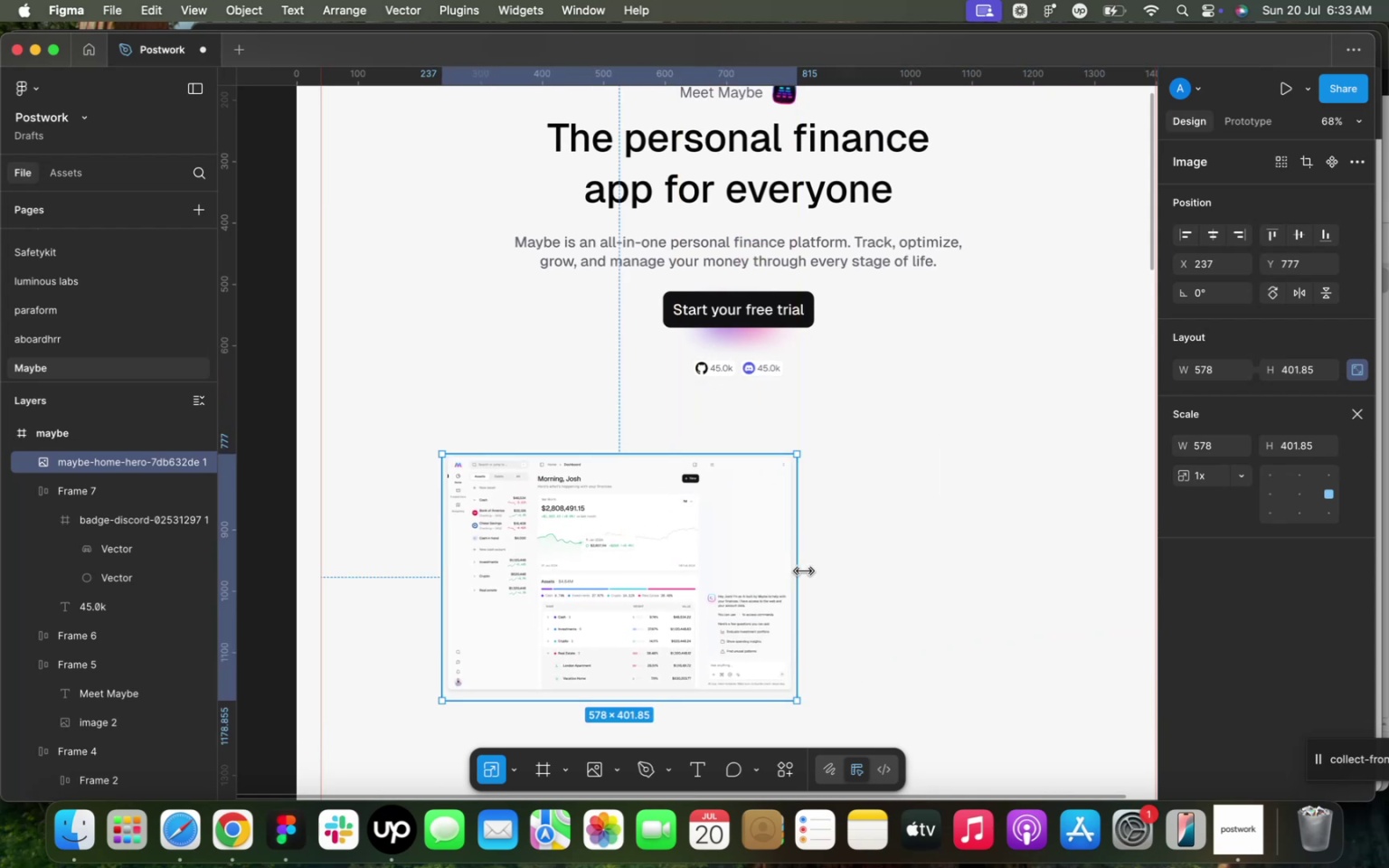 
left_click_drag(start_coordinate=[797, 573], to_coordinate=[1106, 609])
 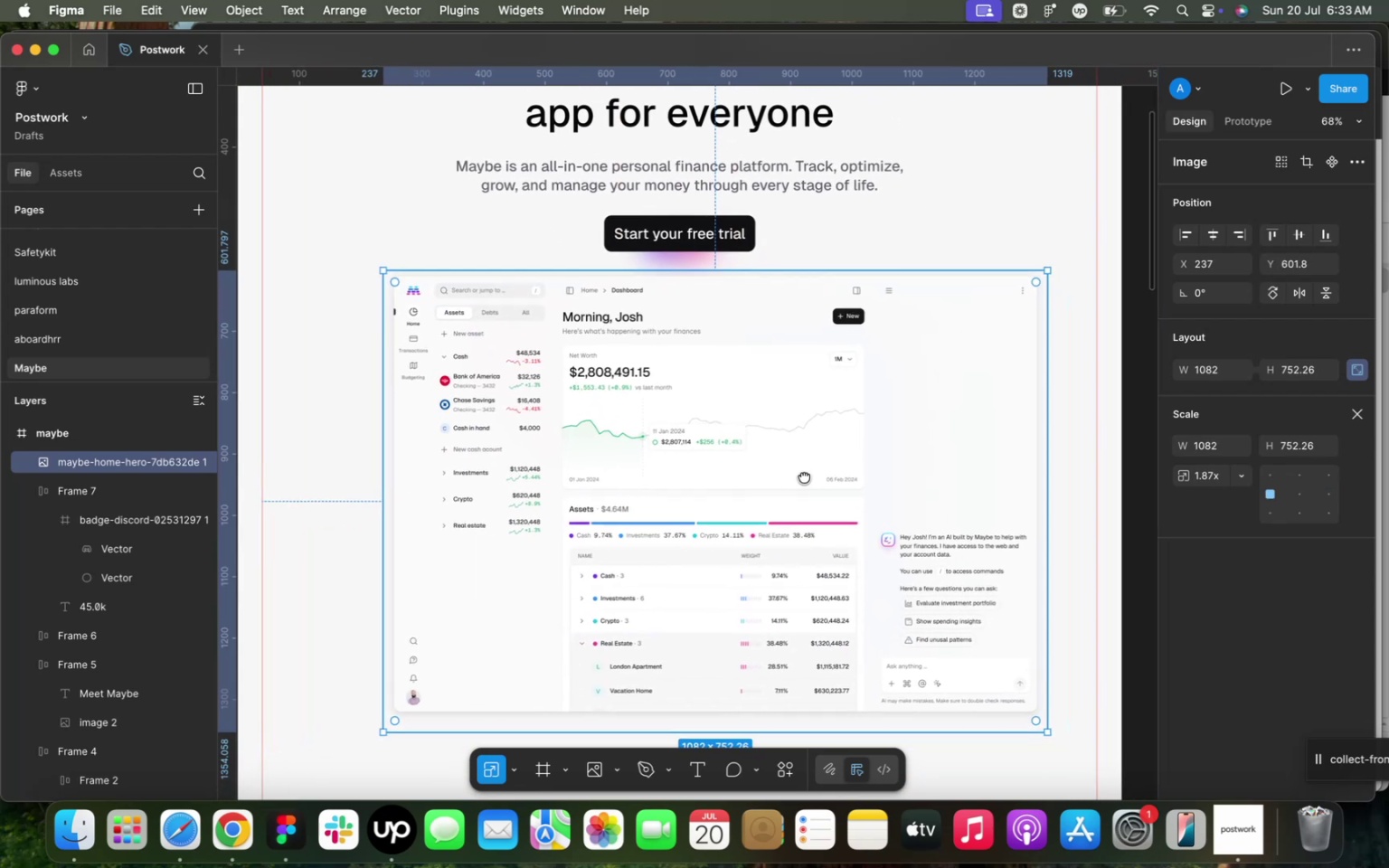 
left_click_drag(start_coordinate=[787, 410], to_coordinate=[762, 478])
 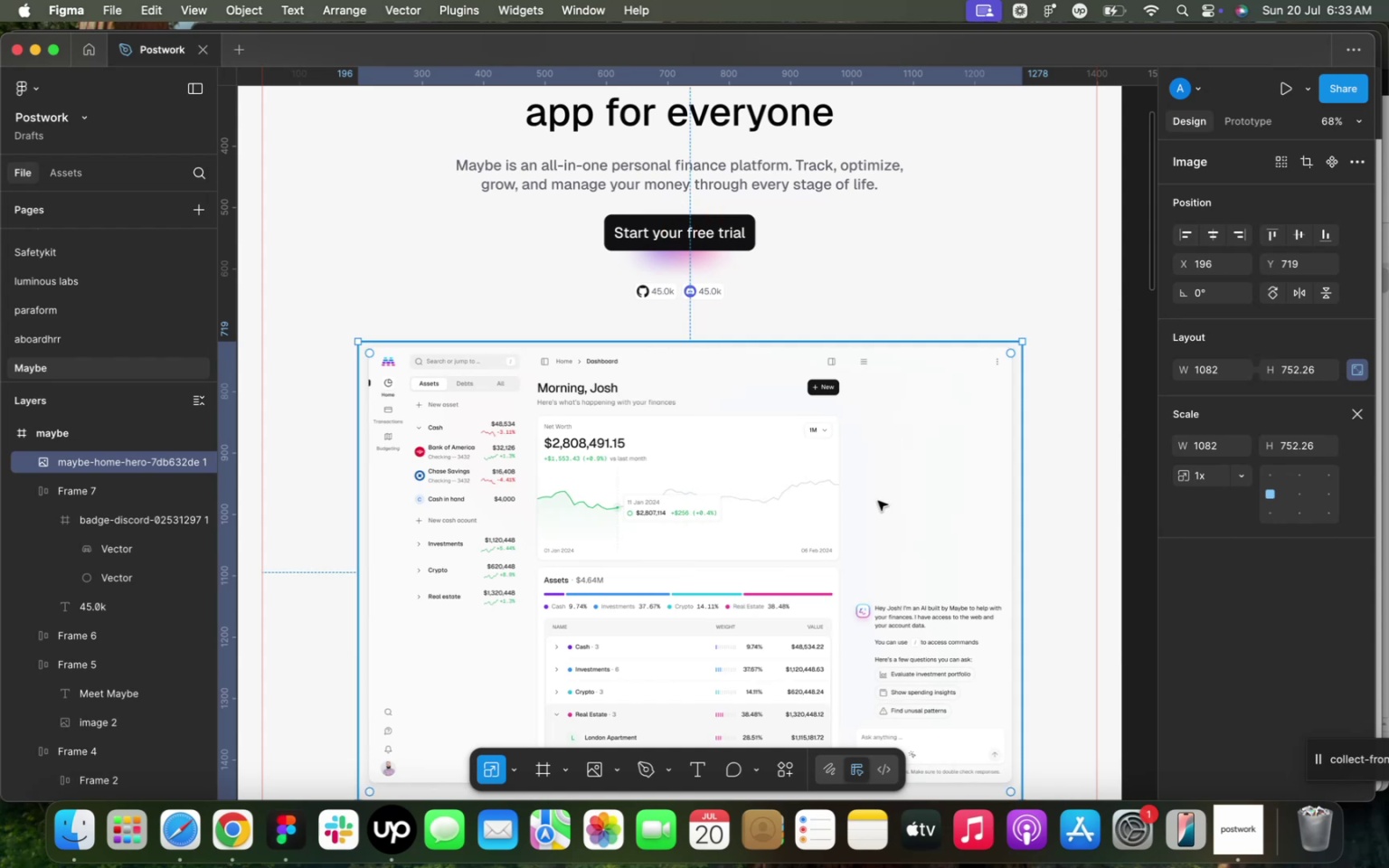 
key(V)
 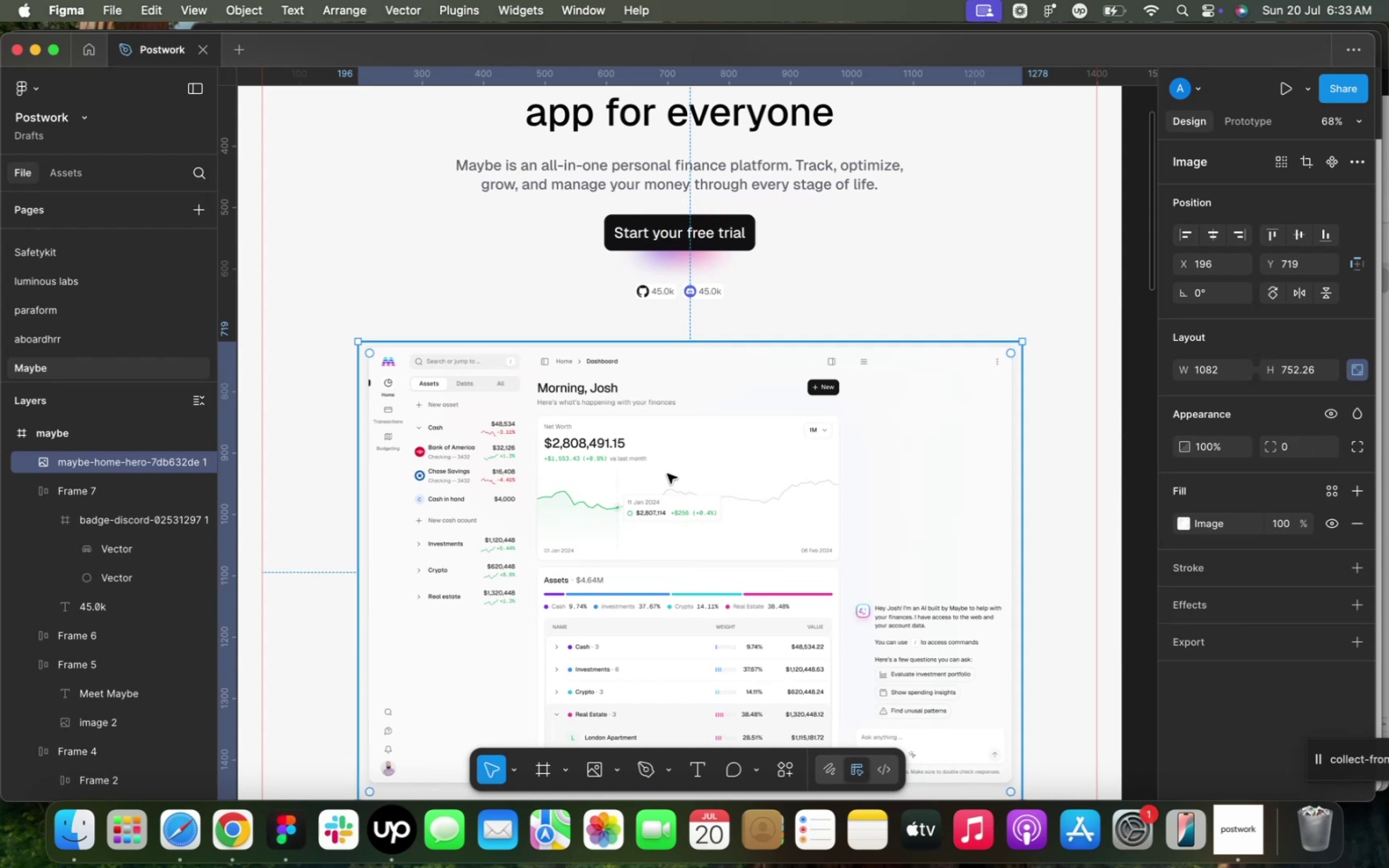 
left_click_drag(start_coordinate=[666, 474], to_coordinate=[657, 473])
 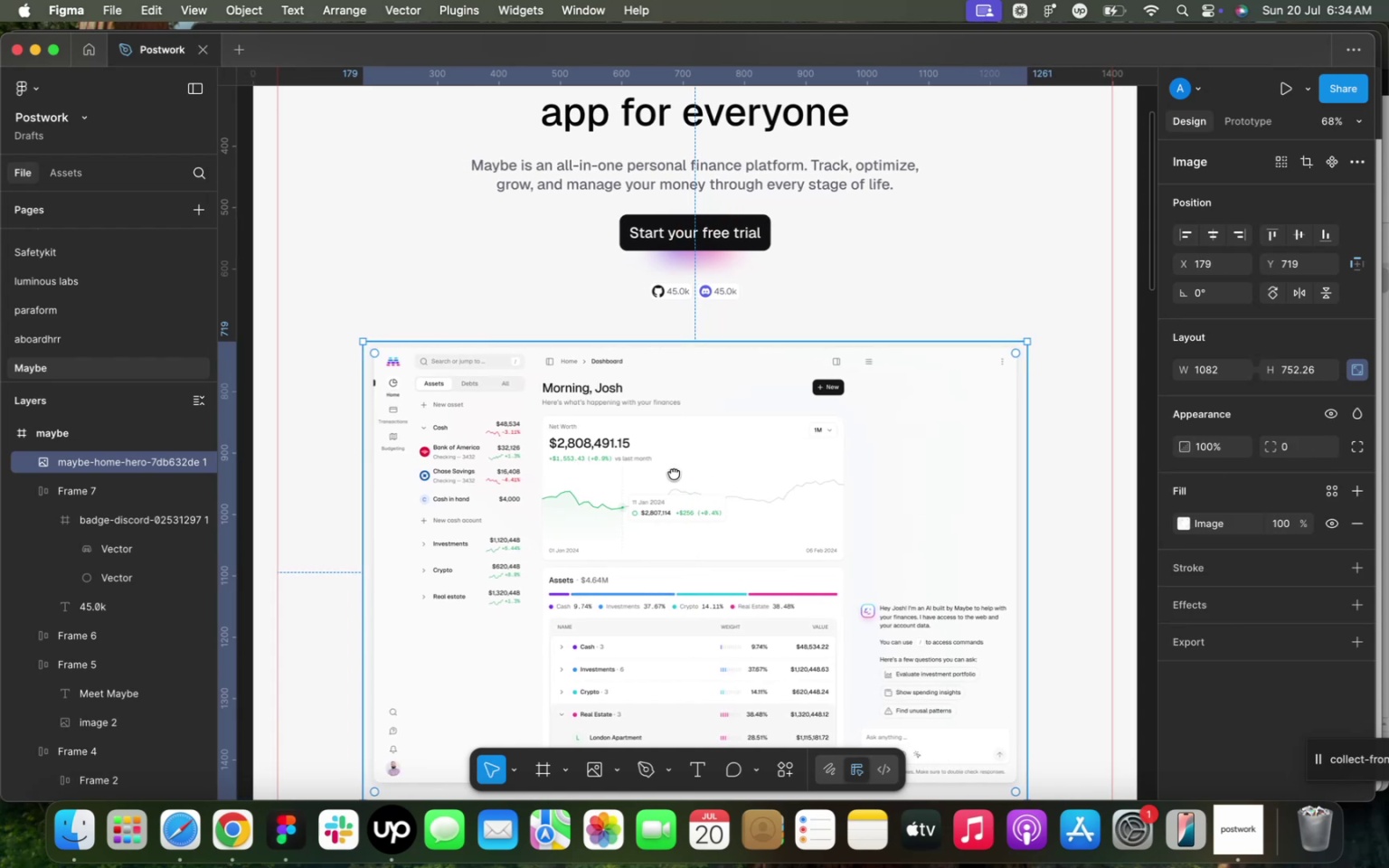 
left_click_drag(start_coordinate=[692, 472], to_coordinate=[693, 467])
 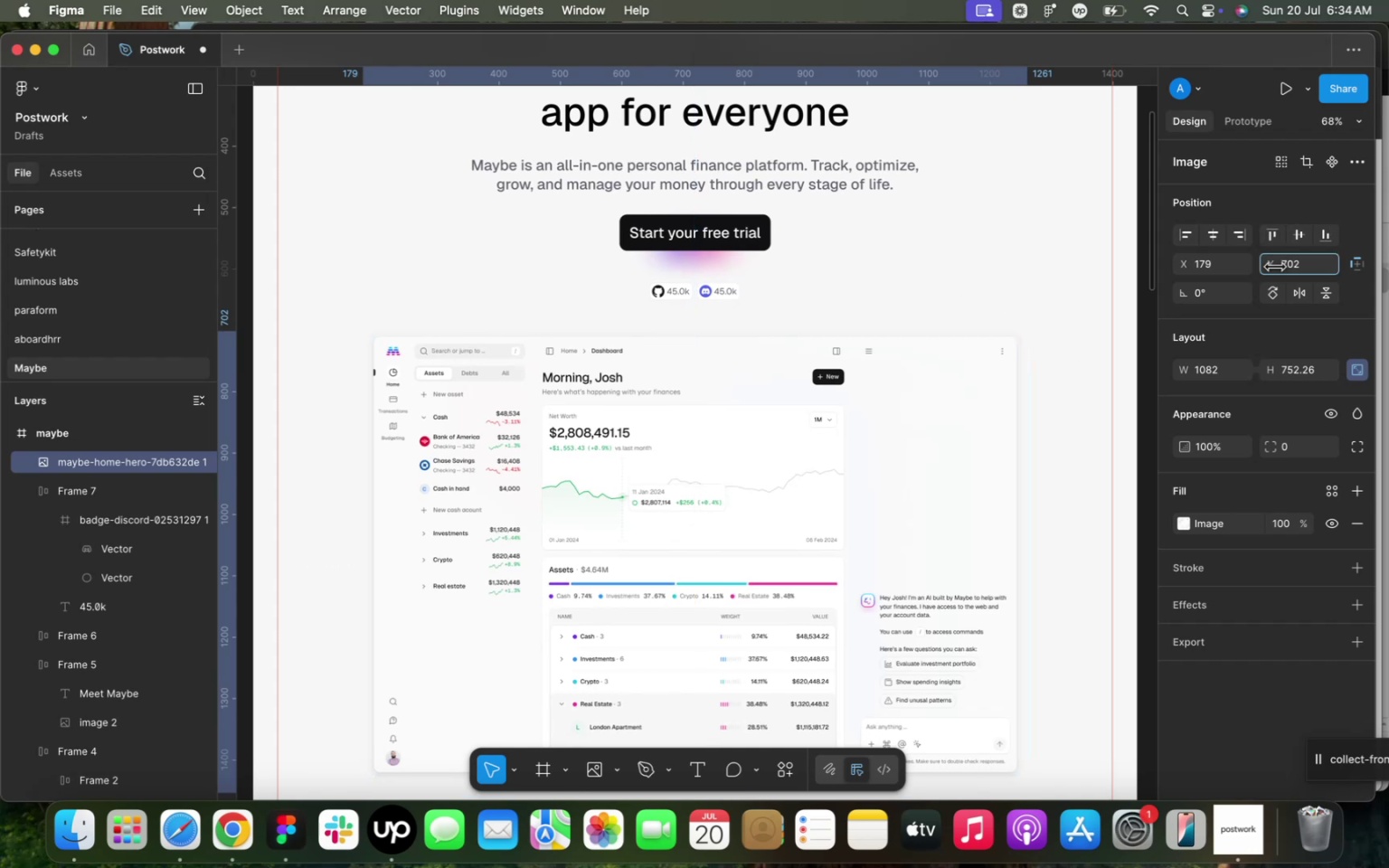 
wait(5.89)
 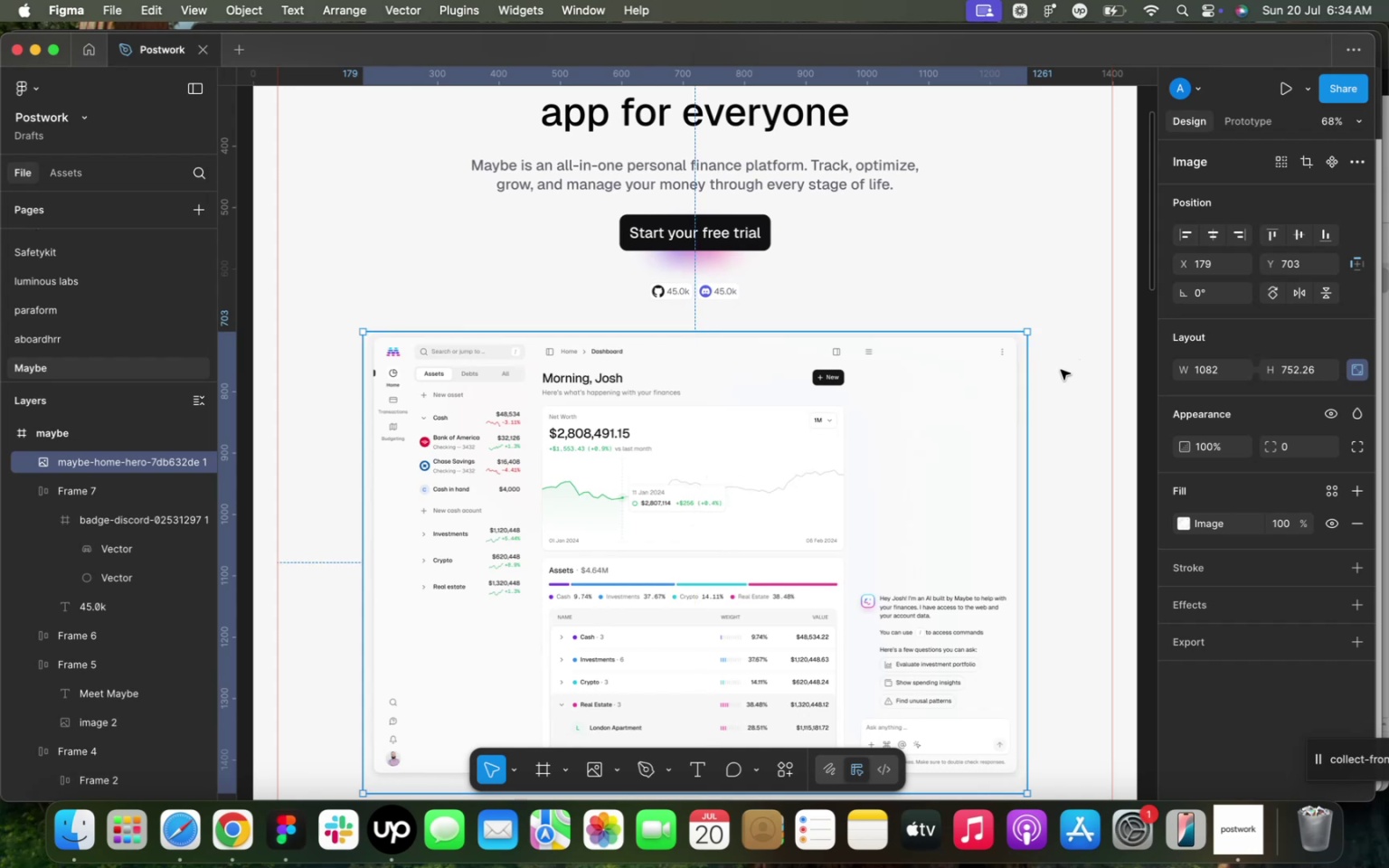 
scroll: coordinate [860, 416], scroll_direction: down, amount: 10.0
 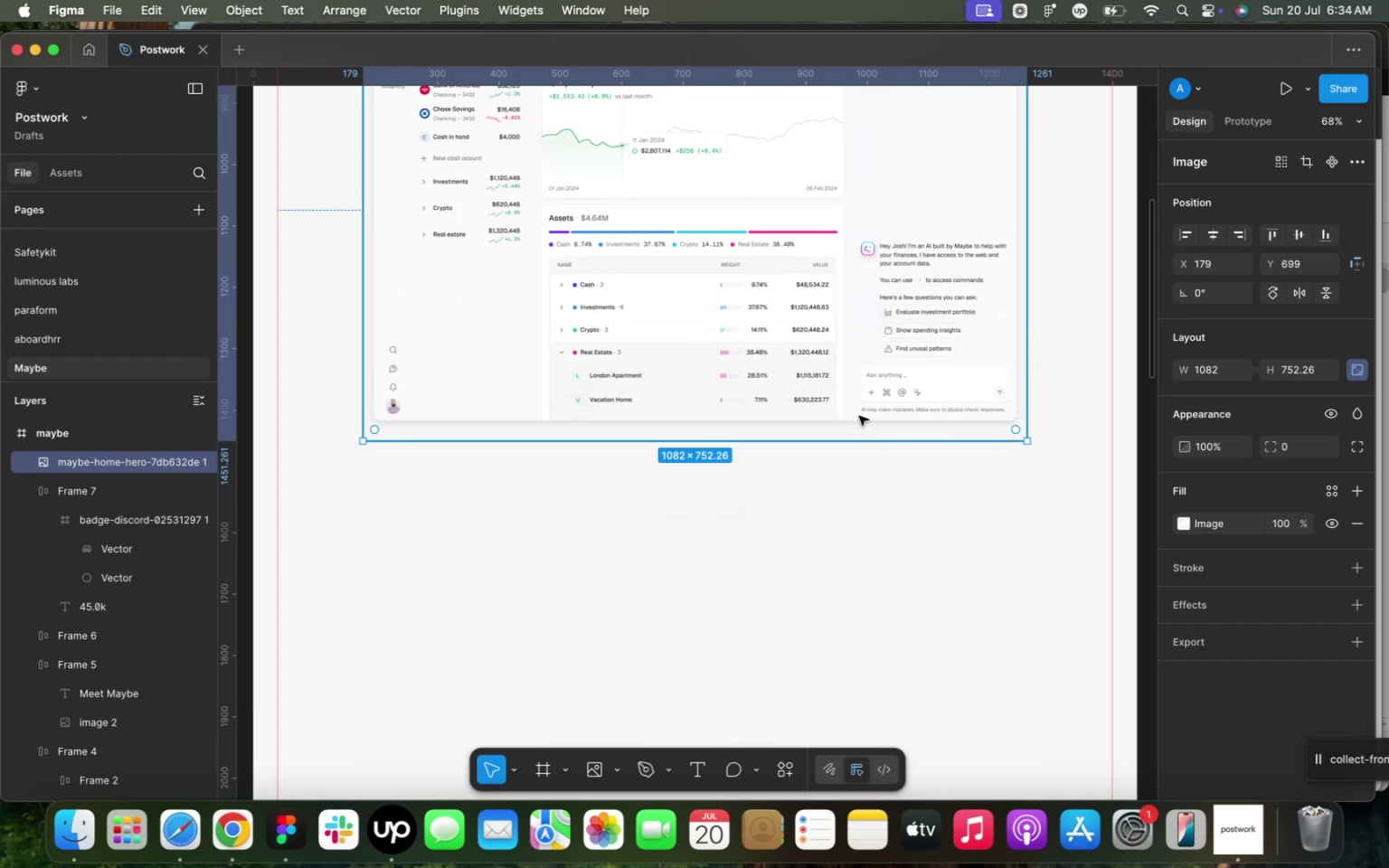 
scroll: coordinate [859, 420], scroll_direction: up, amount: 19.0
 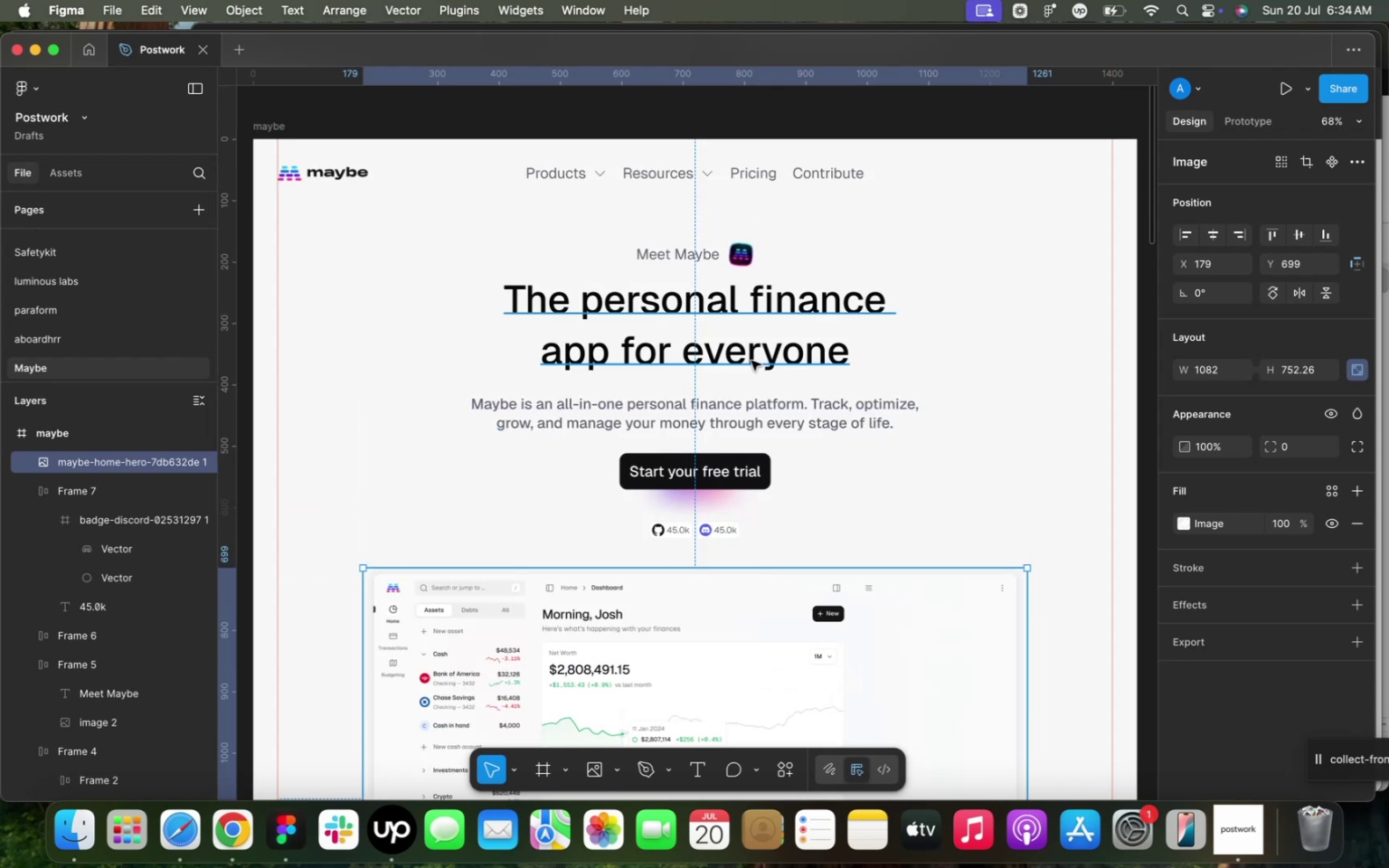 
left_click([733, 334])
 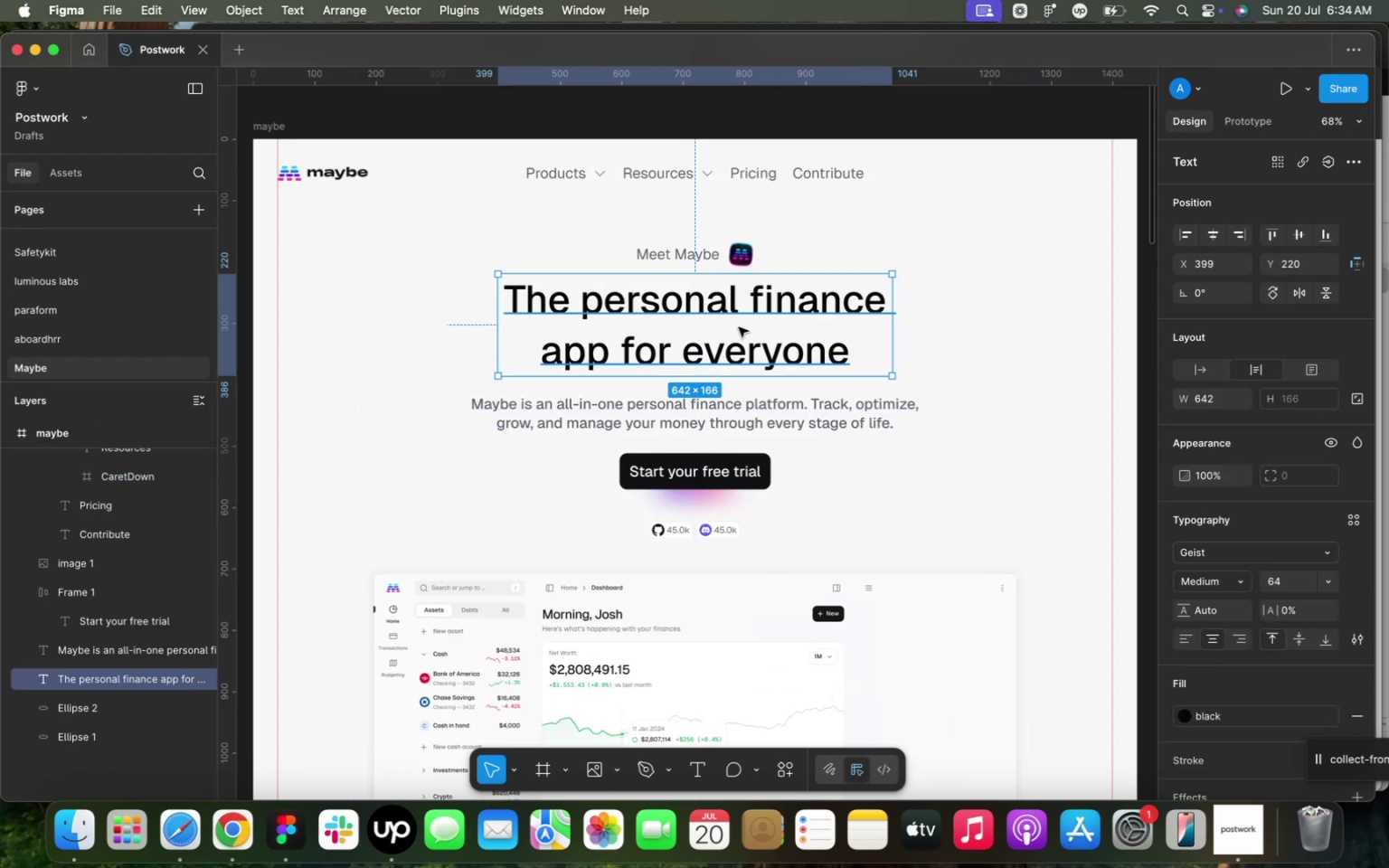 
key(Meta+C)
 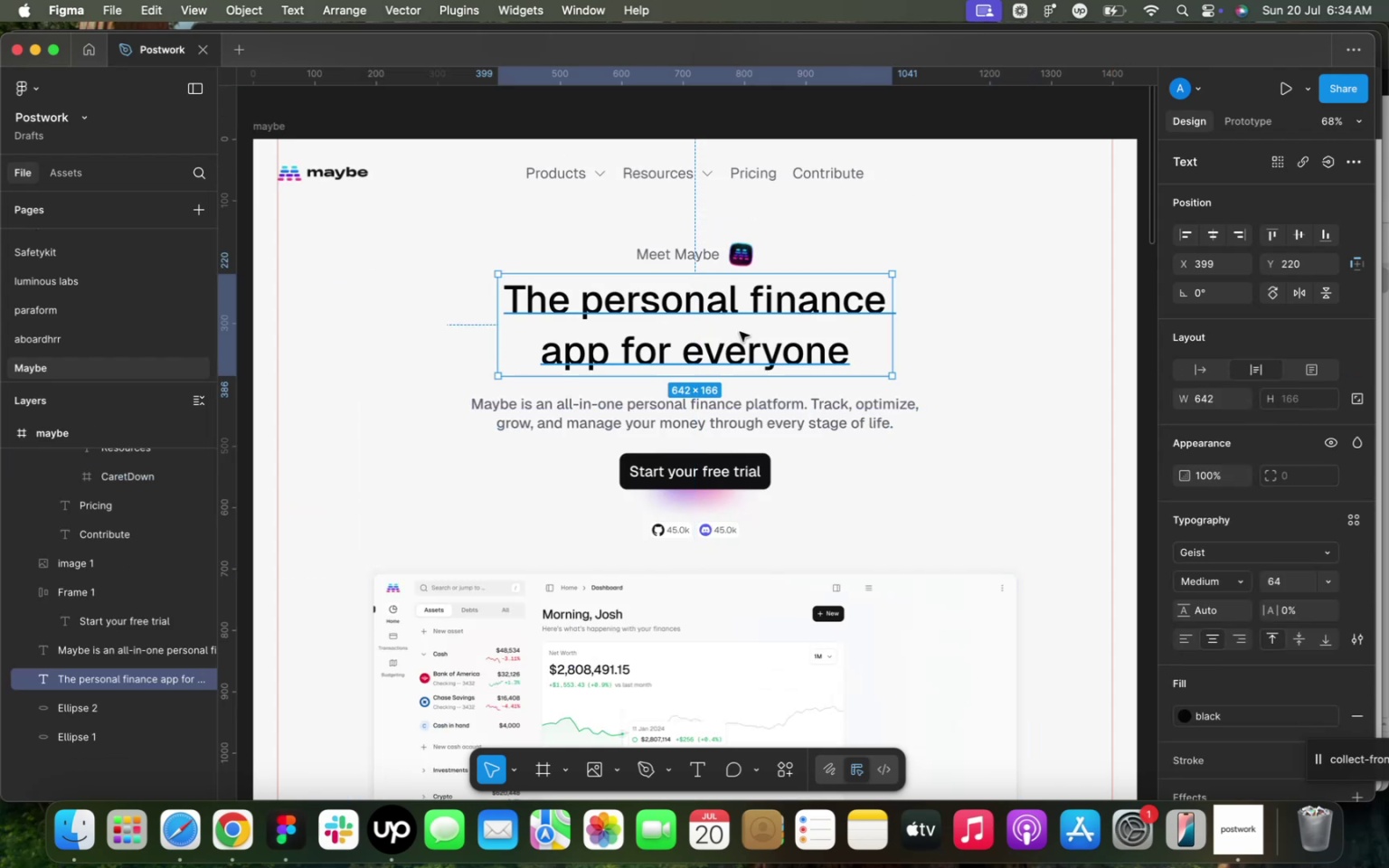 
scroll: coordinate [755, 370], scroll_direction: down, amount: 35.0
 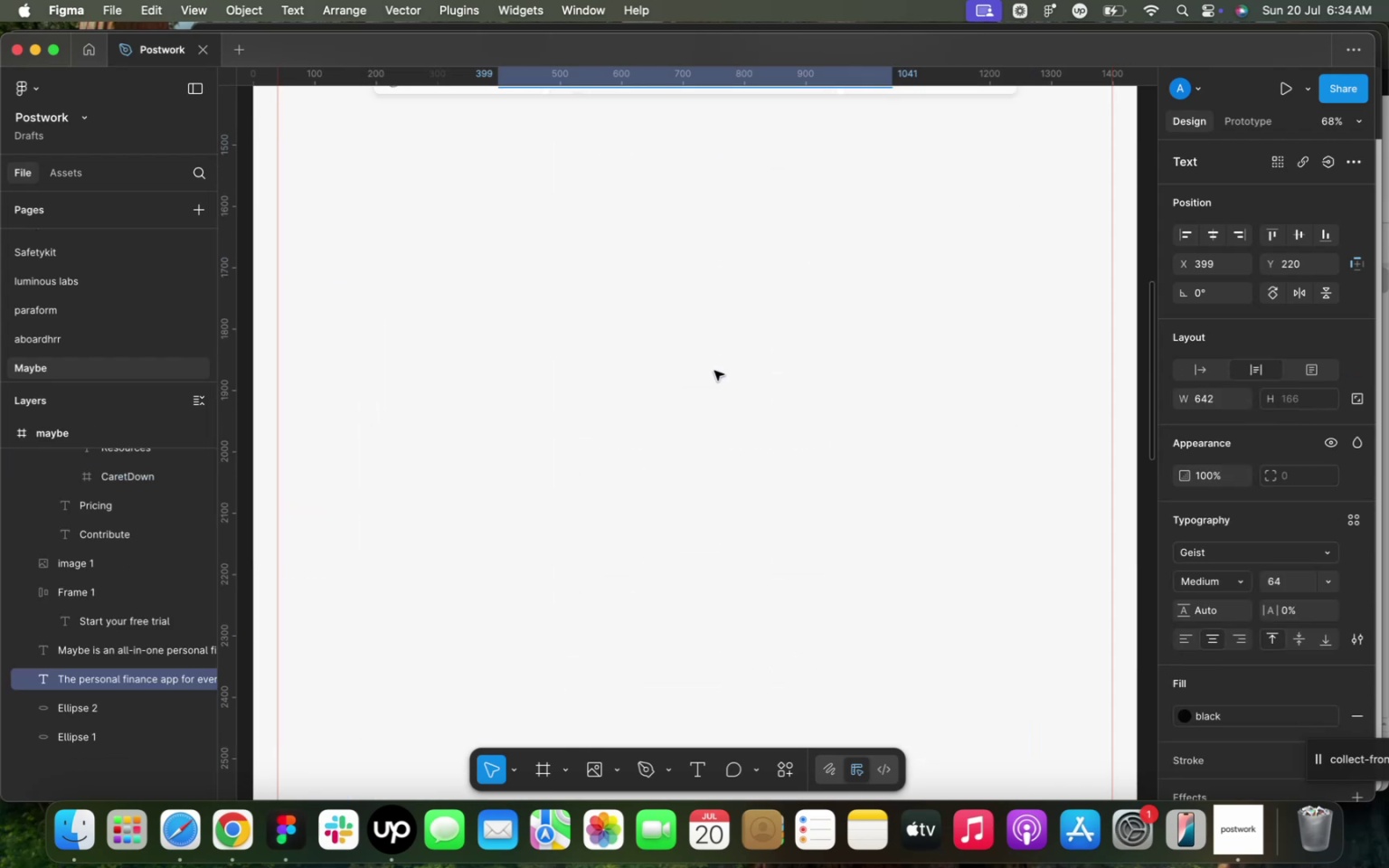 
left_click([714, 371])
 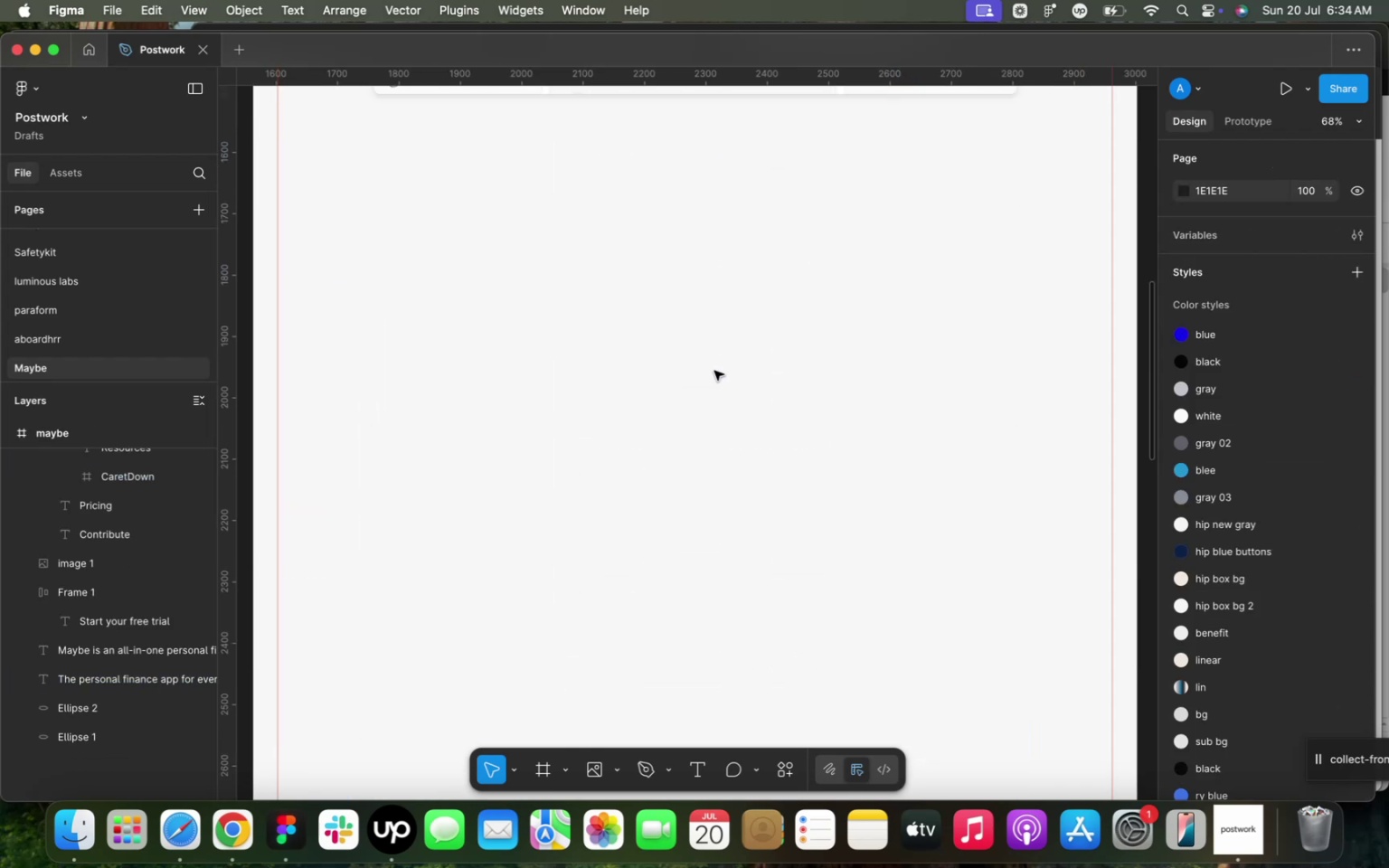 
right_click([714, 371])
 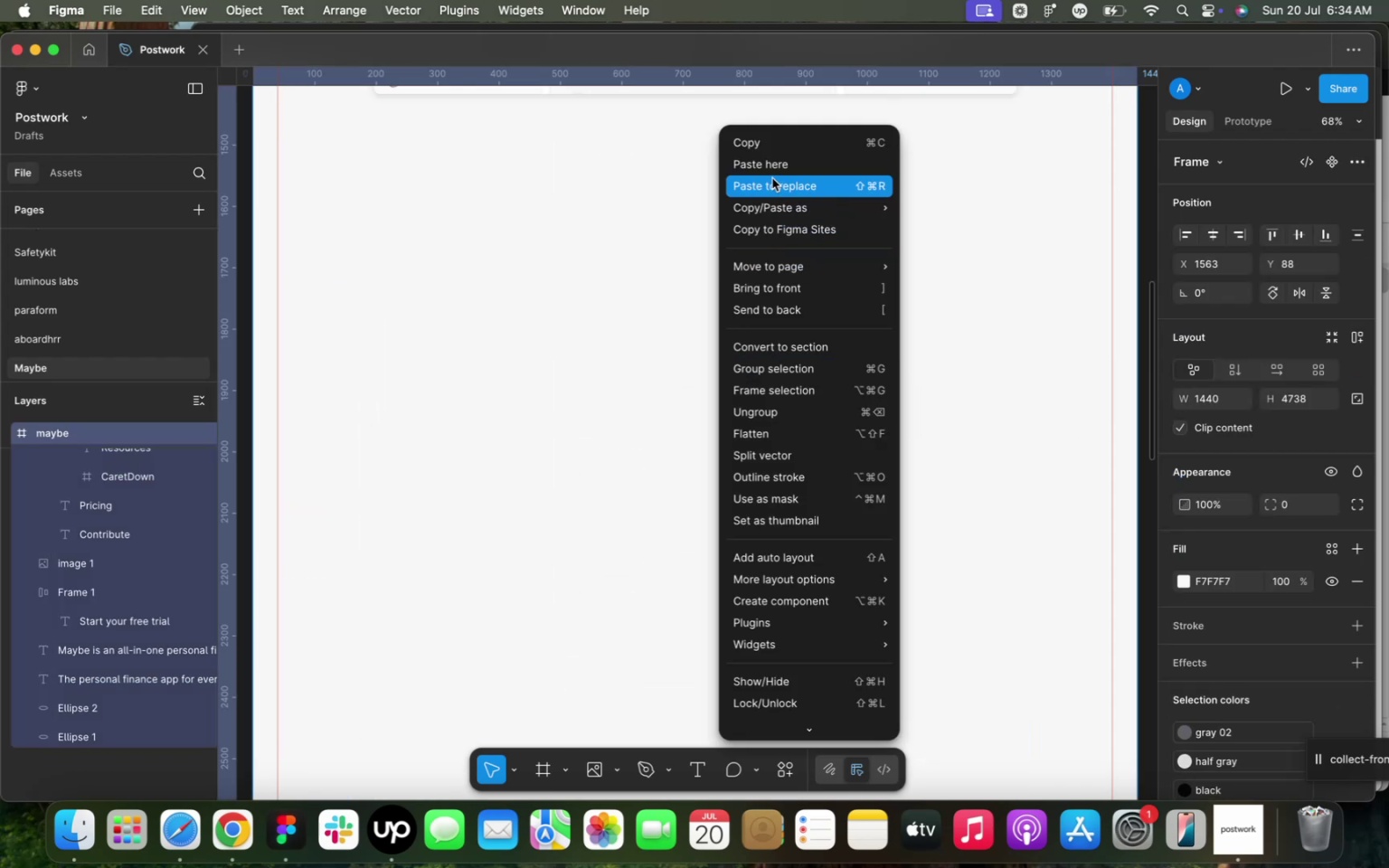 
left_click([779, 165])
 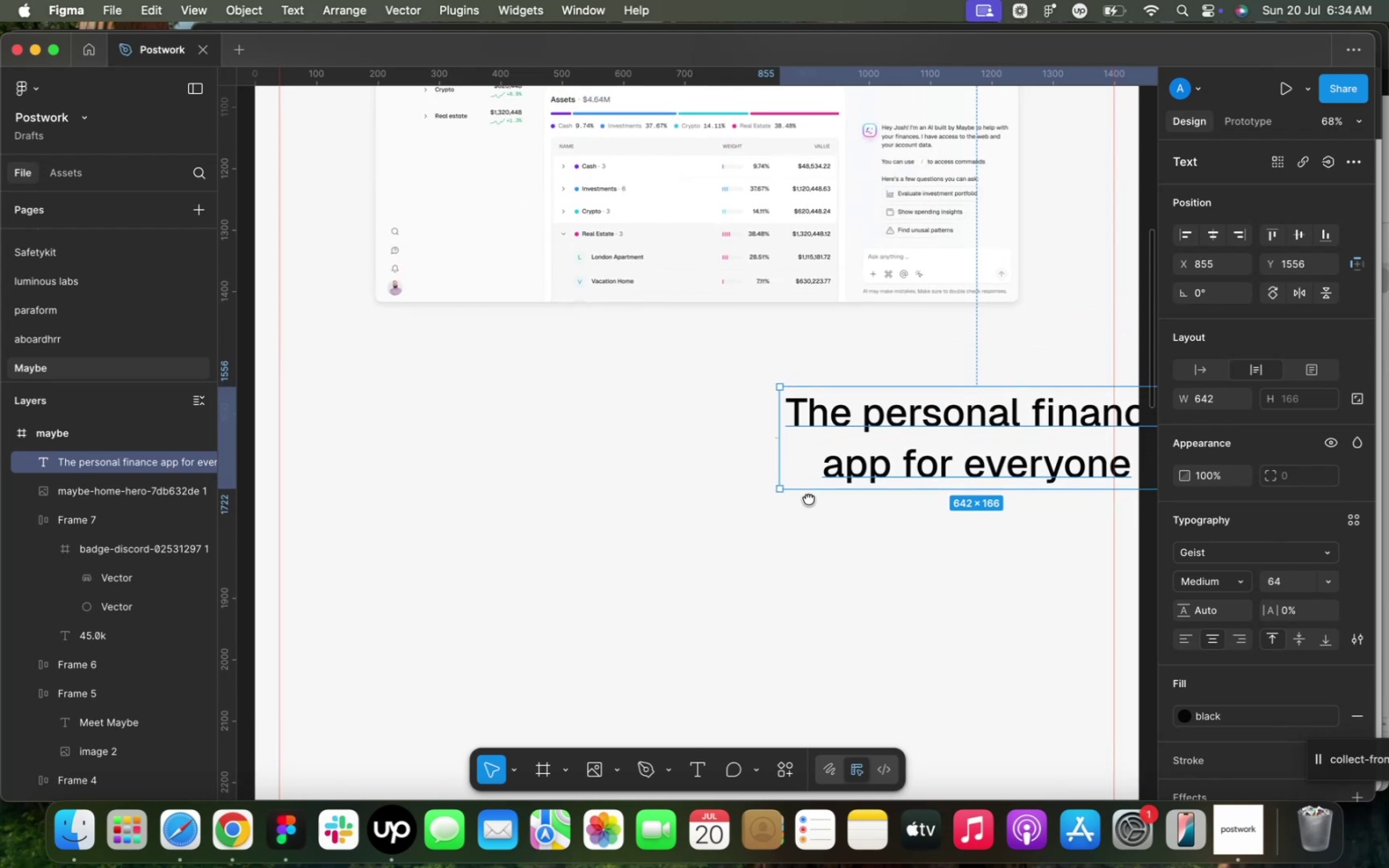 
left_click_drag(start_coordinate=[908, 416], to_coordinate=[611, 430])
 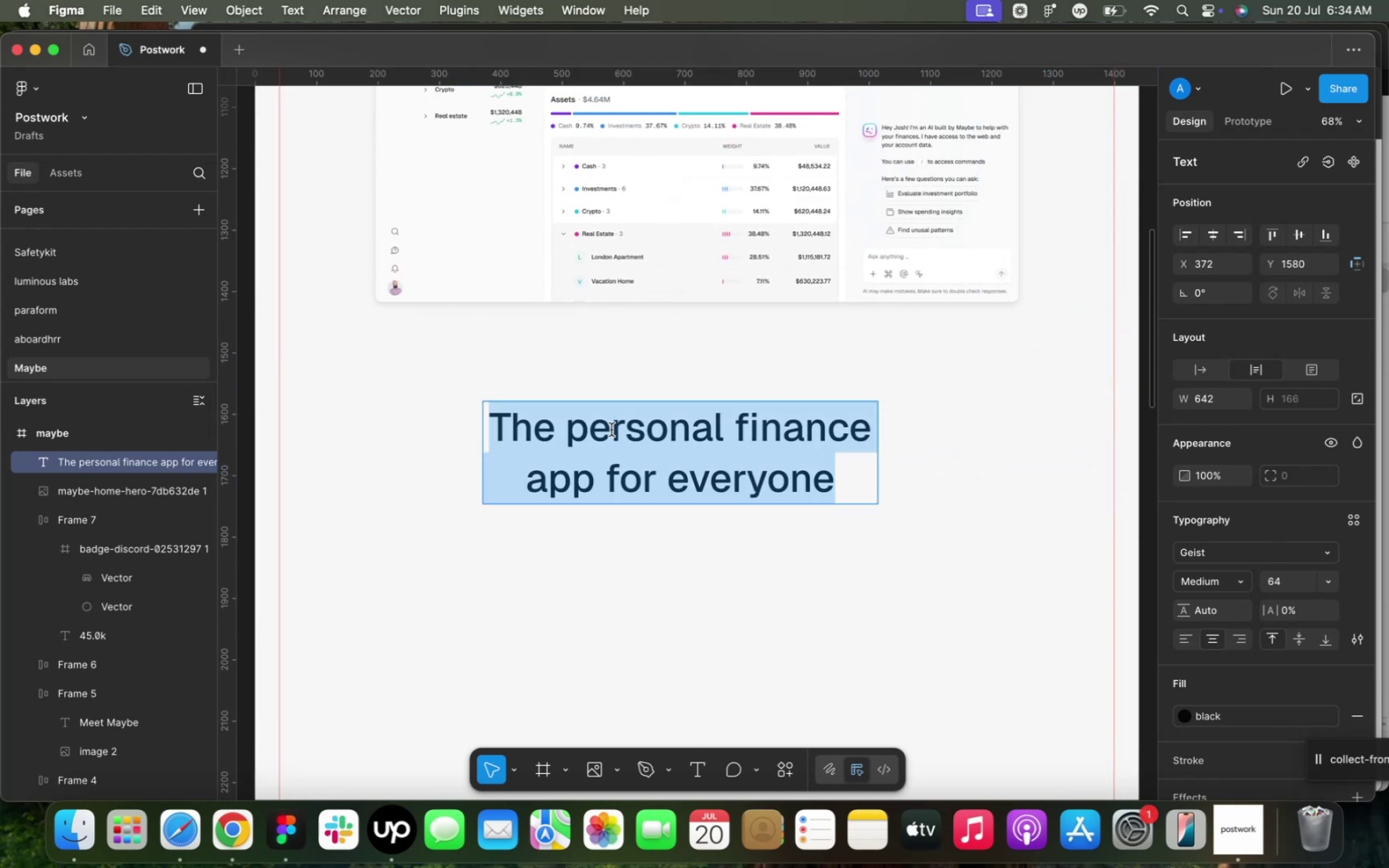 
type(Add anything)
 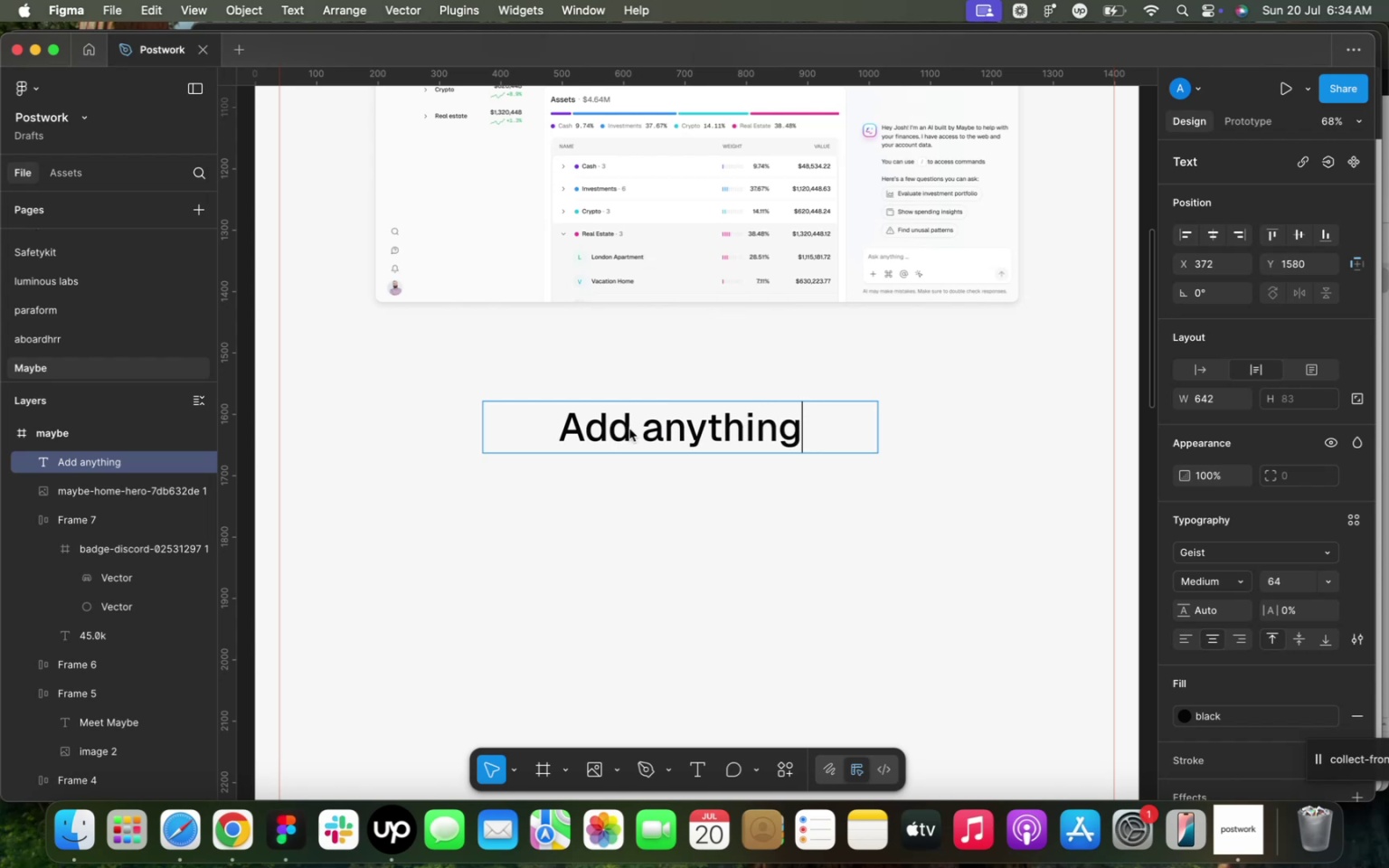 
key(Comma)
 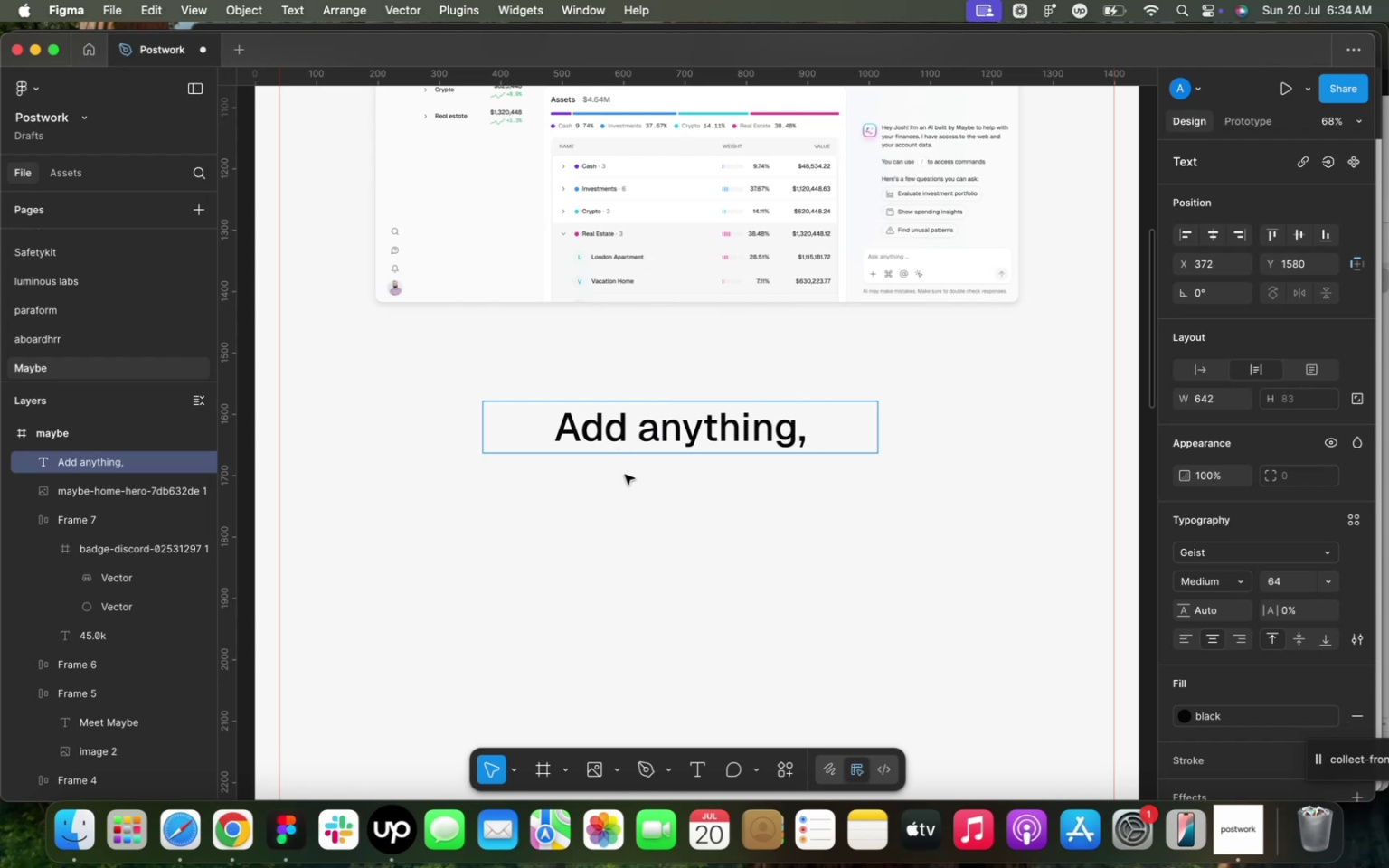 
left_click([638, 487])
 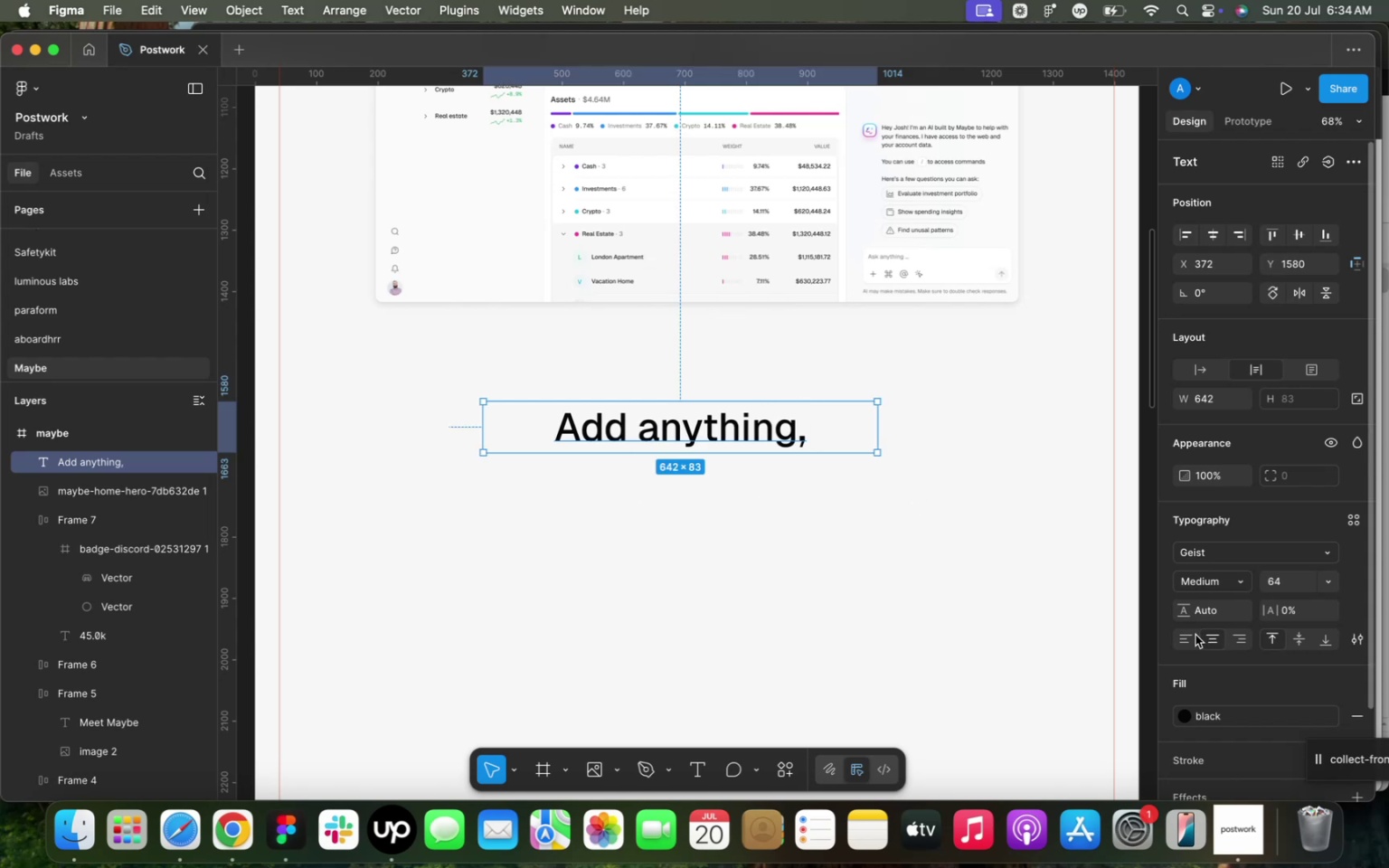 
left_click([1190, 638])
 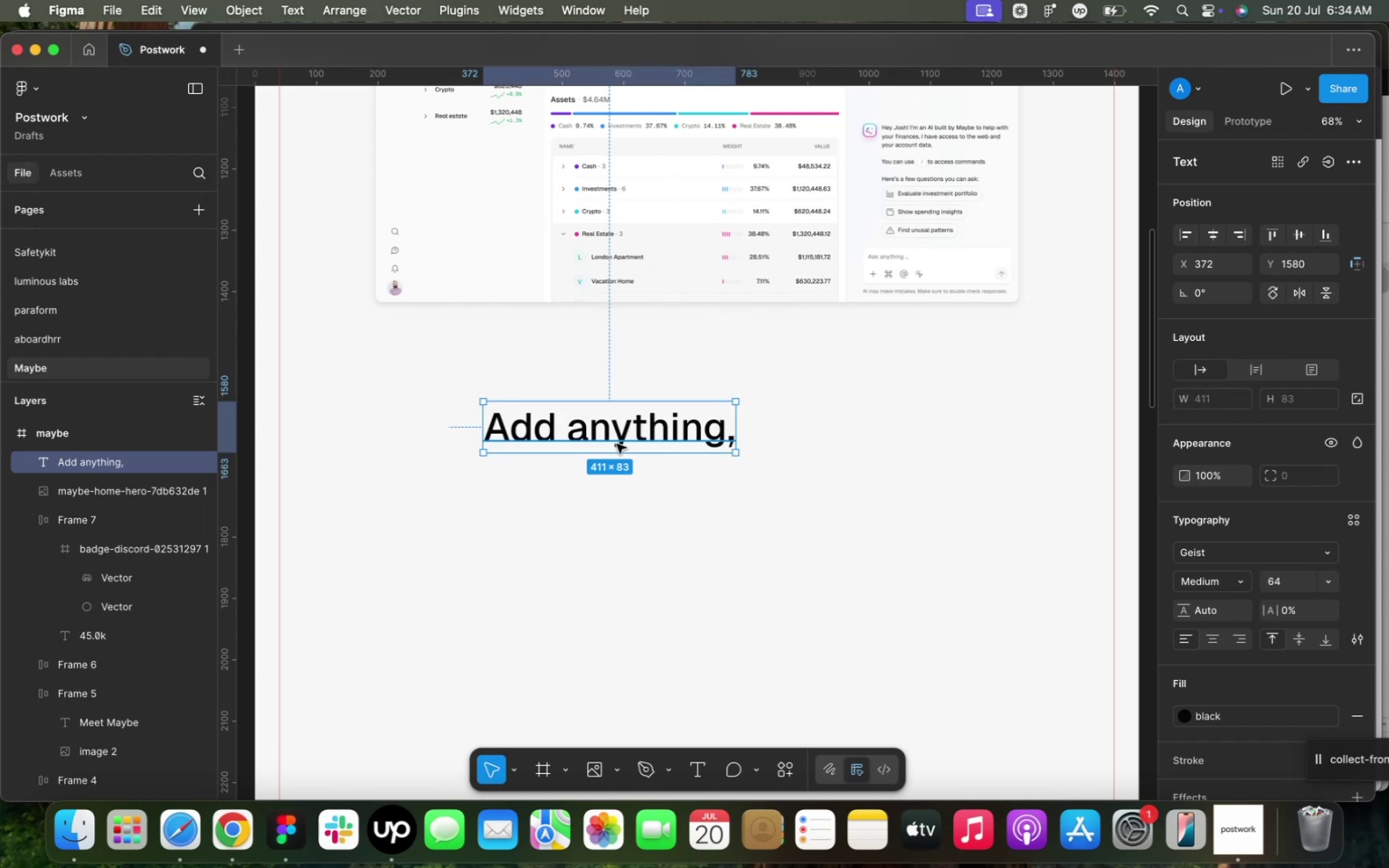 
key(Meta+D)
 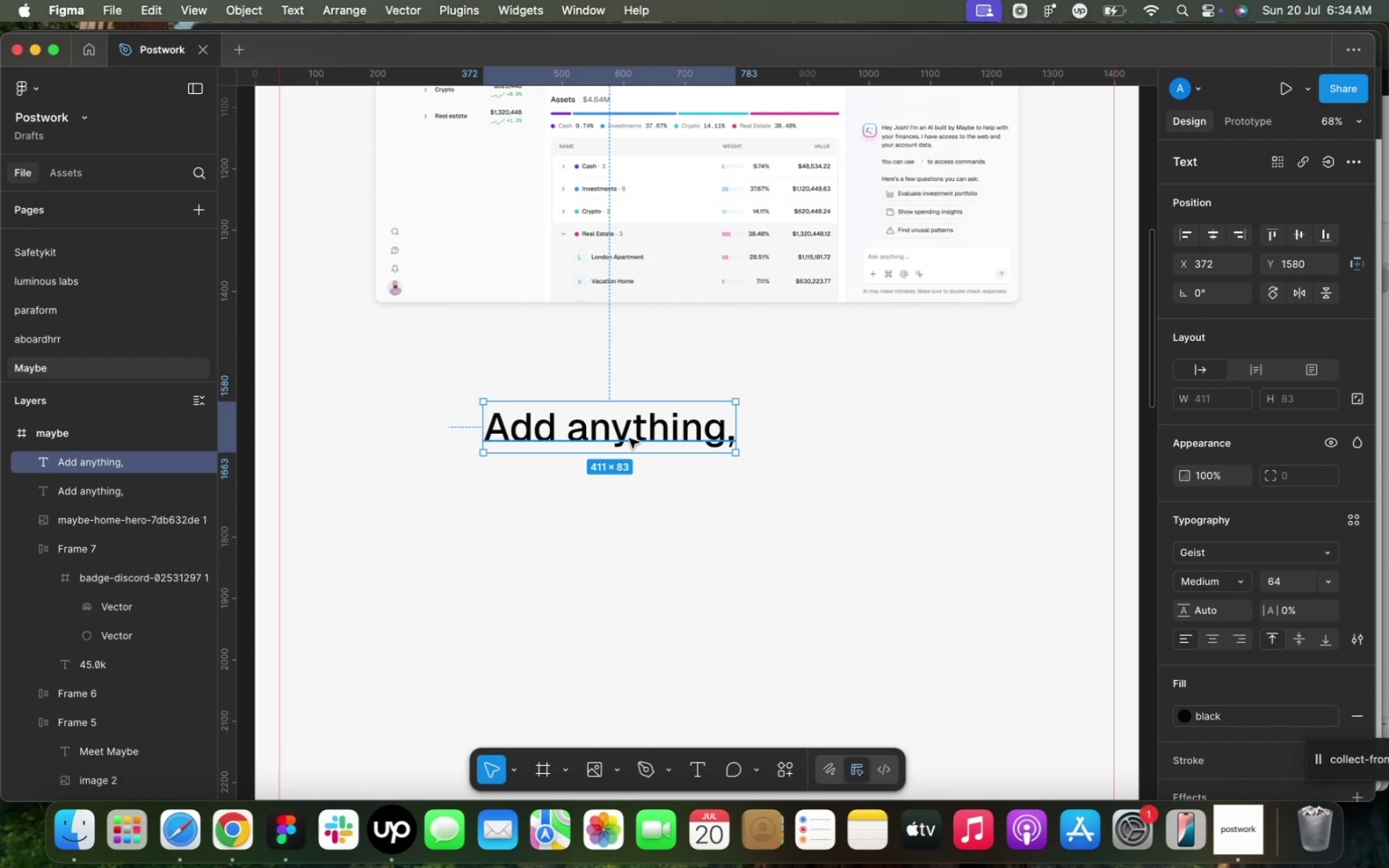 
left_click_drag(start_coordinate=[629, 439], to_coordinate=[630, 496])
 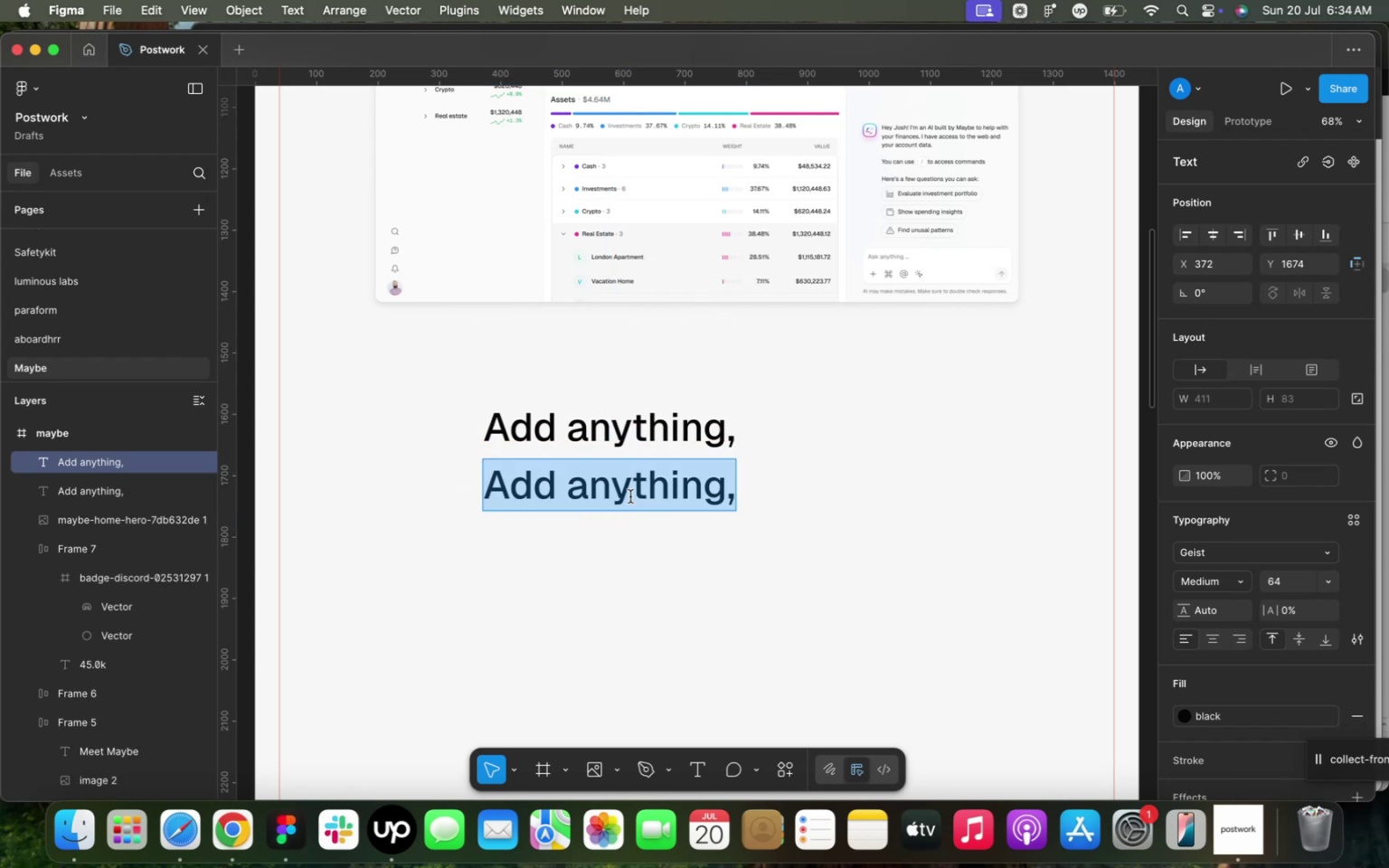 
type(yes anything)
 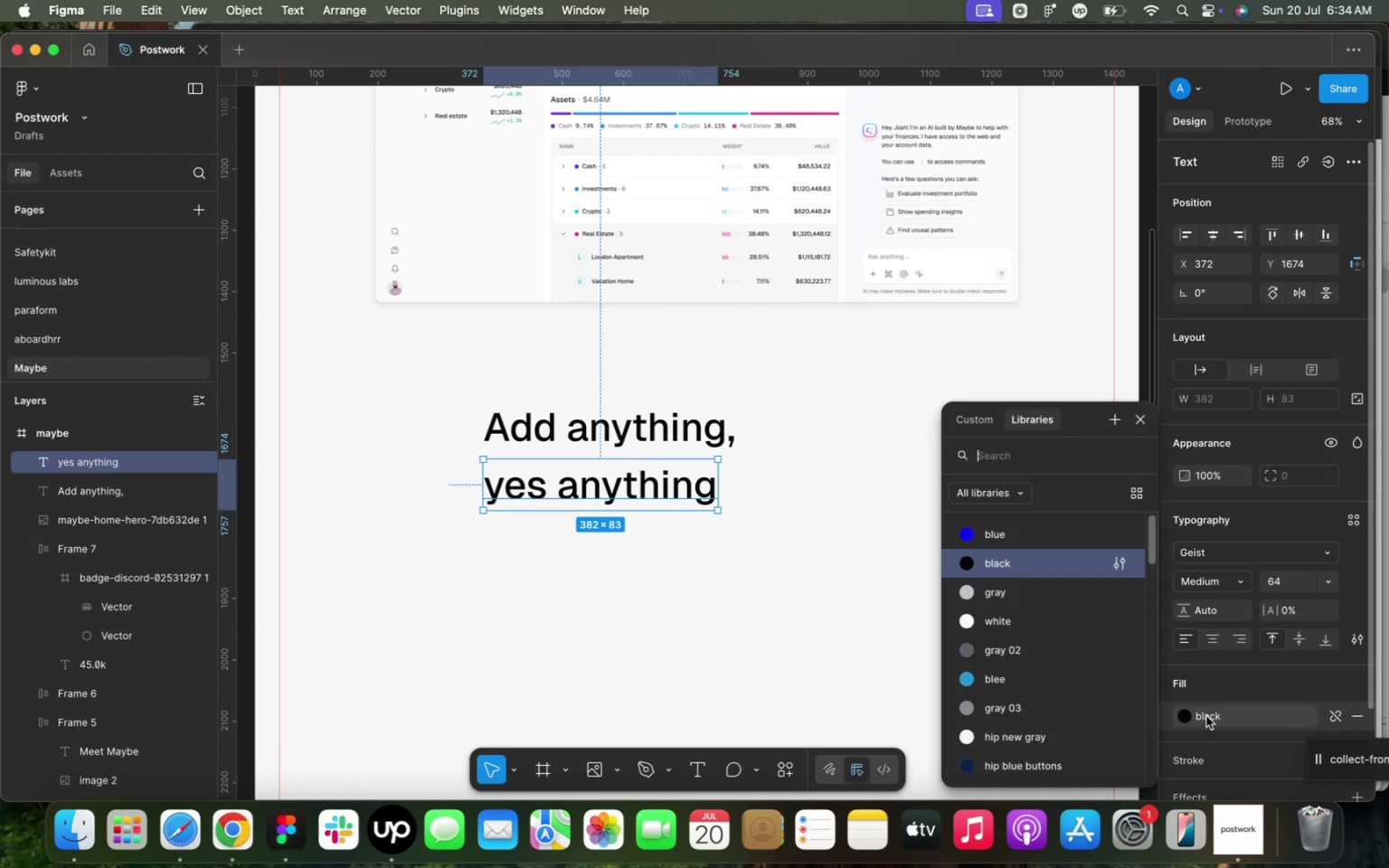 
wait(5.18)
 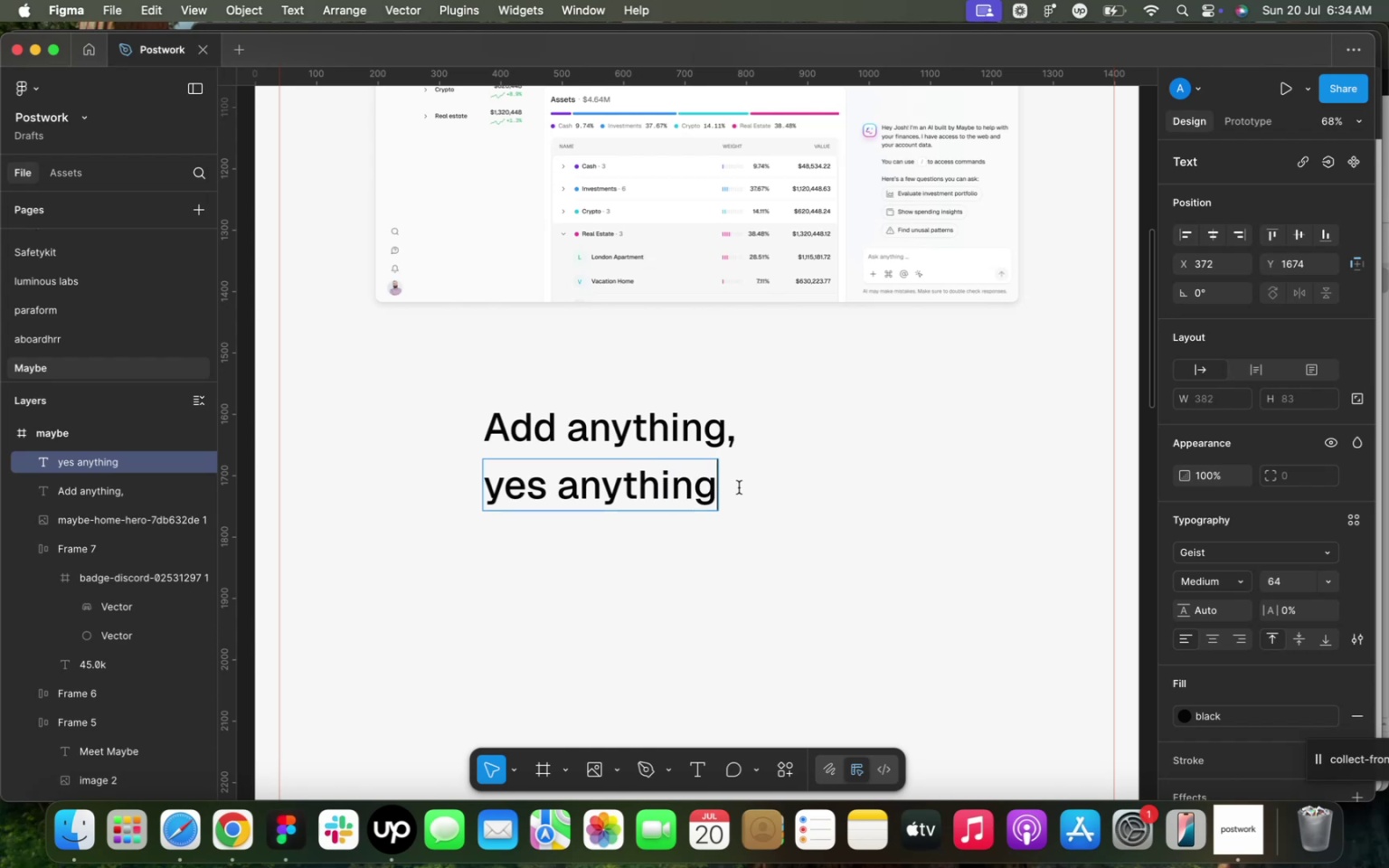 
left_click([1026, 655])
 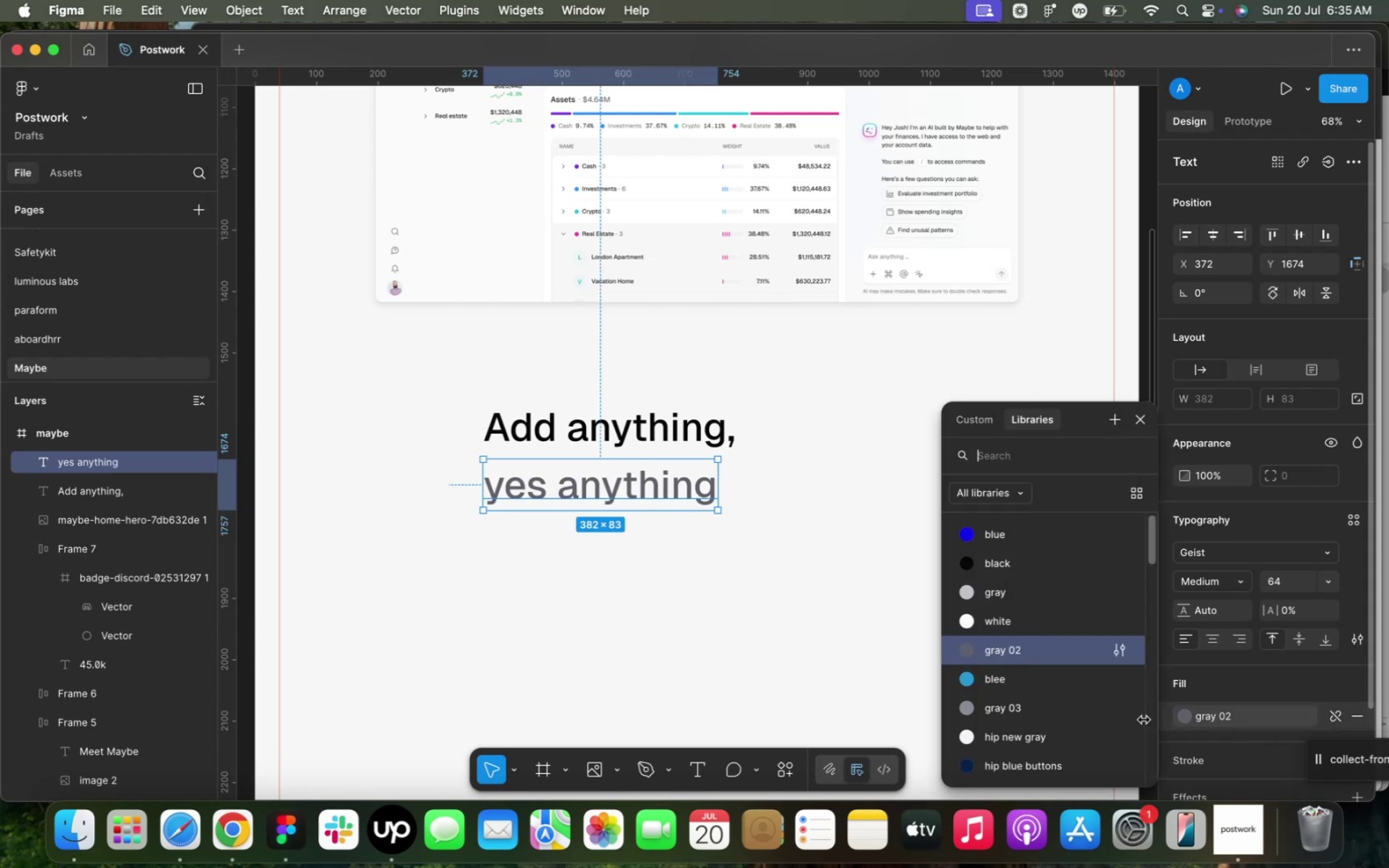 
left_click([1053, 708])
 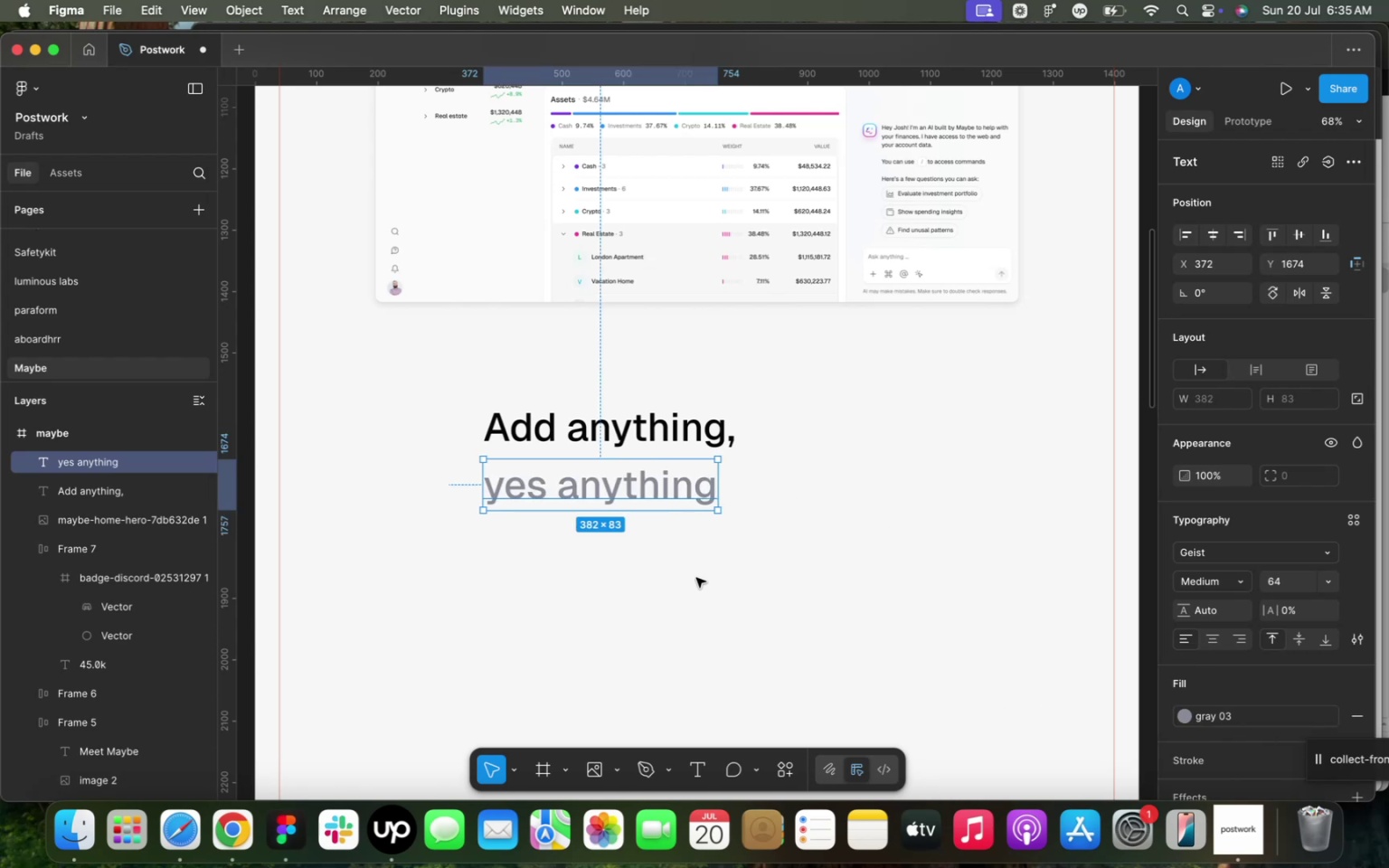 
left_click([680, 588])
 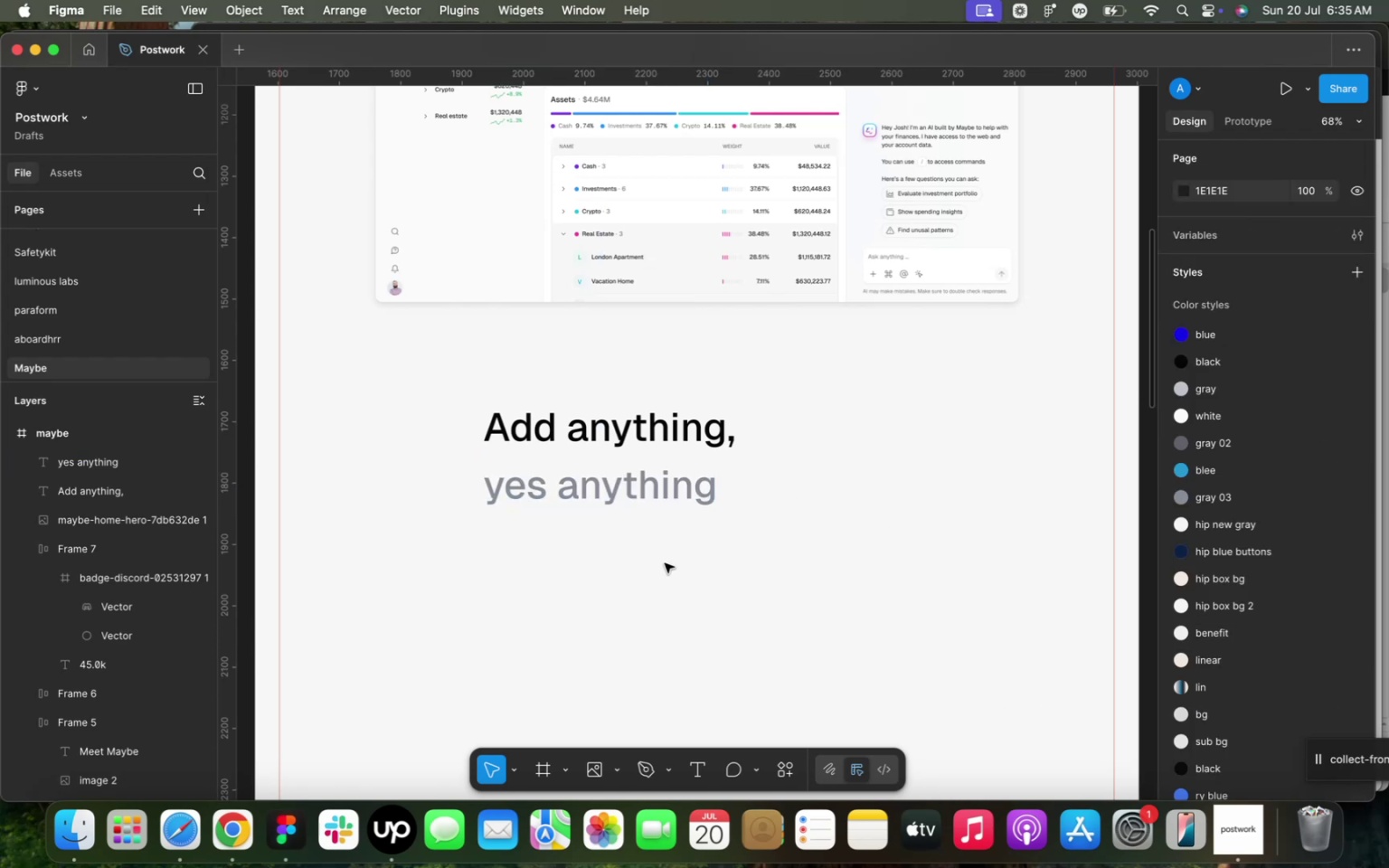 
left_click_drag(start_coordinate=[657, 548], to_coordinate=[563, 413])
 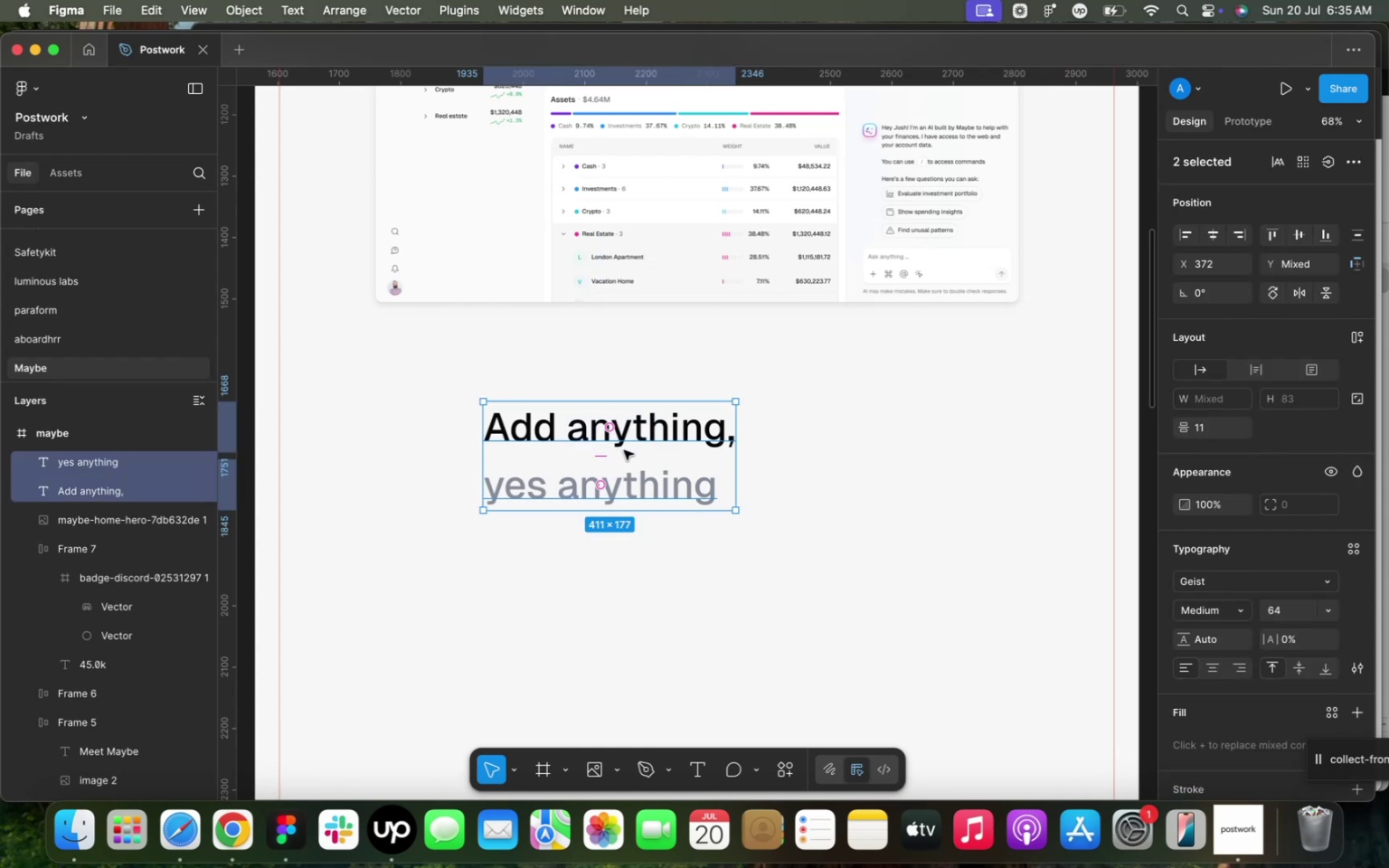 
left_click_drag(start_coordinate=[628, 455], to_coordinate=[713, 437])
 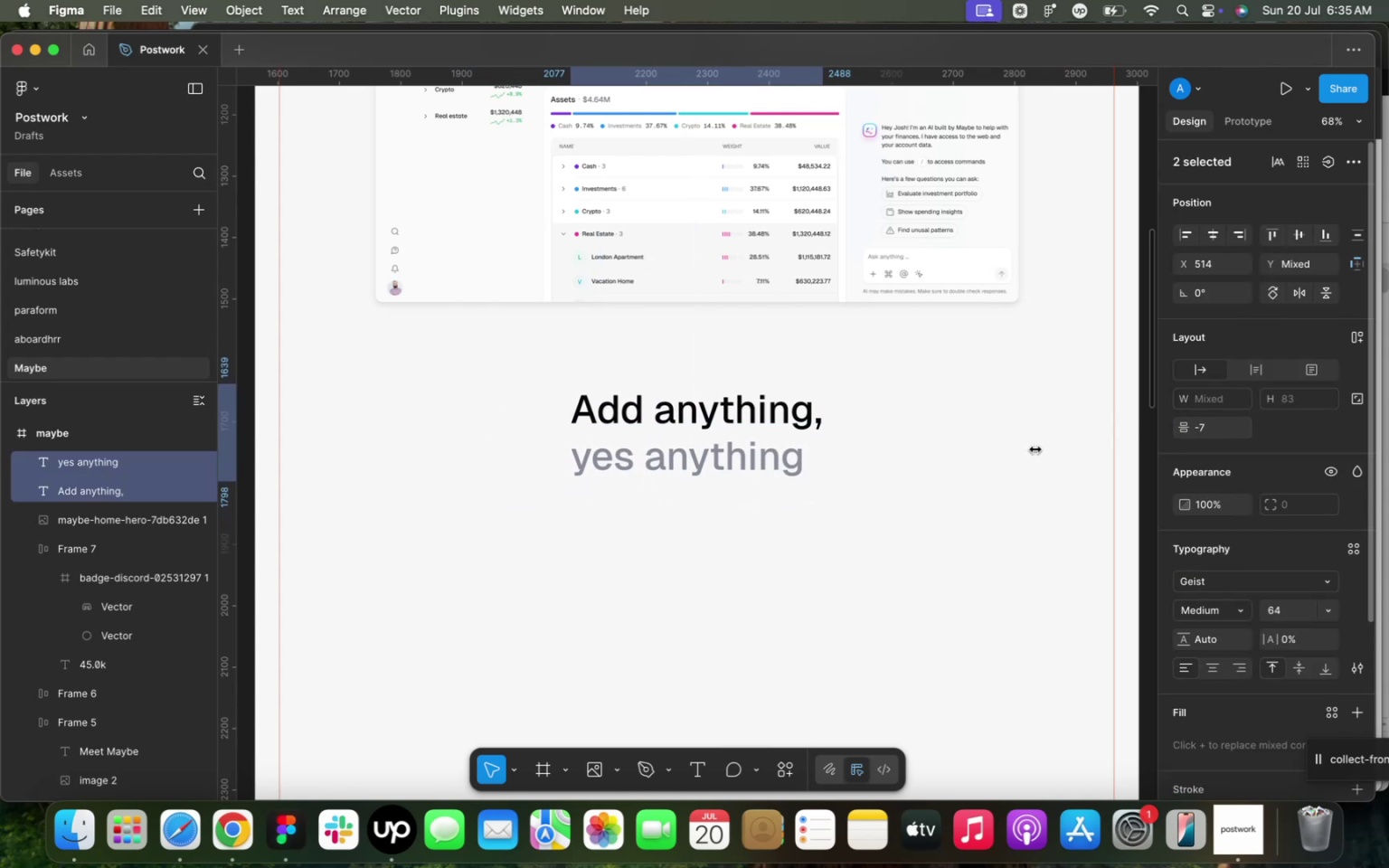 
wait(6.32)
 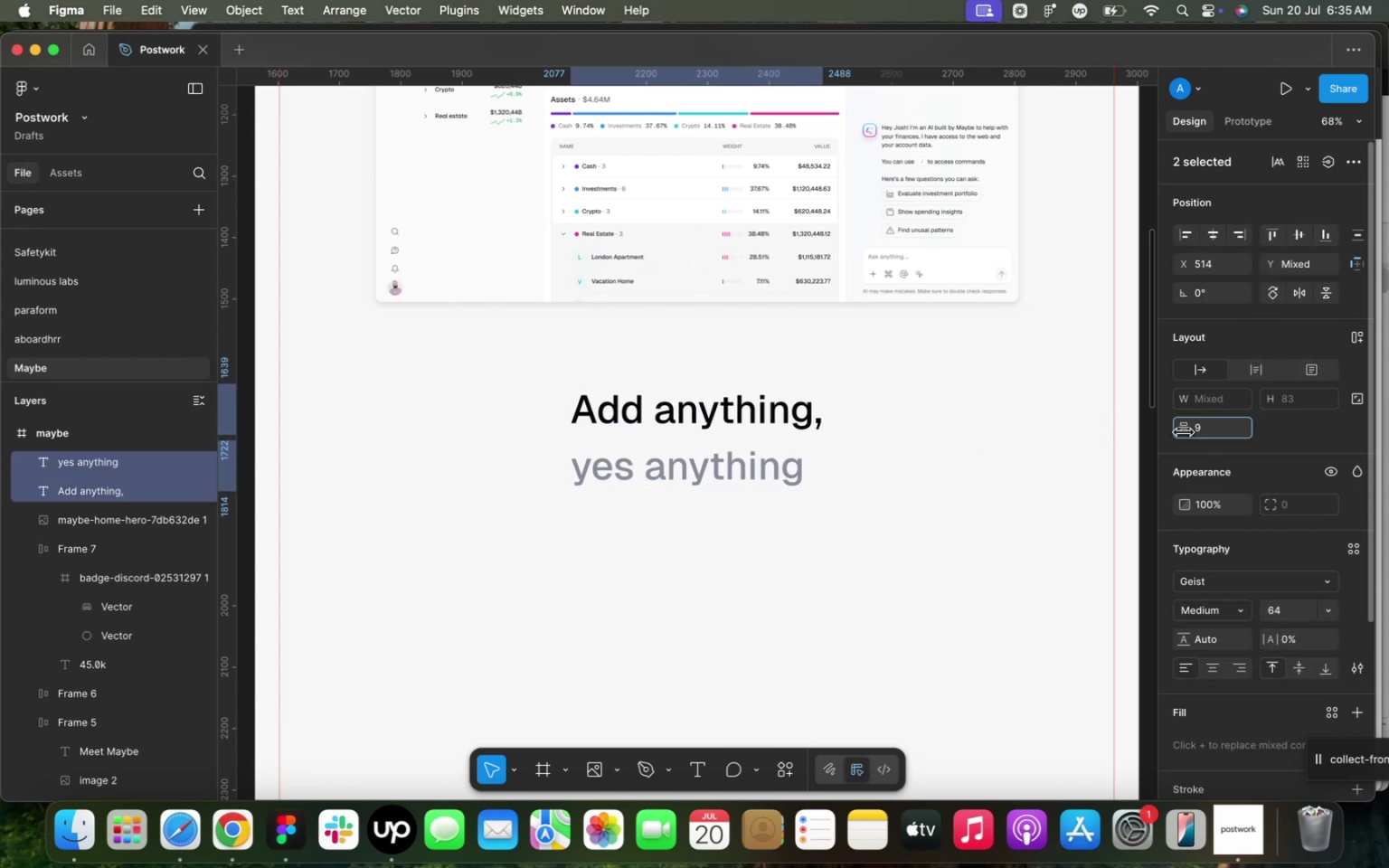 
left_click([947, 482])
 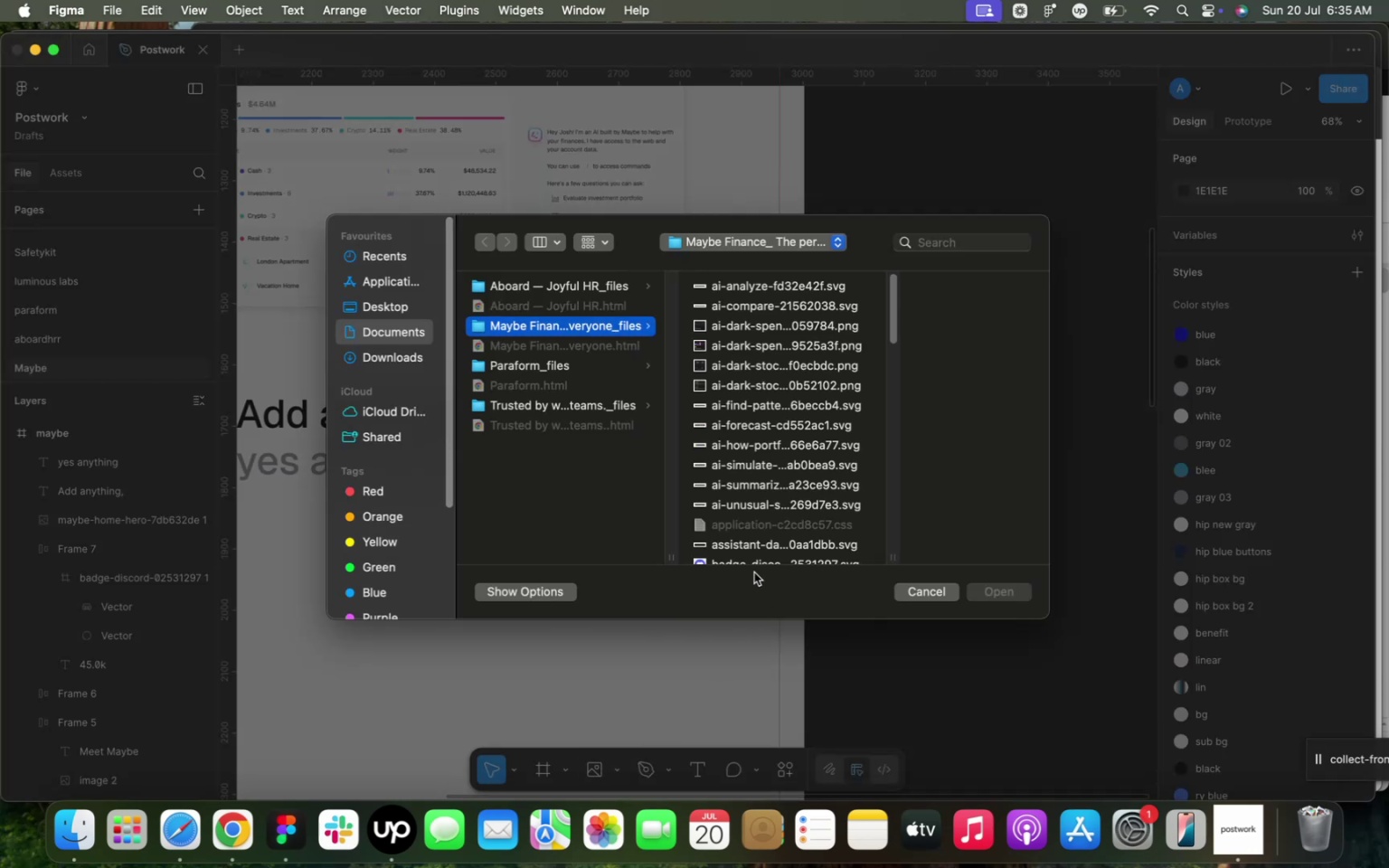 
wait(6.39)
 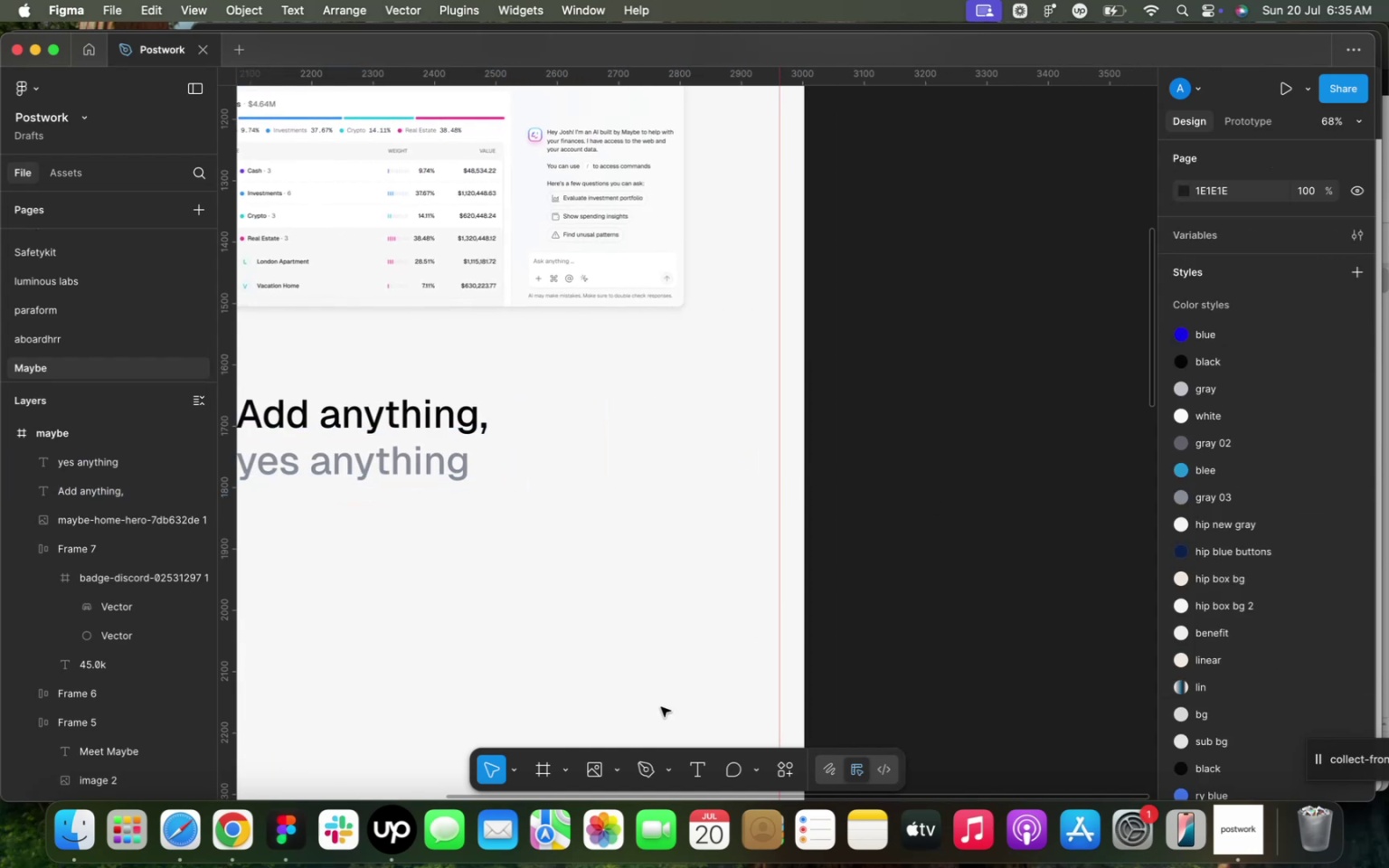 
scroll: coordinate [754, 467], scroll_direction: down, amount: 41.0
 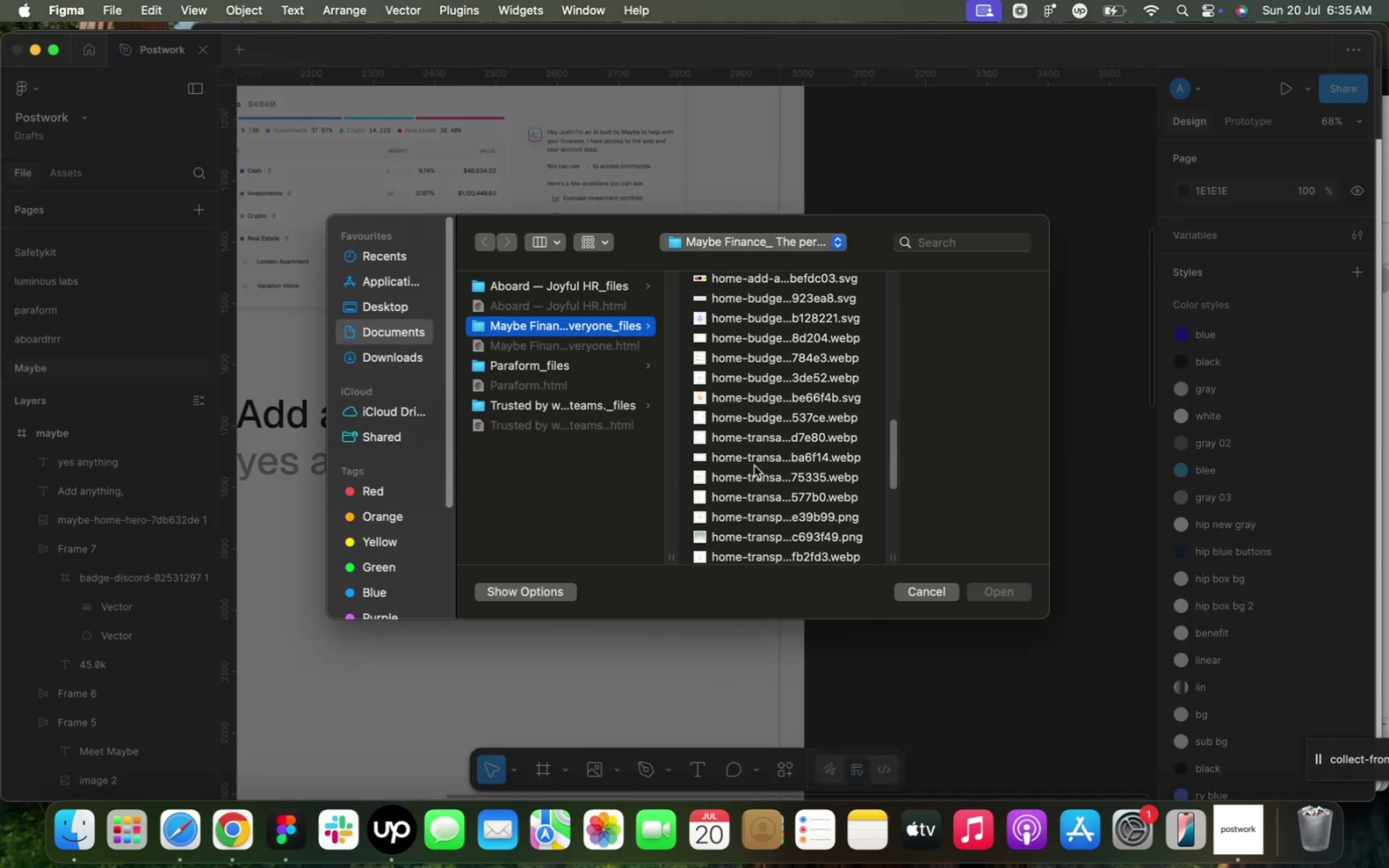 
left_click([754, 466])
 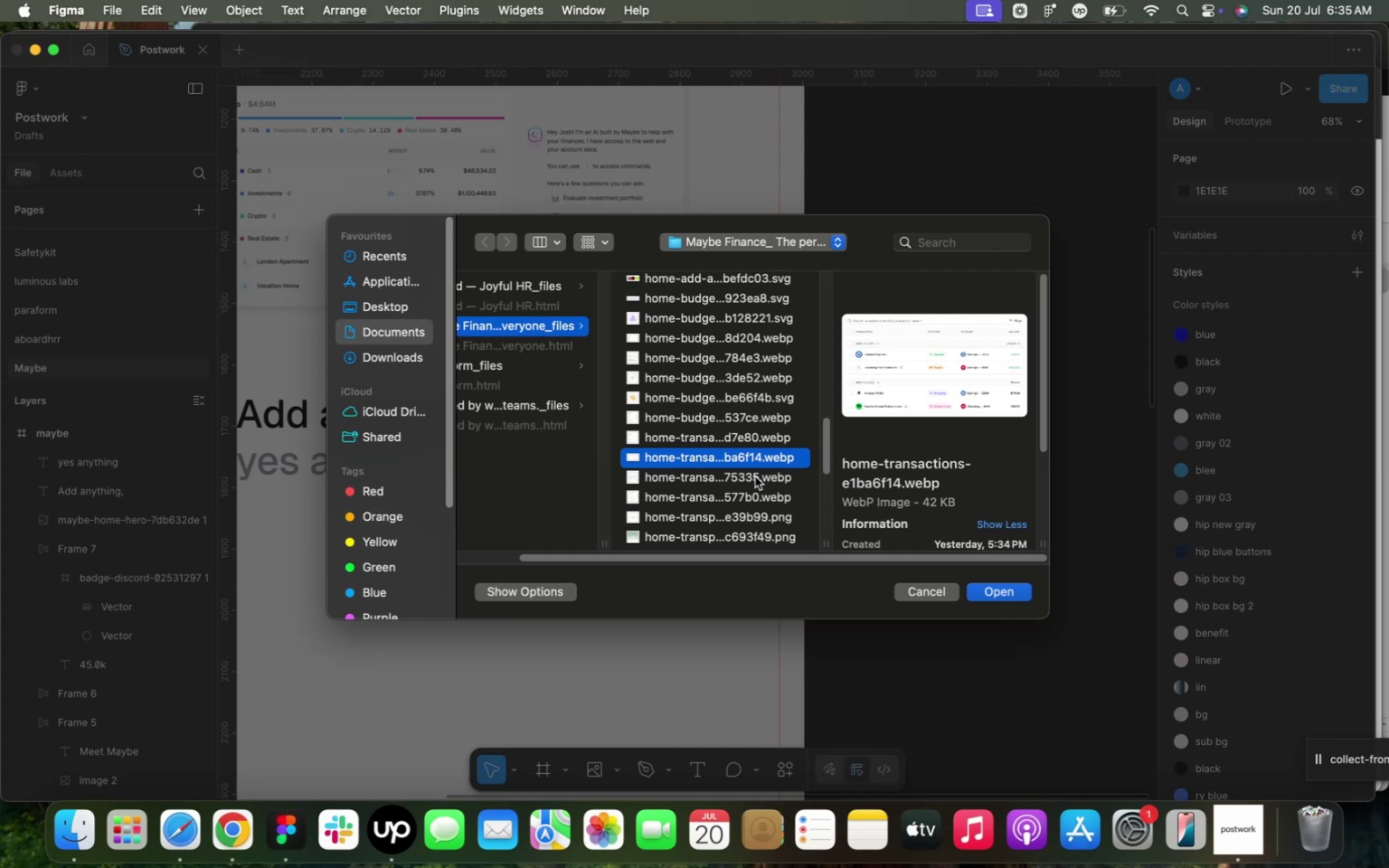 
left_click([755, 476])
 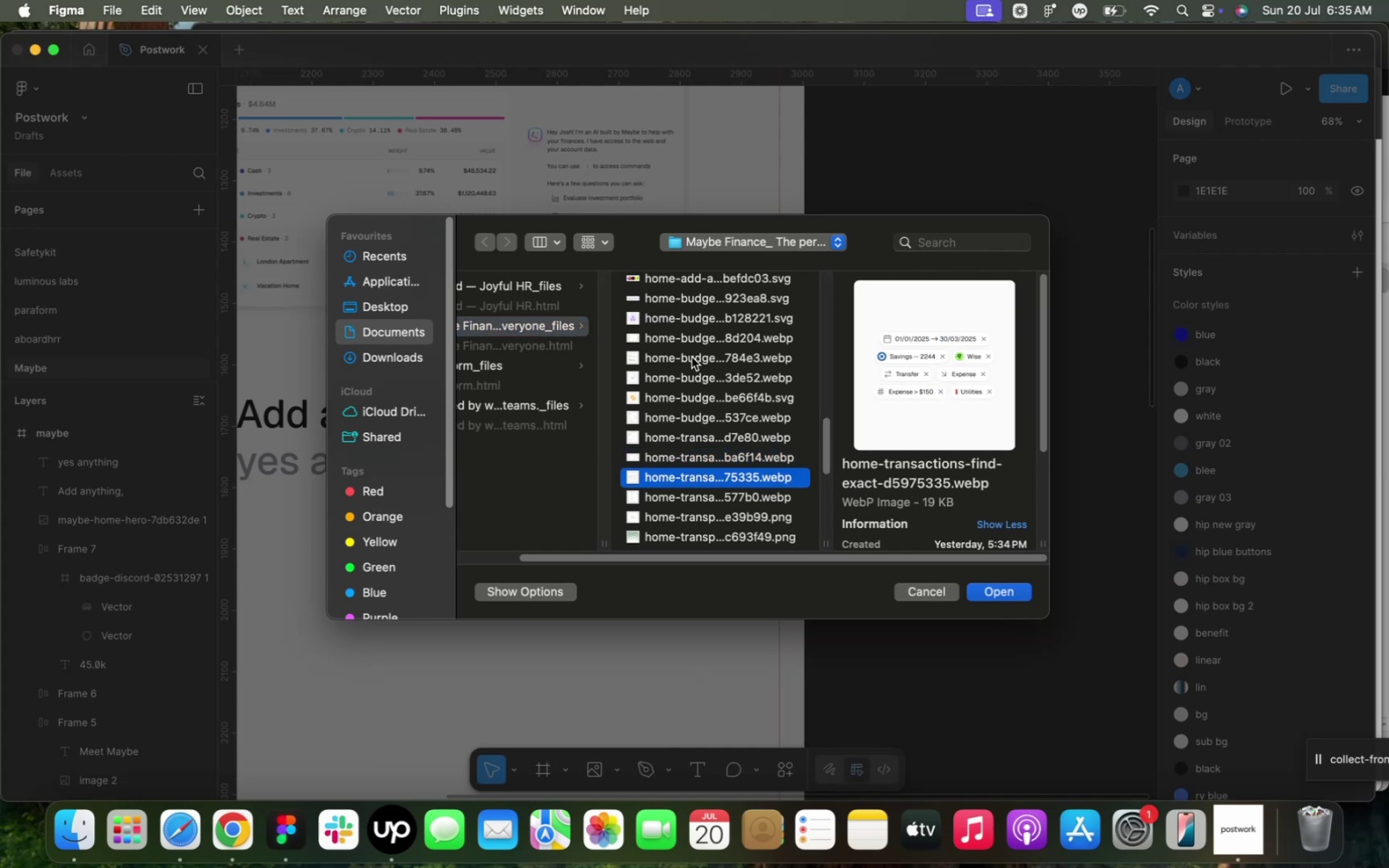 
left_click([696, 342])
 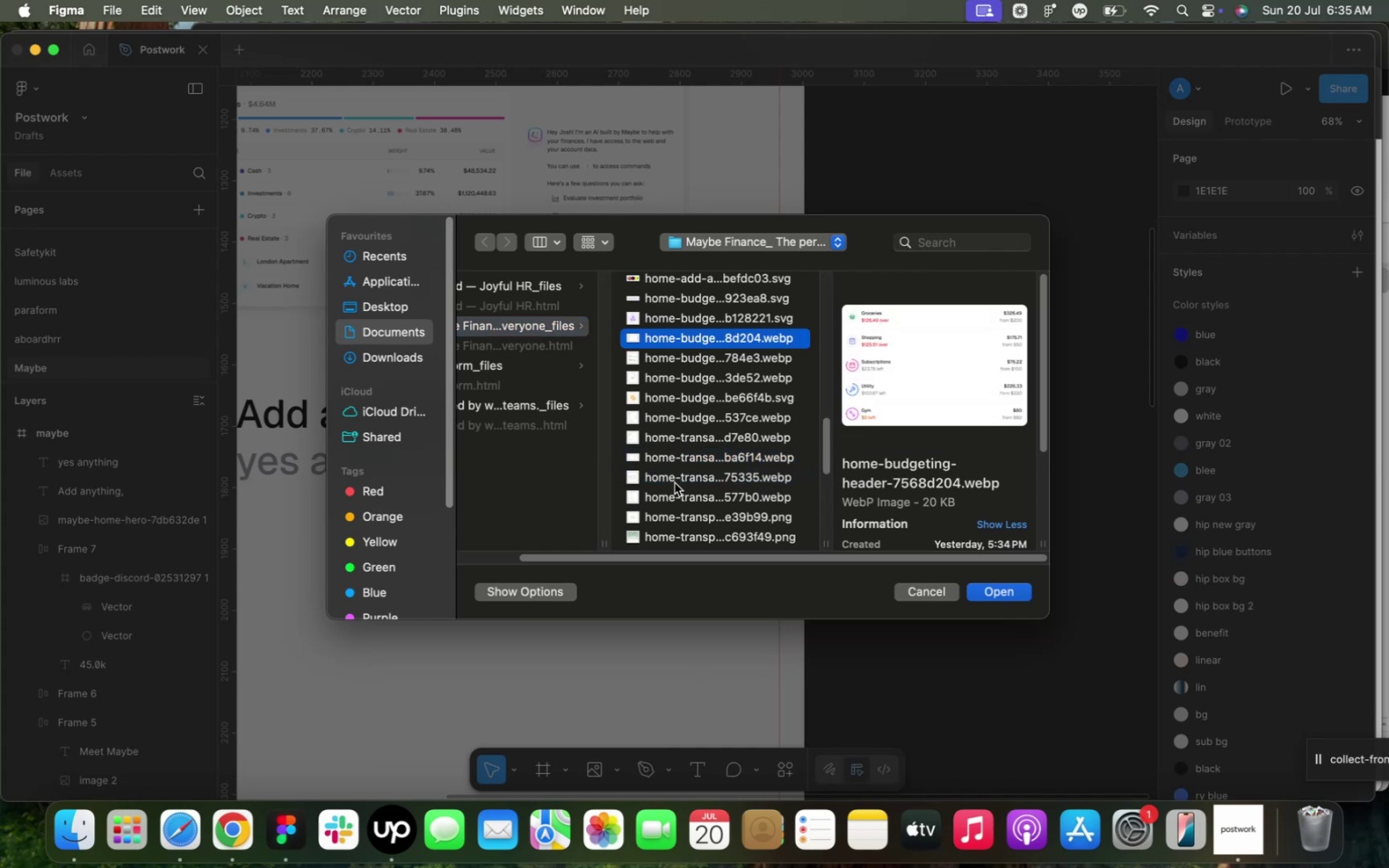 
left_click([664, 511])
 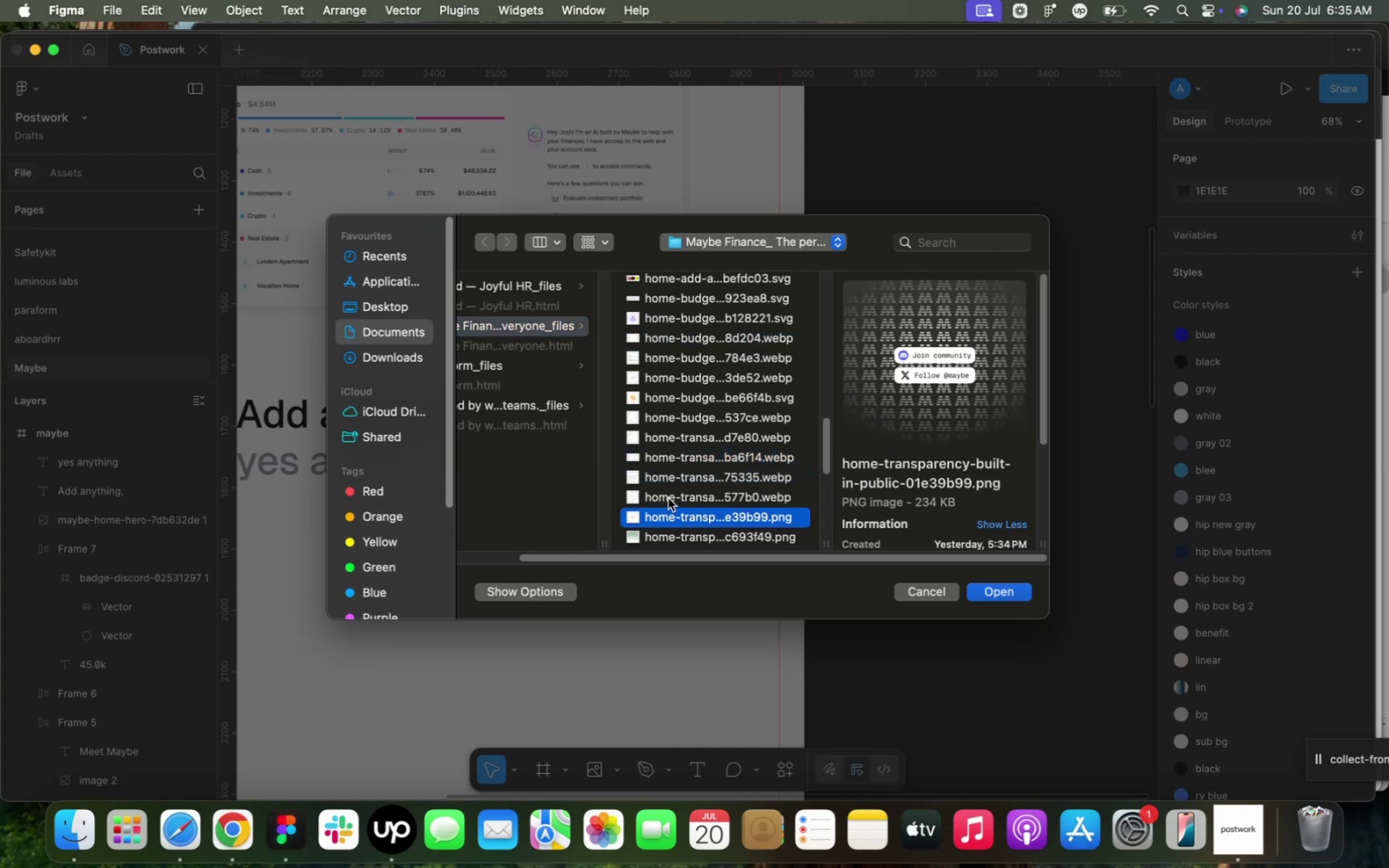 
left_click([668, 498])
 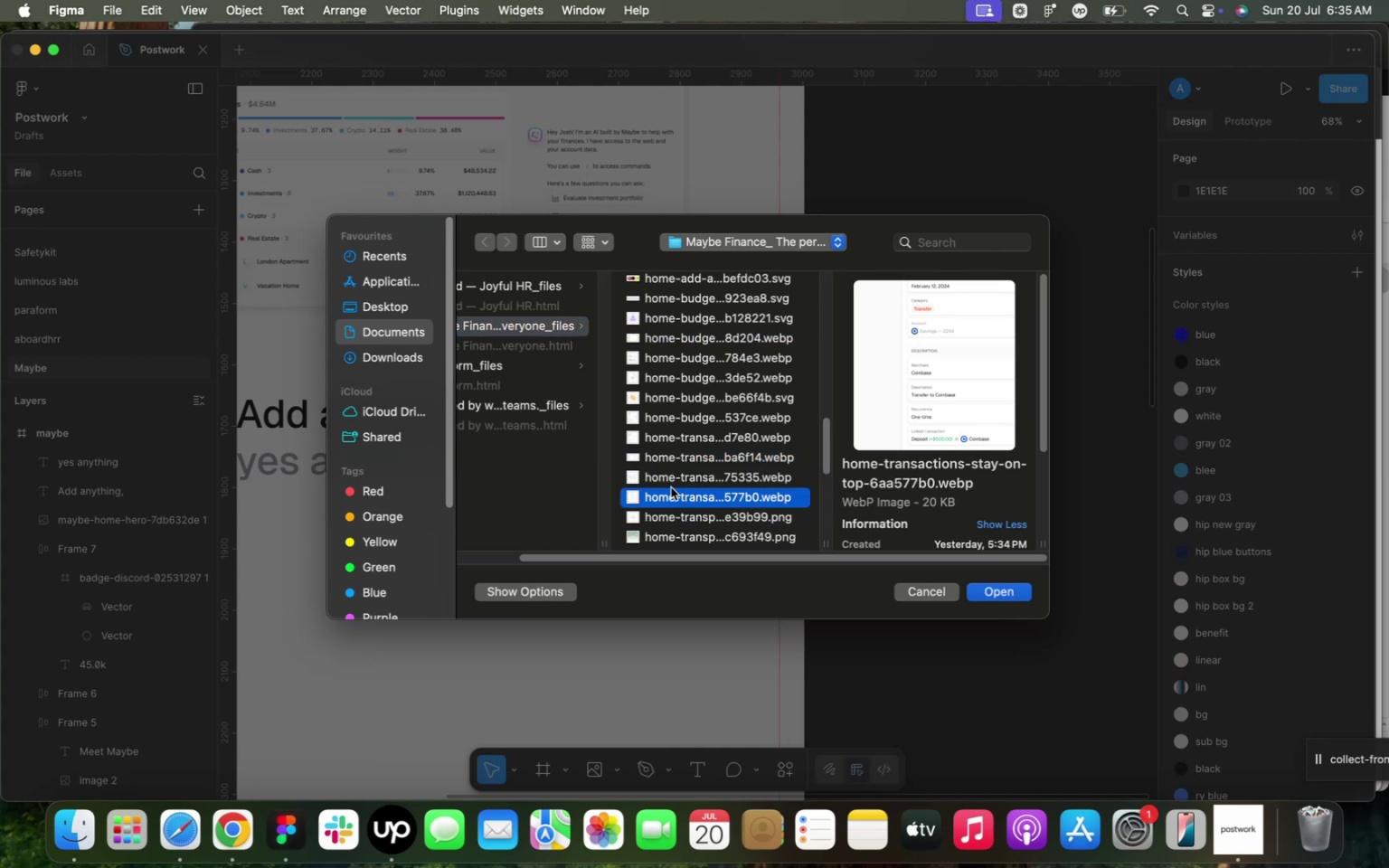 
left_click([671, 476])
 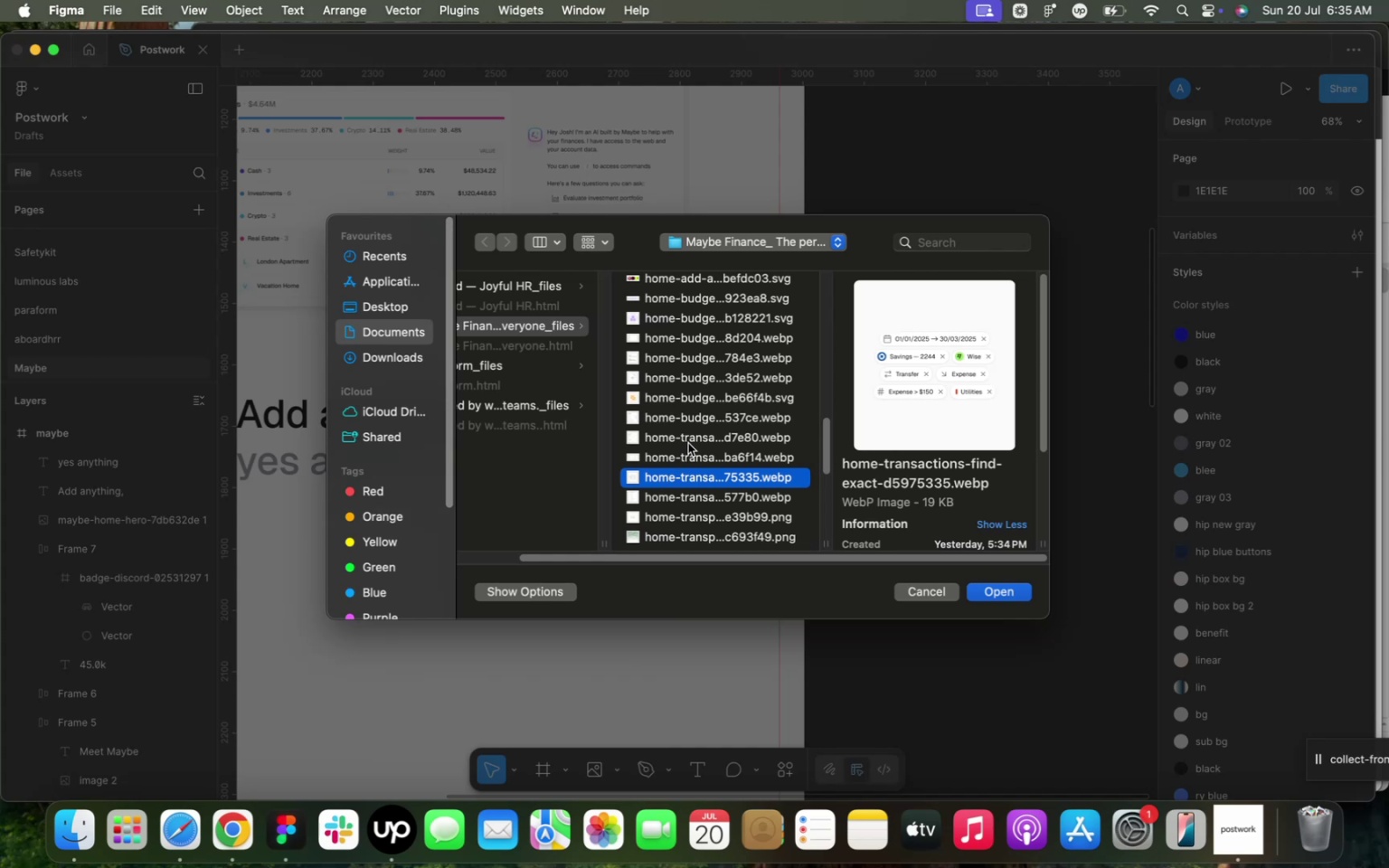 
left_click([686, 449])
 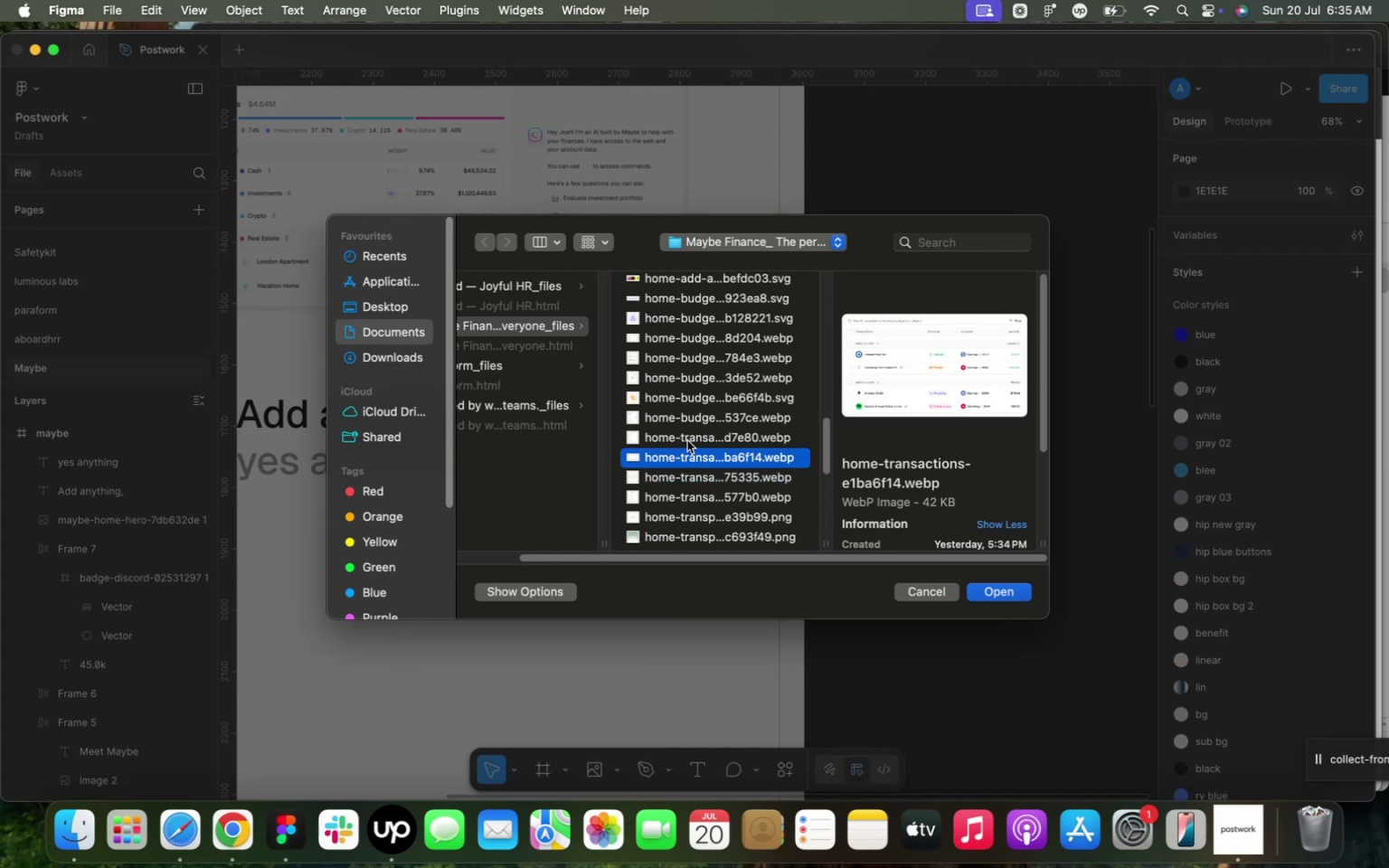 
left_click([687, 440])
 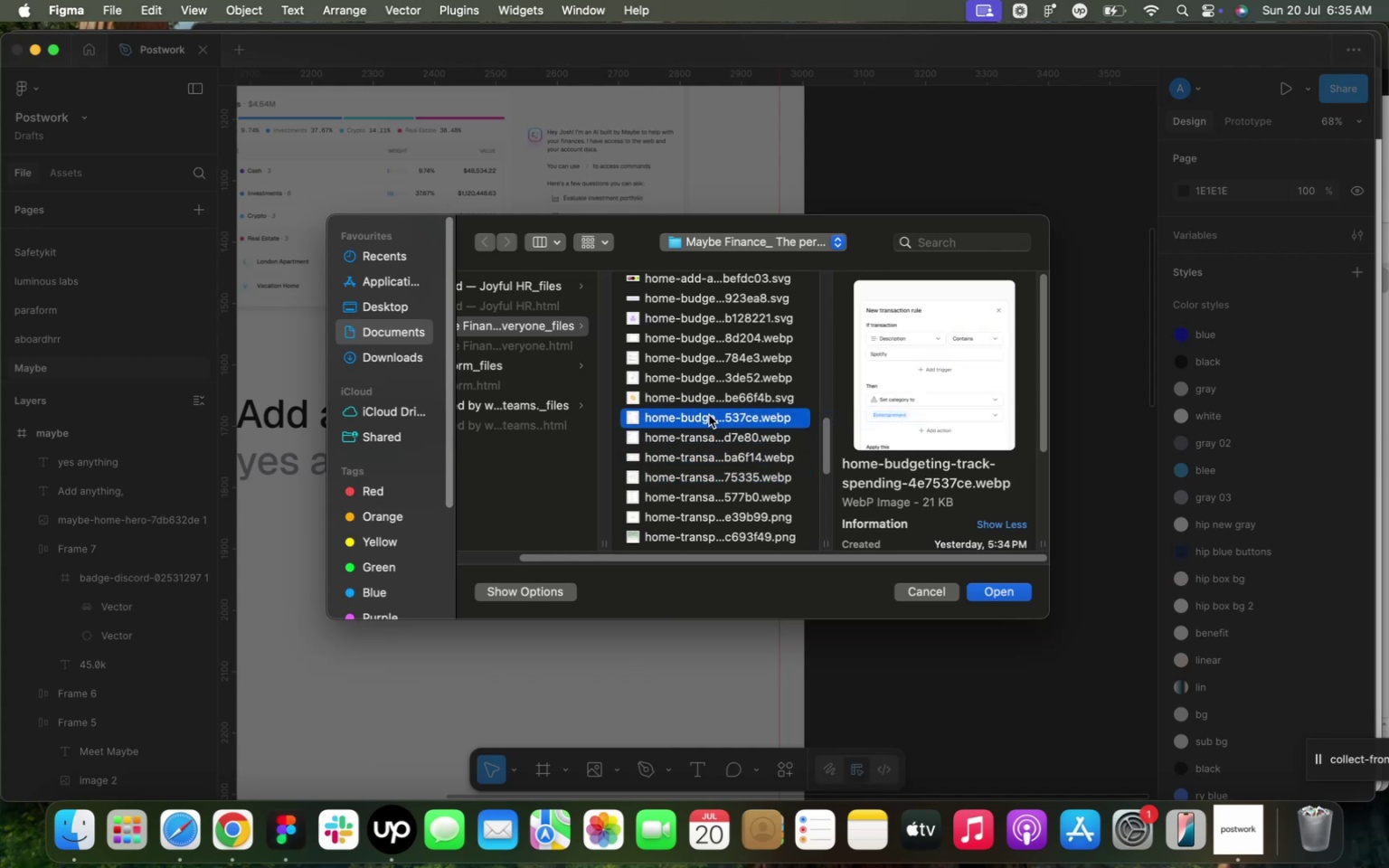 
left_click([708, 394])
 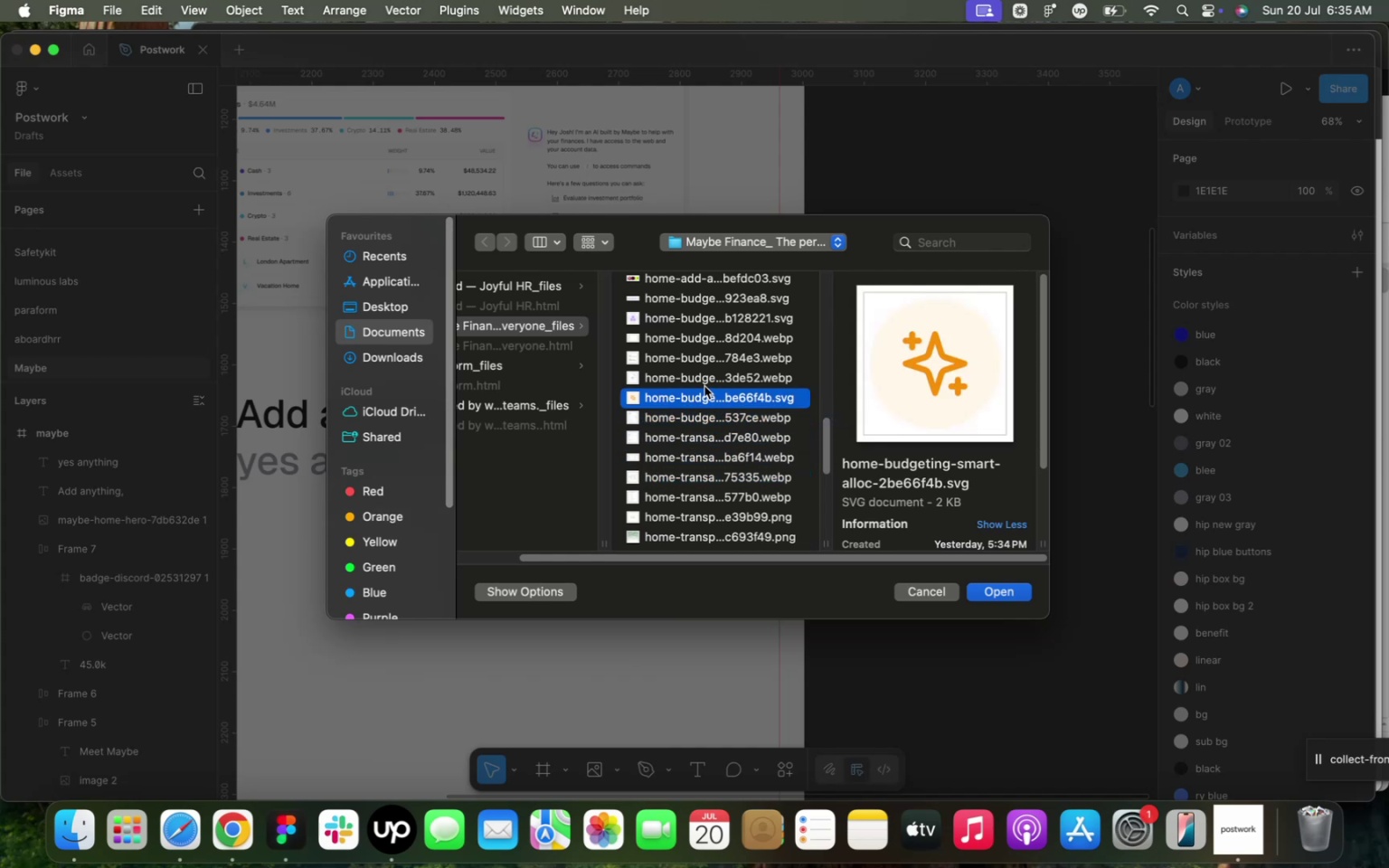 
left_click([701, 378])
 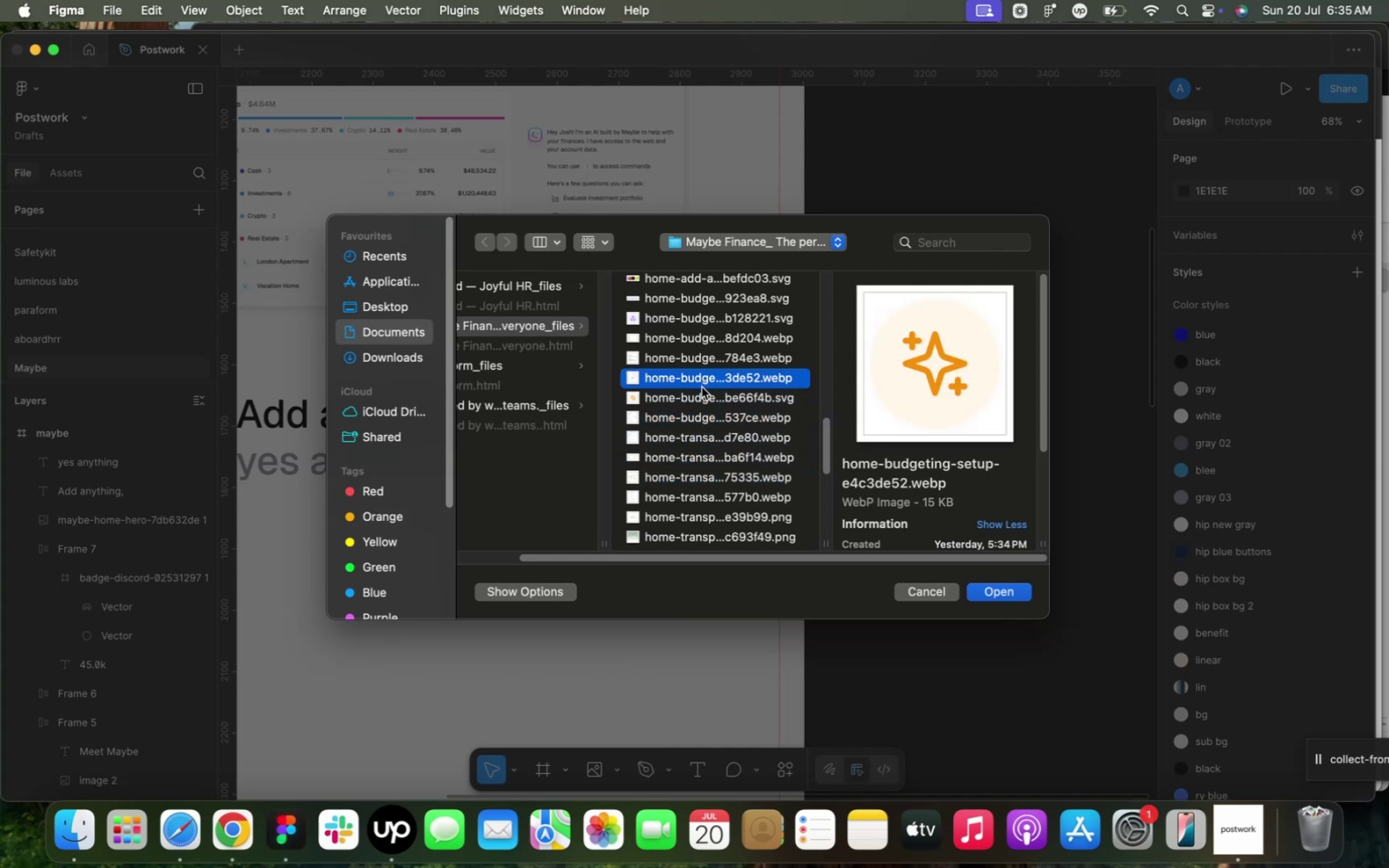 
scroll: coordinate [685, 498], scroll_direction: down, amount: 8.0
 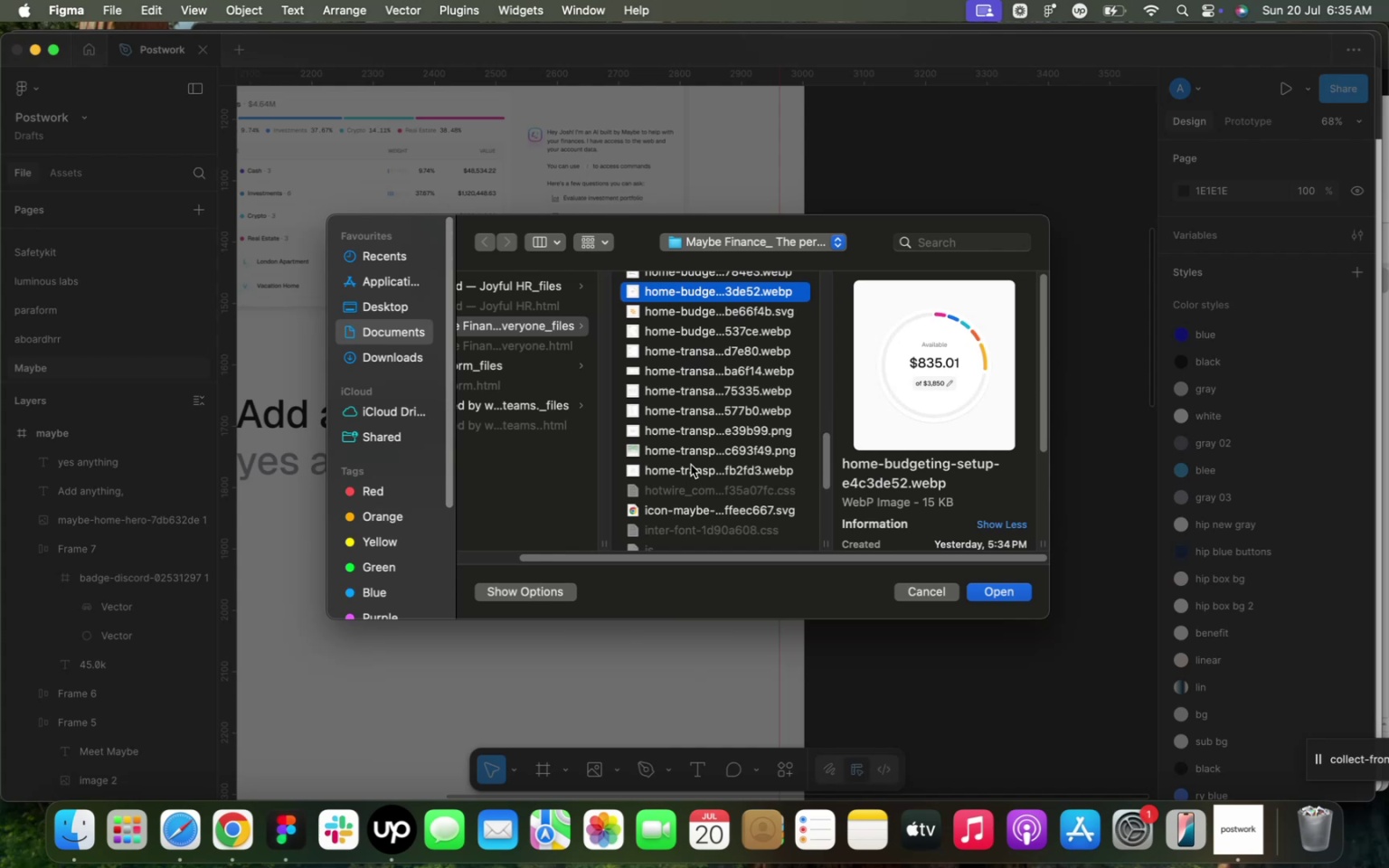 
left_click([690, 465])
 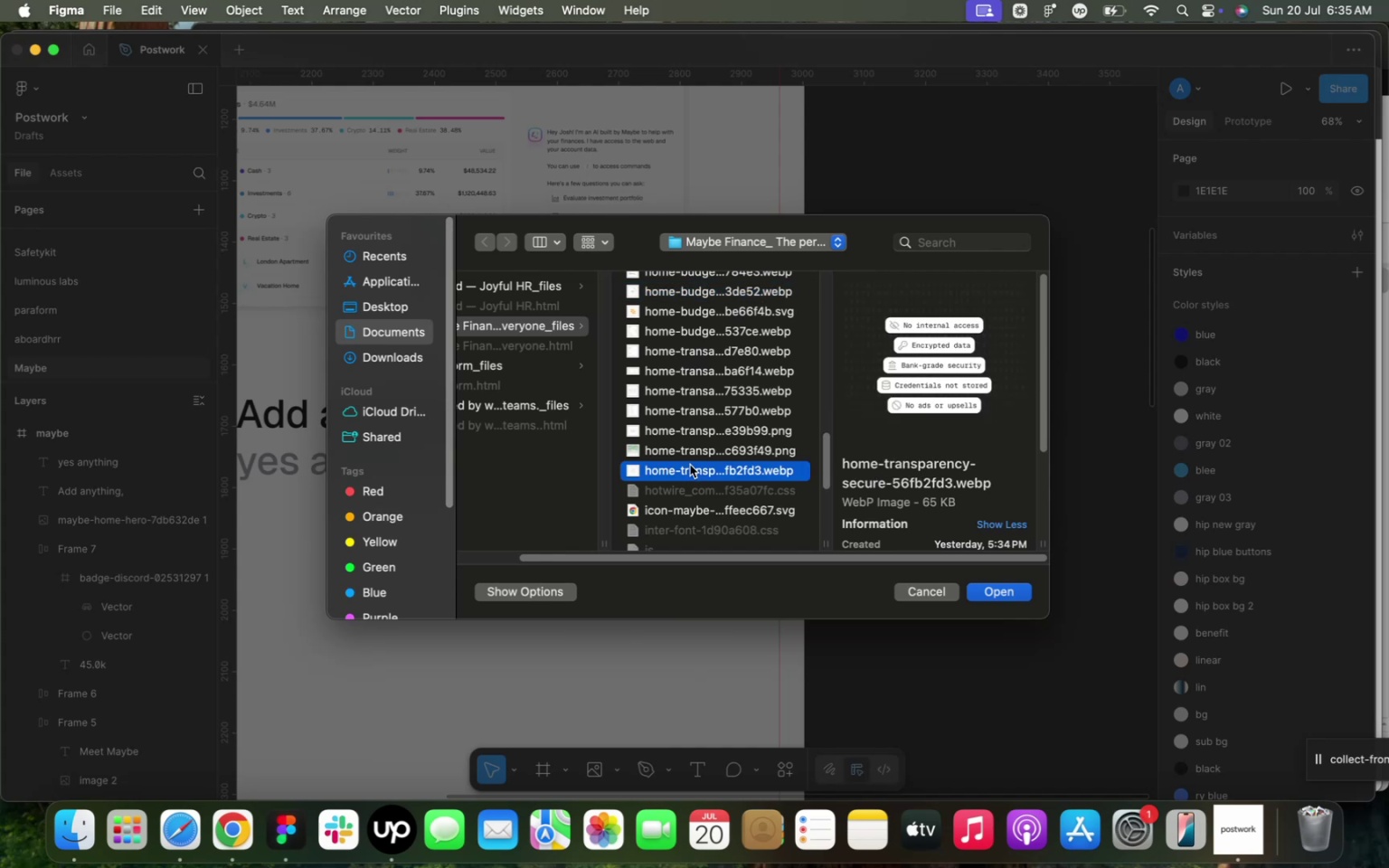 
scroll: coordinate [693, 471], scroll_direction: down, amount: 9.0
 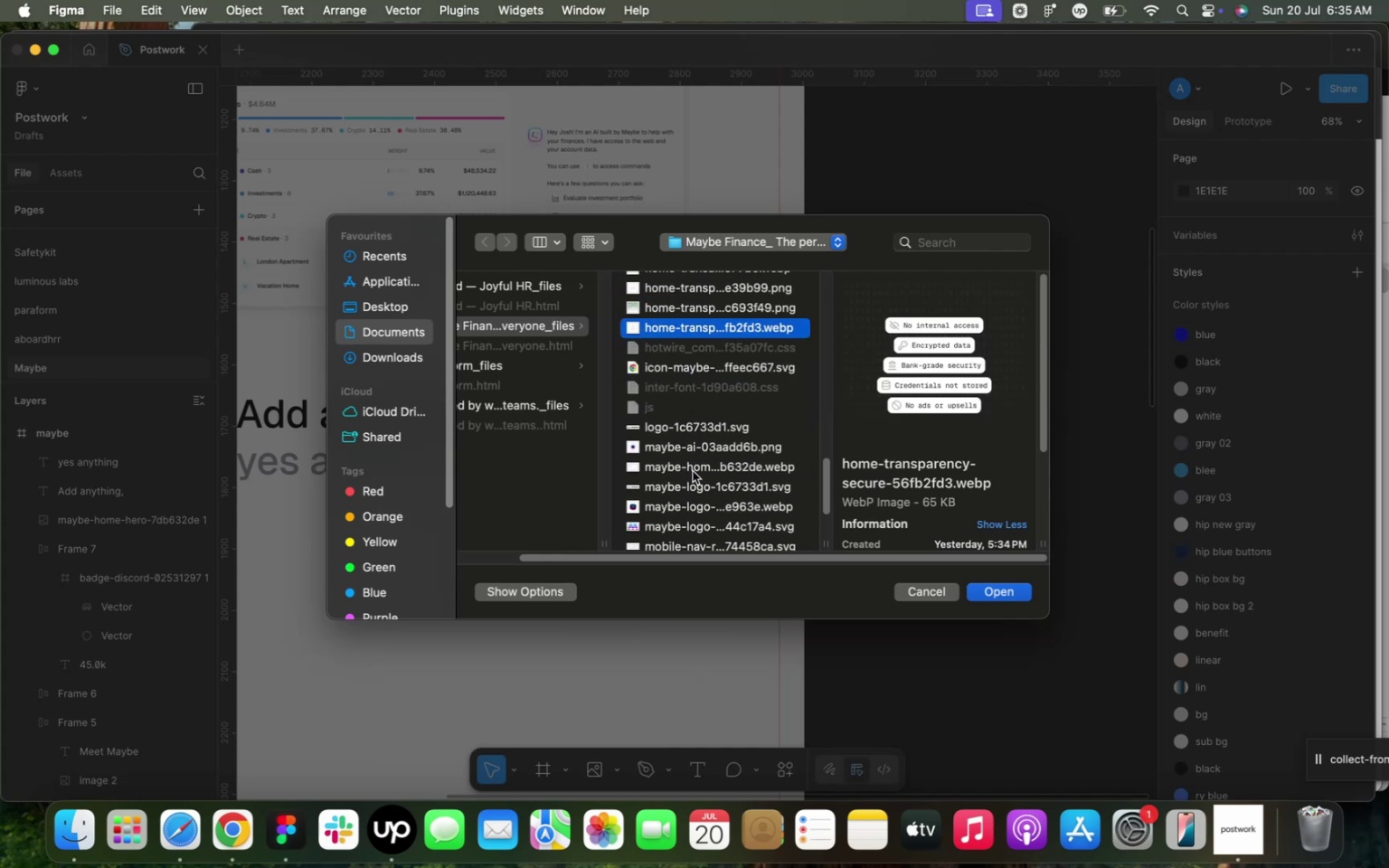 
left_click([691, 468])
 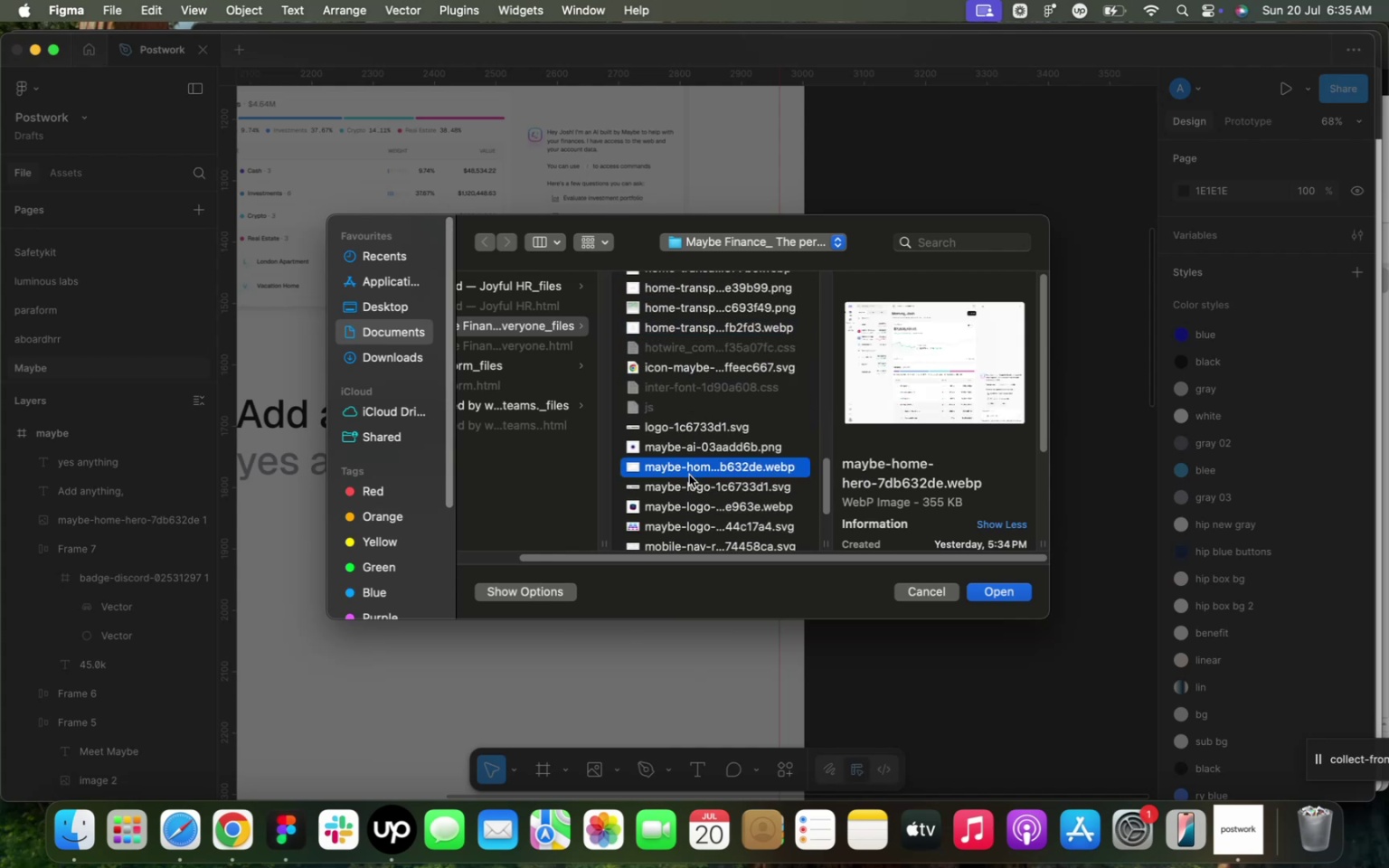 
left_click([690, 485])
 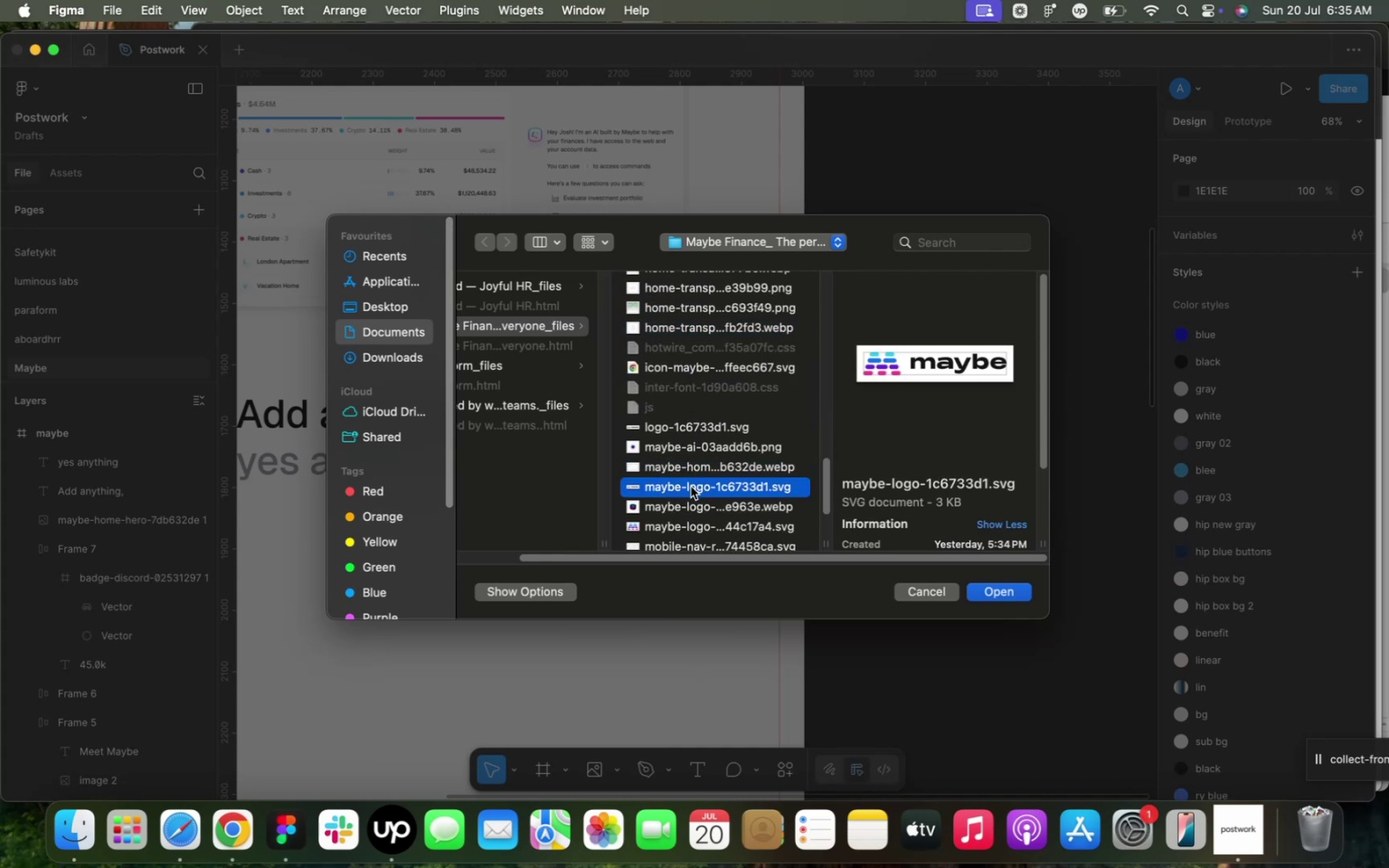 
scroll: coordinate [694, 483], scroll_direction: down, amount: 6.0
 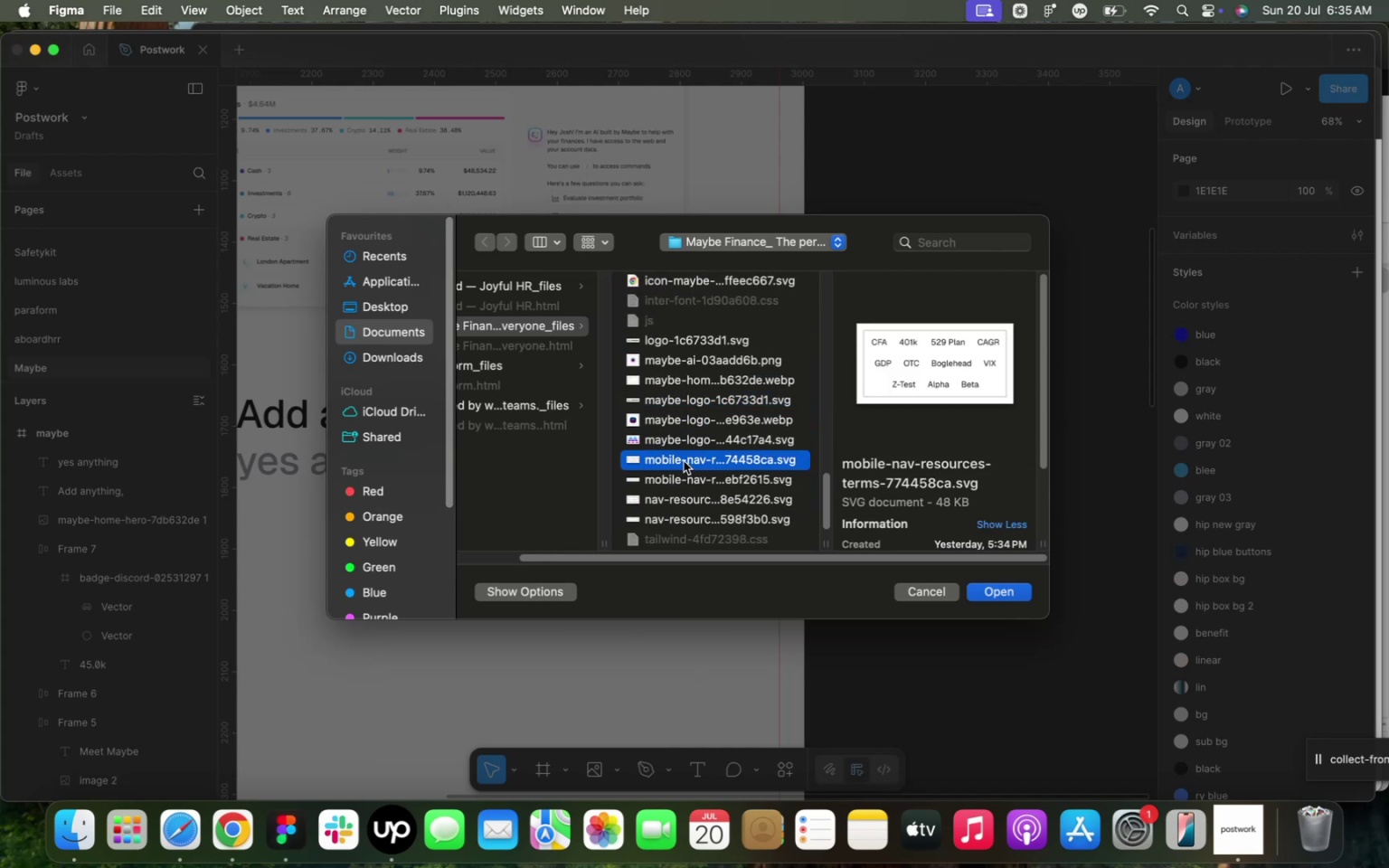 
left_click([684, 479])
 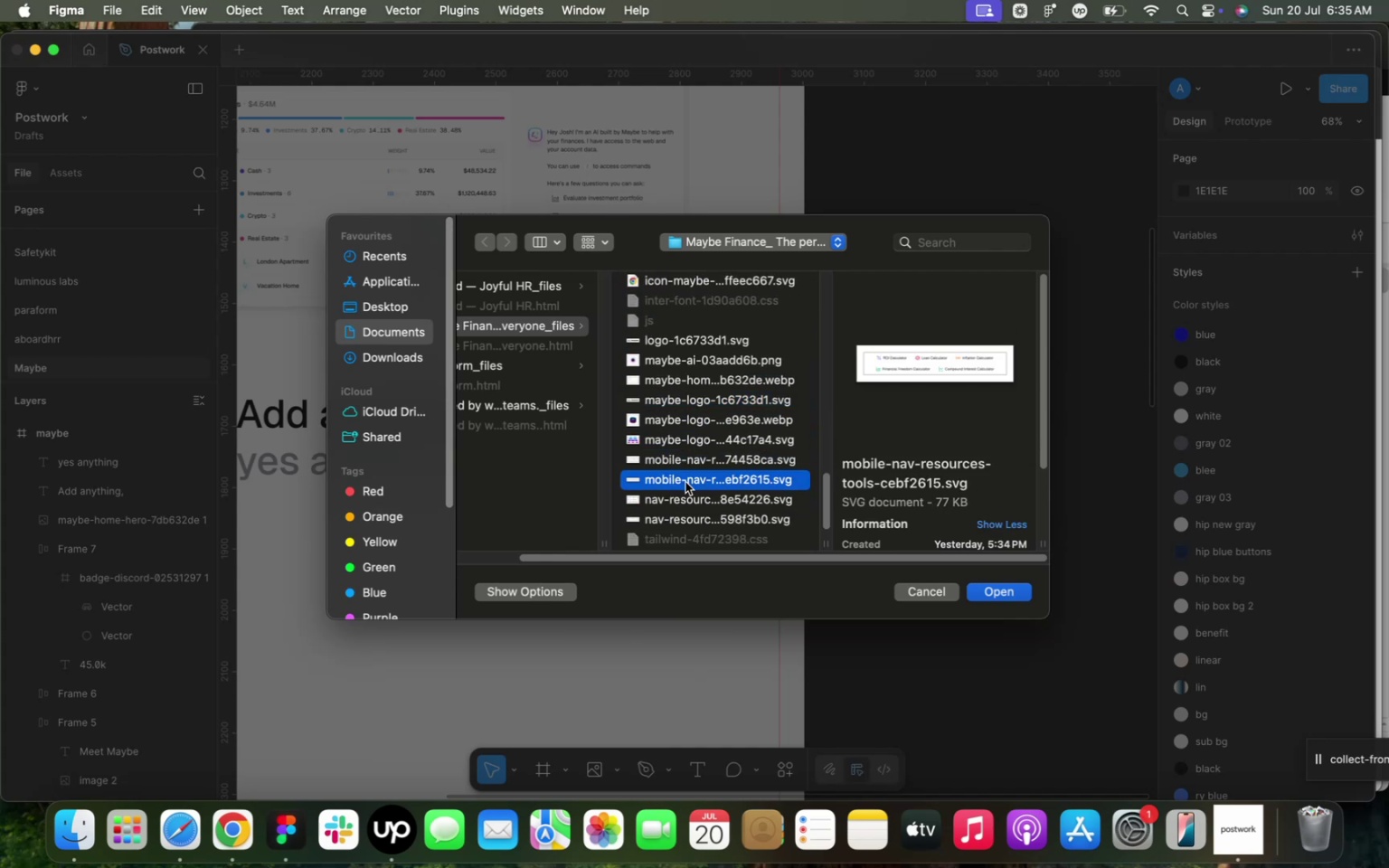 
left_click([687, 496])
 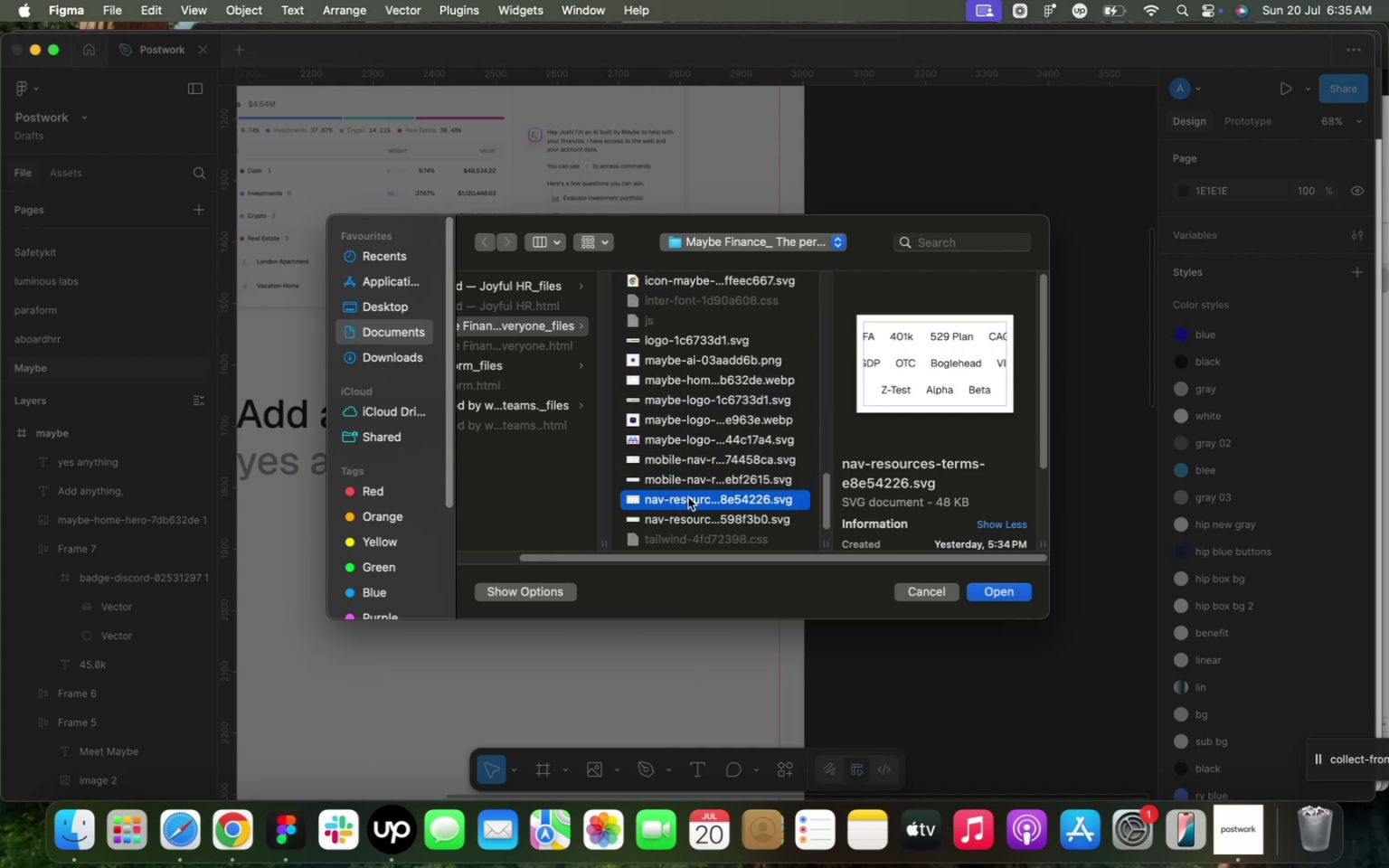 
scroll: coordinate [699, 467], scroll_direction: down, amount: 21.0
 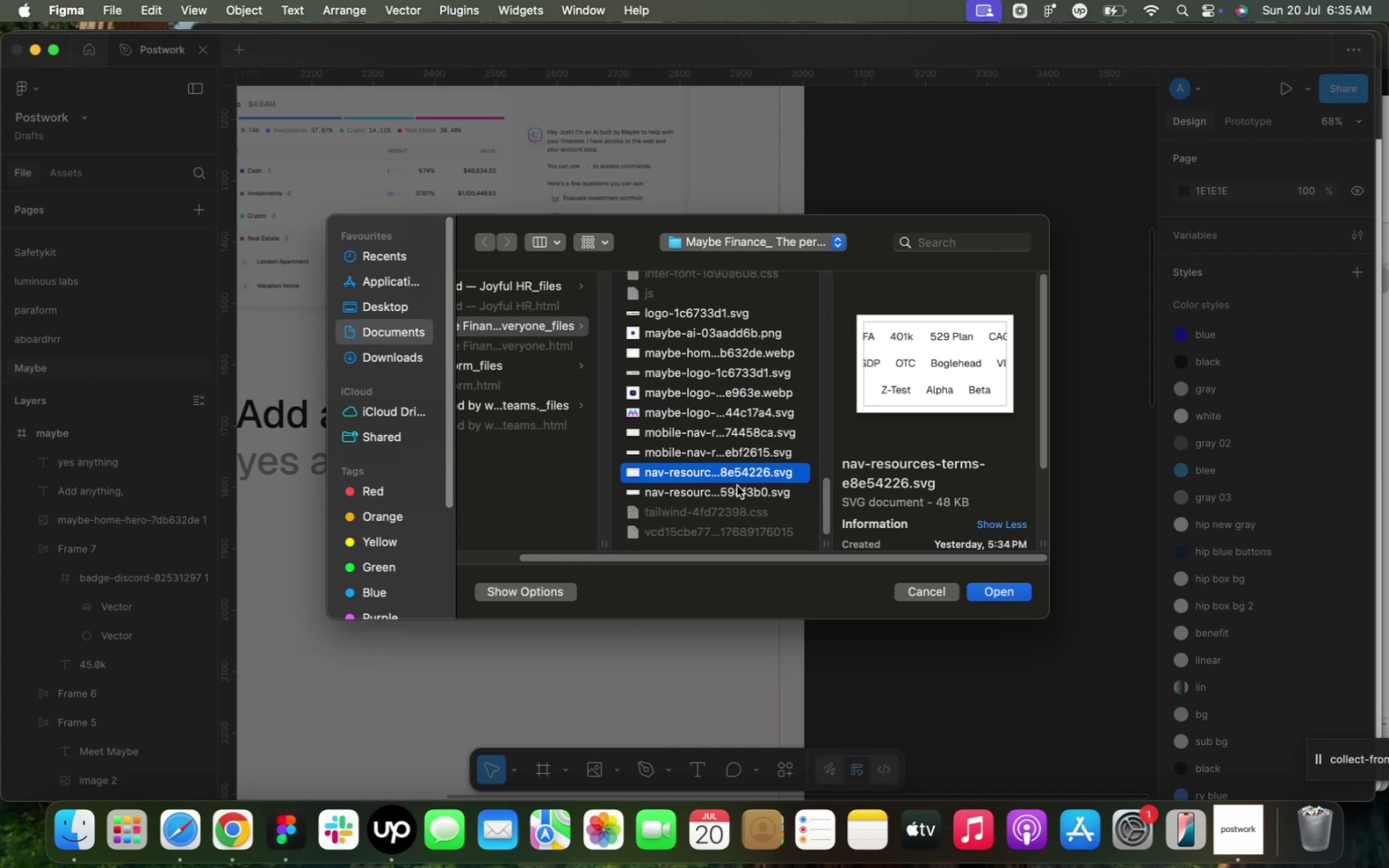 
left_click([718, 502])
 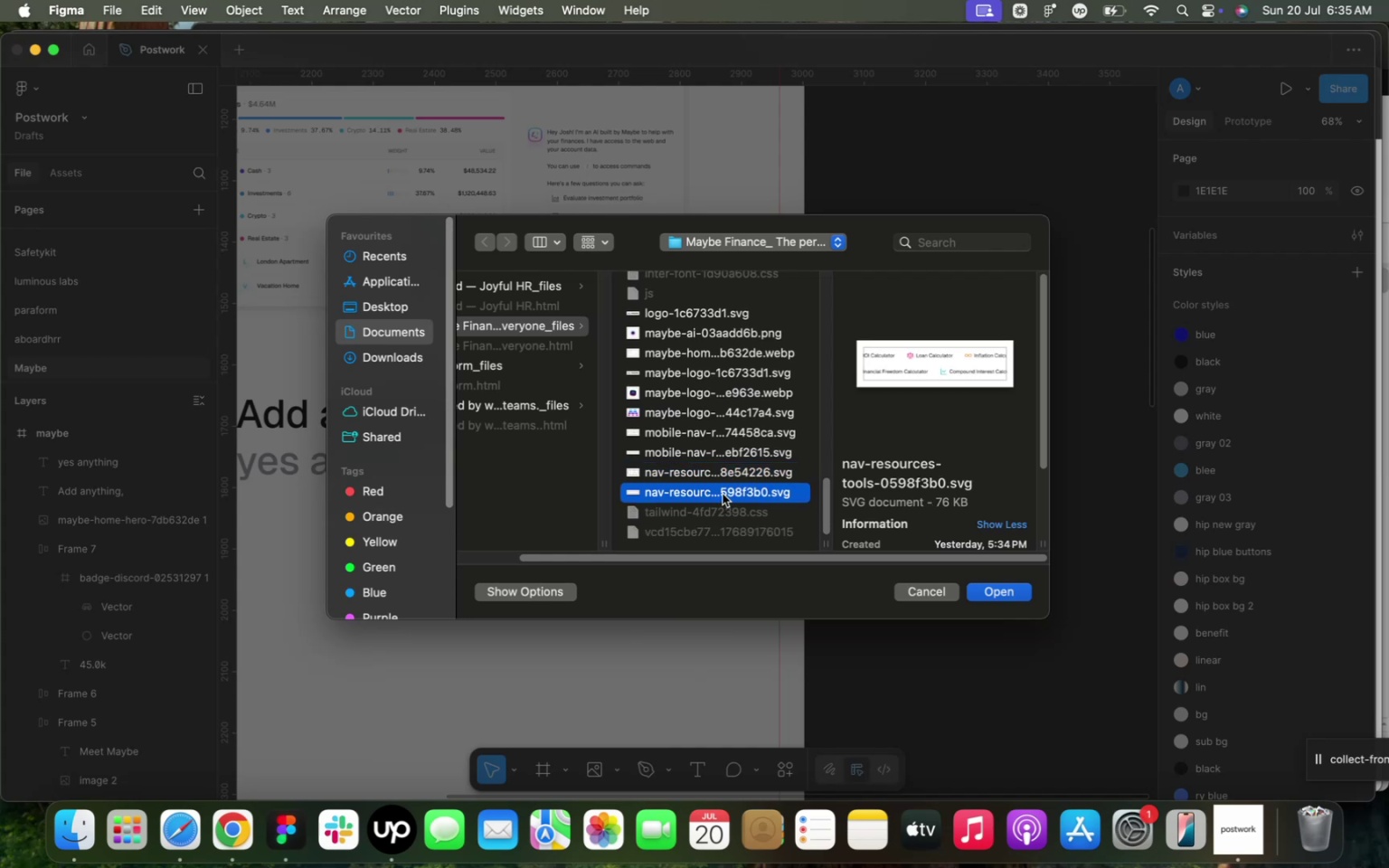 
scroll: coordinate [731, 479], scroll_direction: up, amount: 11.0
 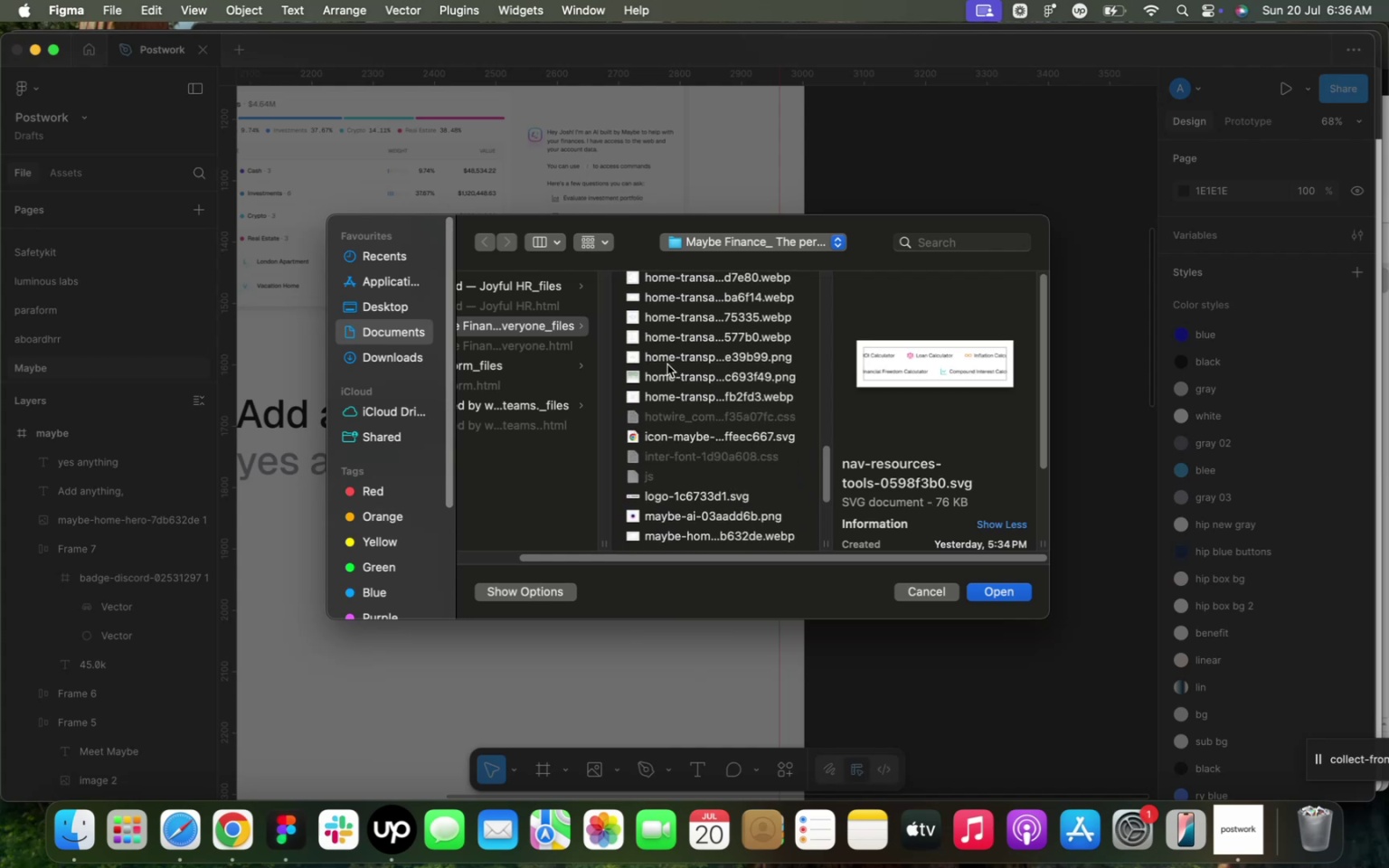 
left_click([657, 391])
 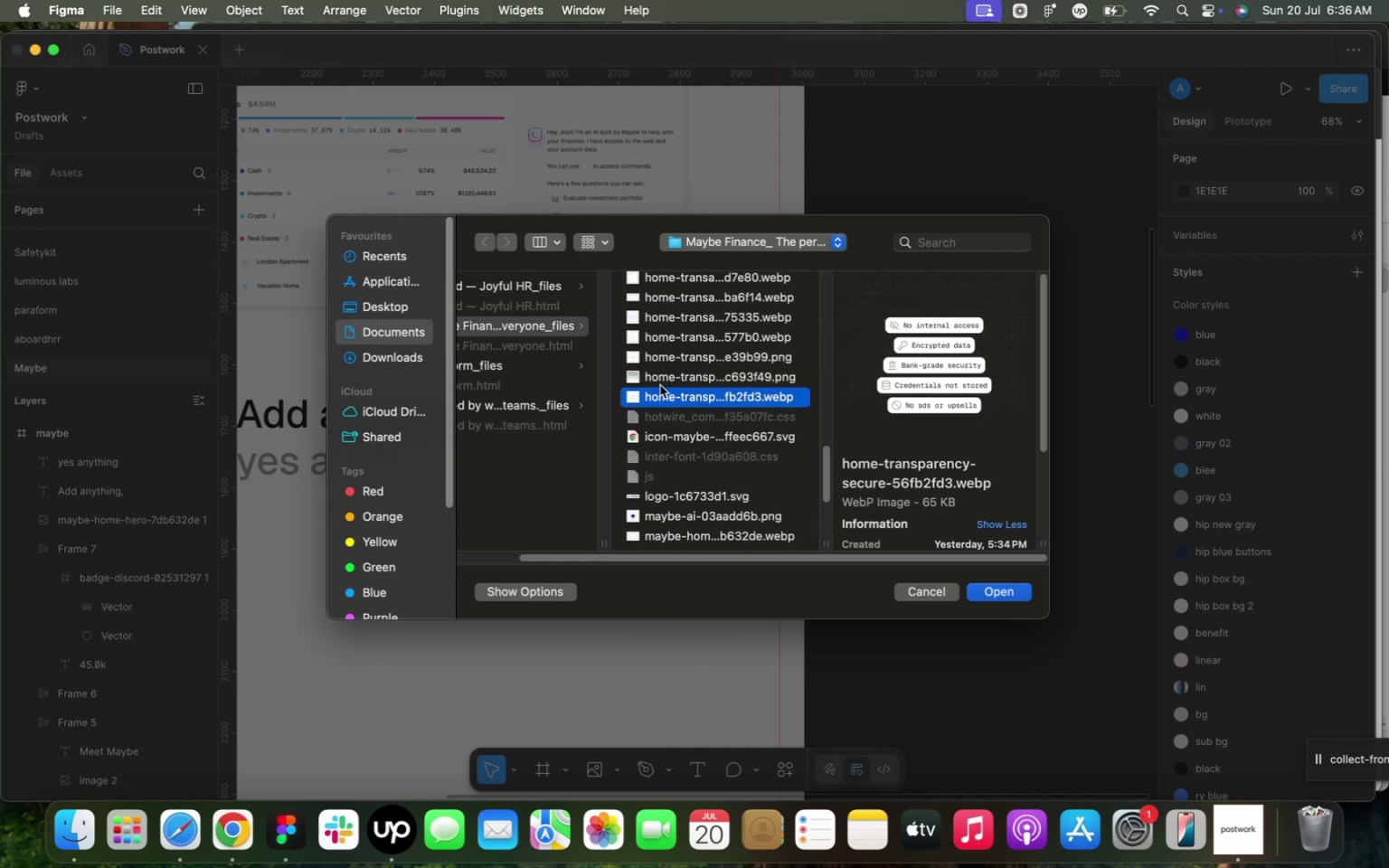 
left_click([668, 378])
 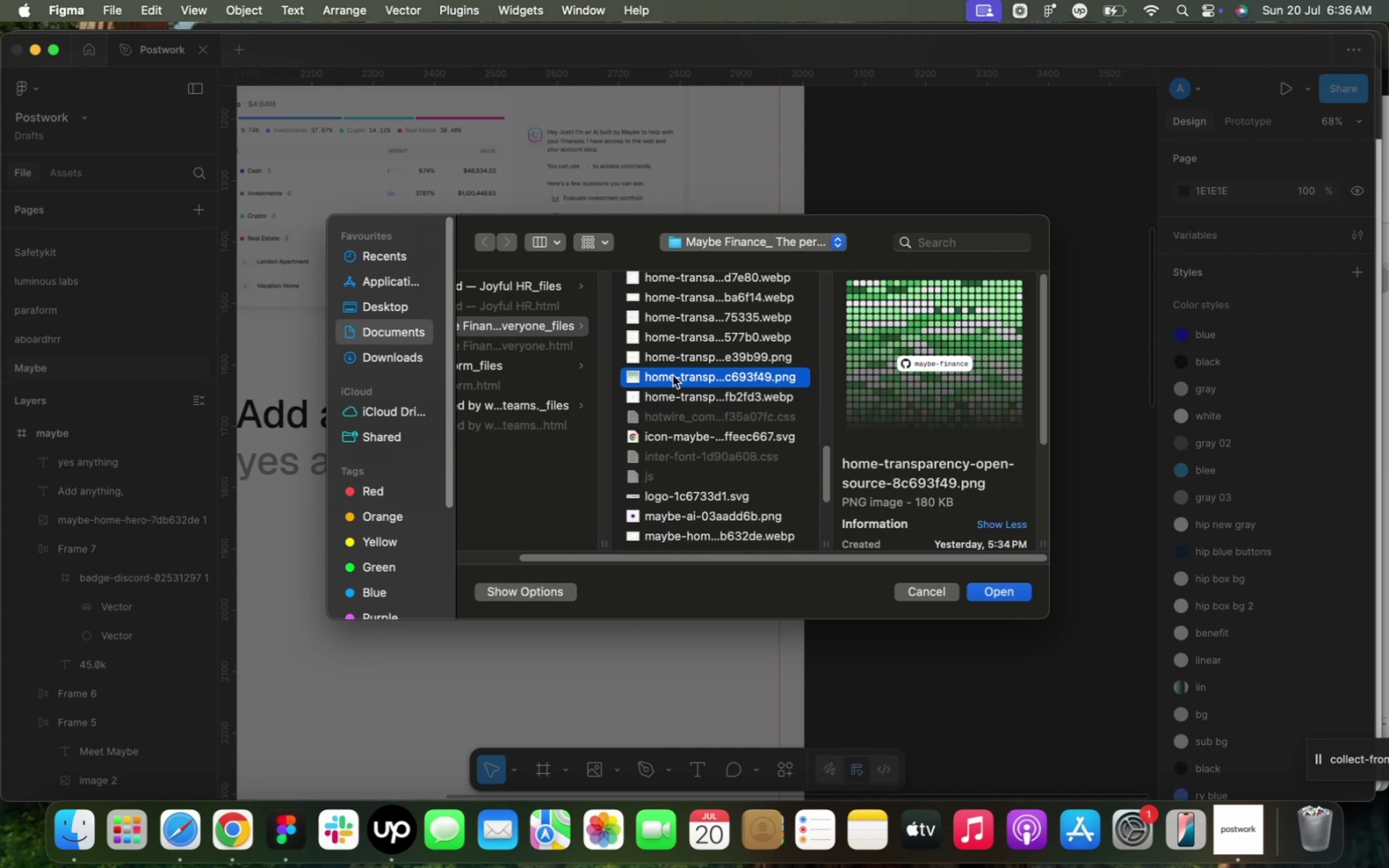 
left_click([692, 363])
 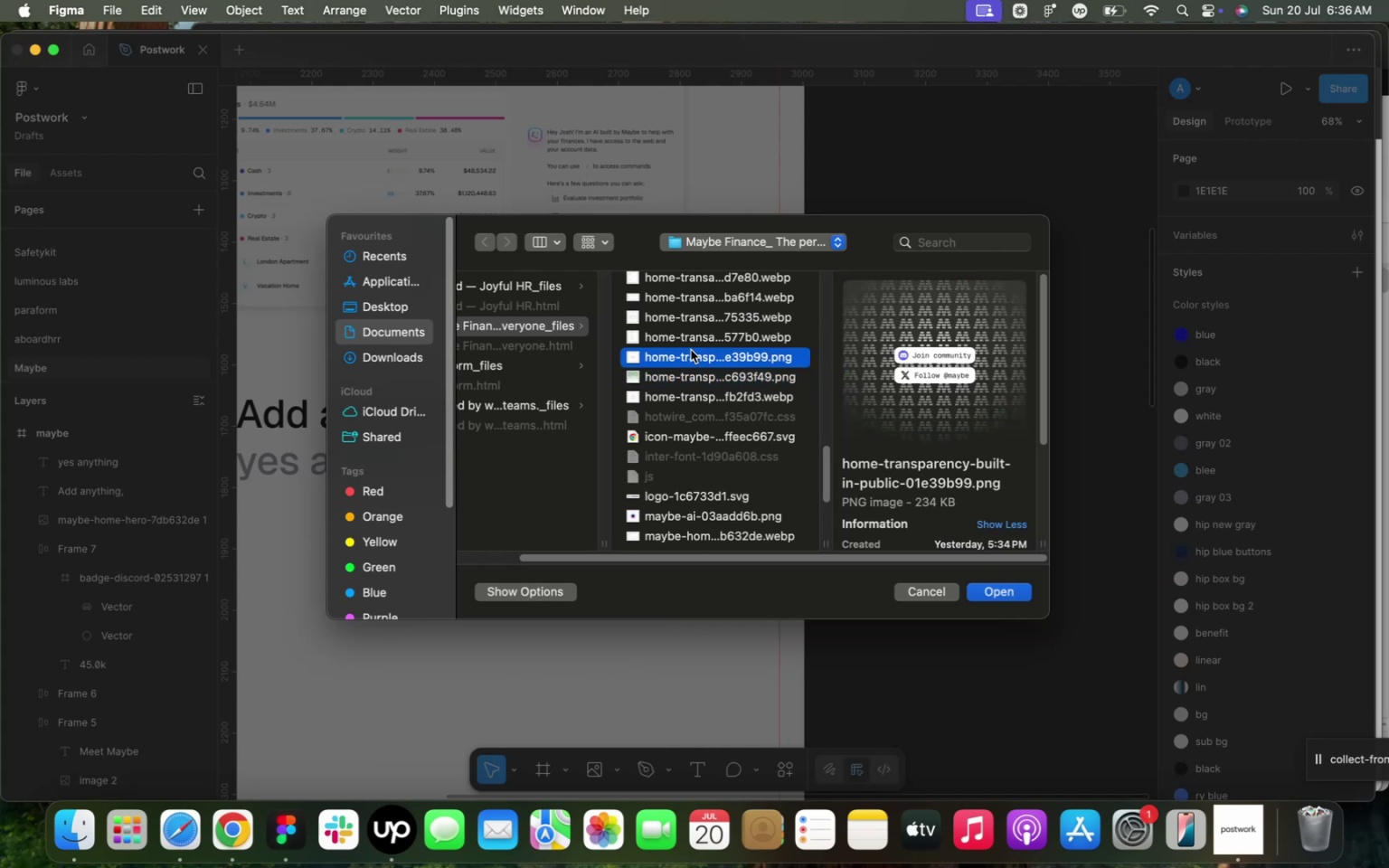 
left_click([718, 331])
 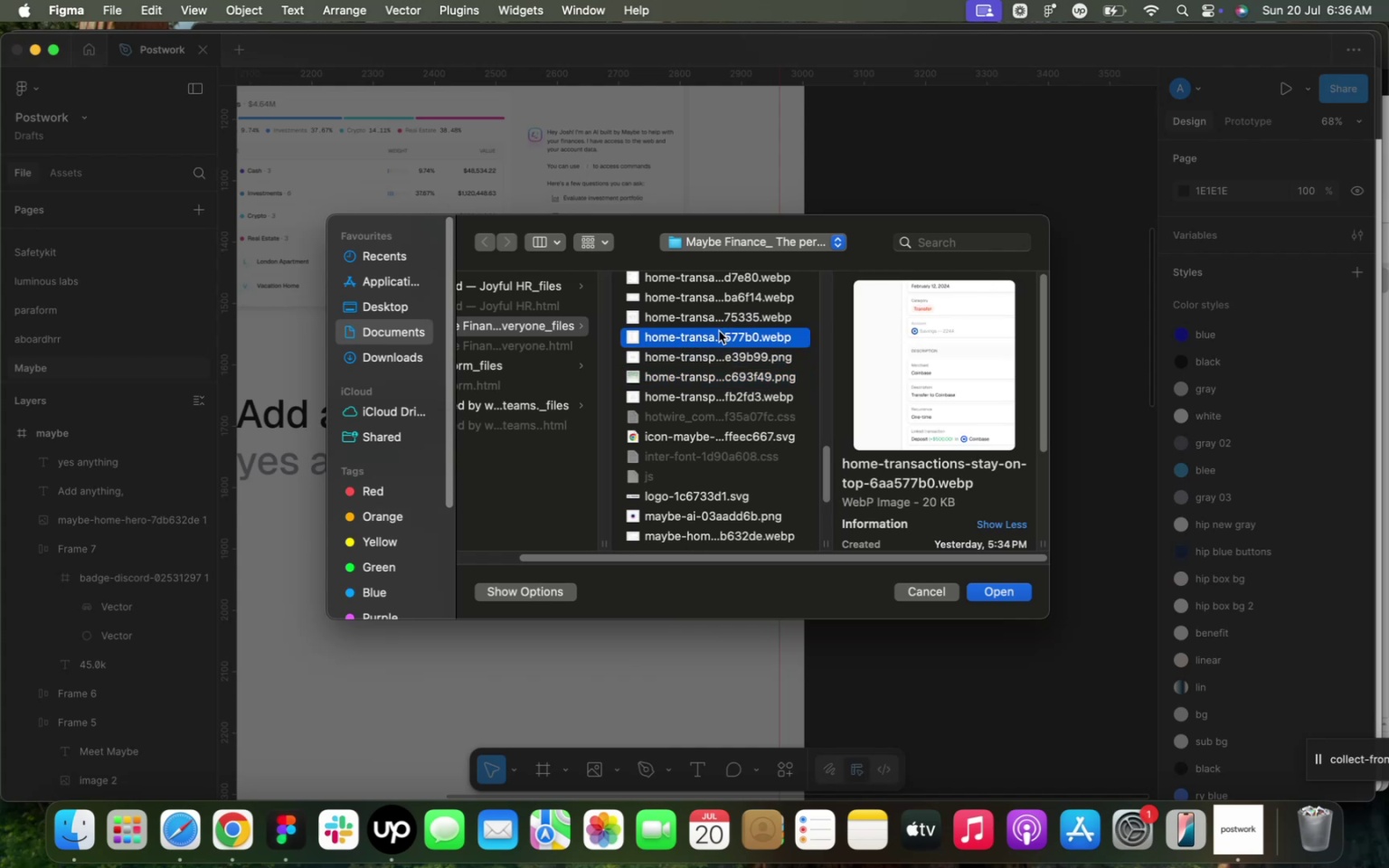 
left_click([711, 318])
 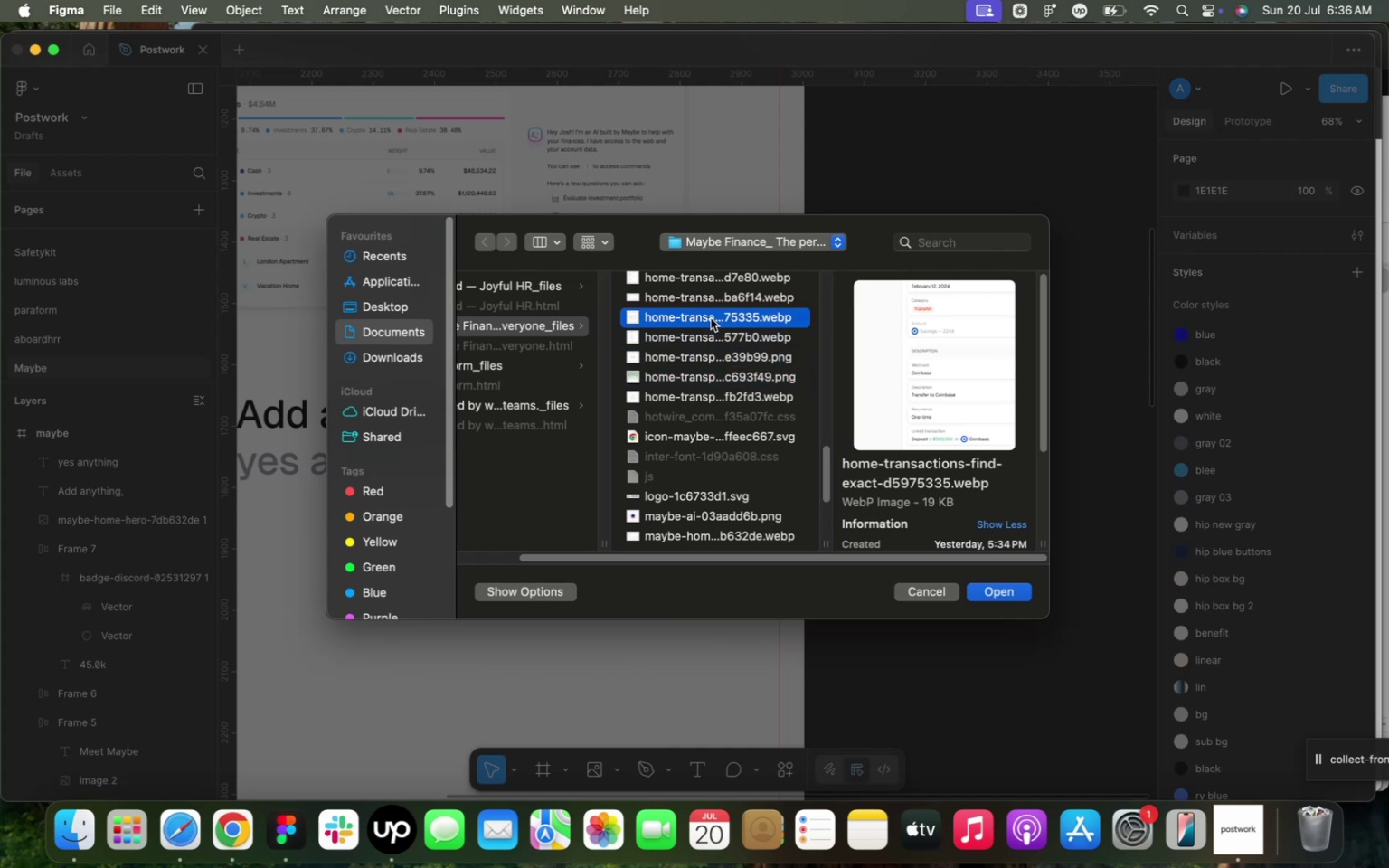 
scroll: coordinate [710, 324], scroll_direction: up, amount: 6.0
 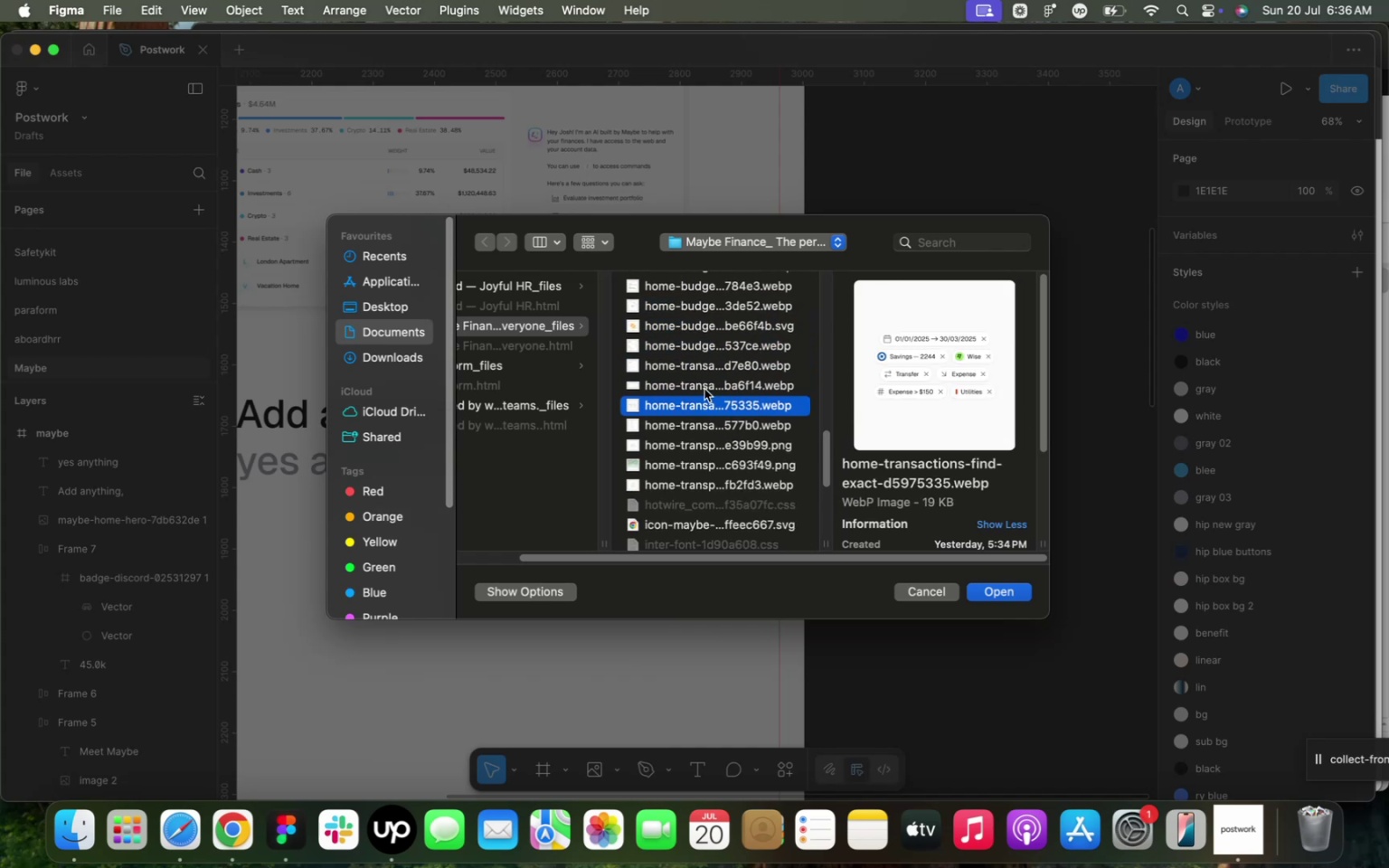 
left_click([712, 378])
 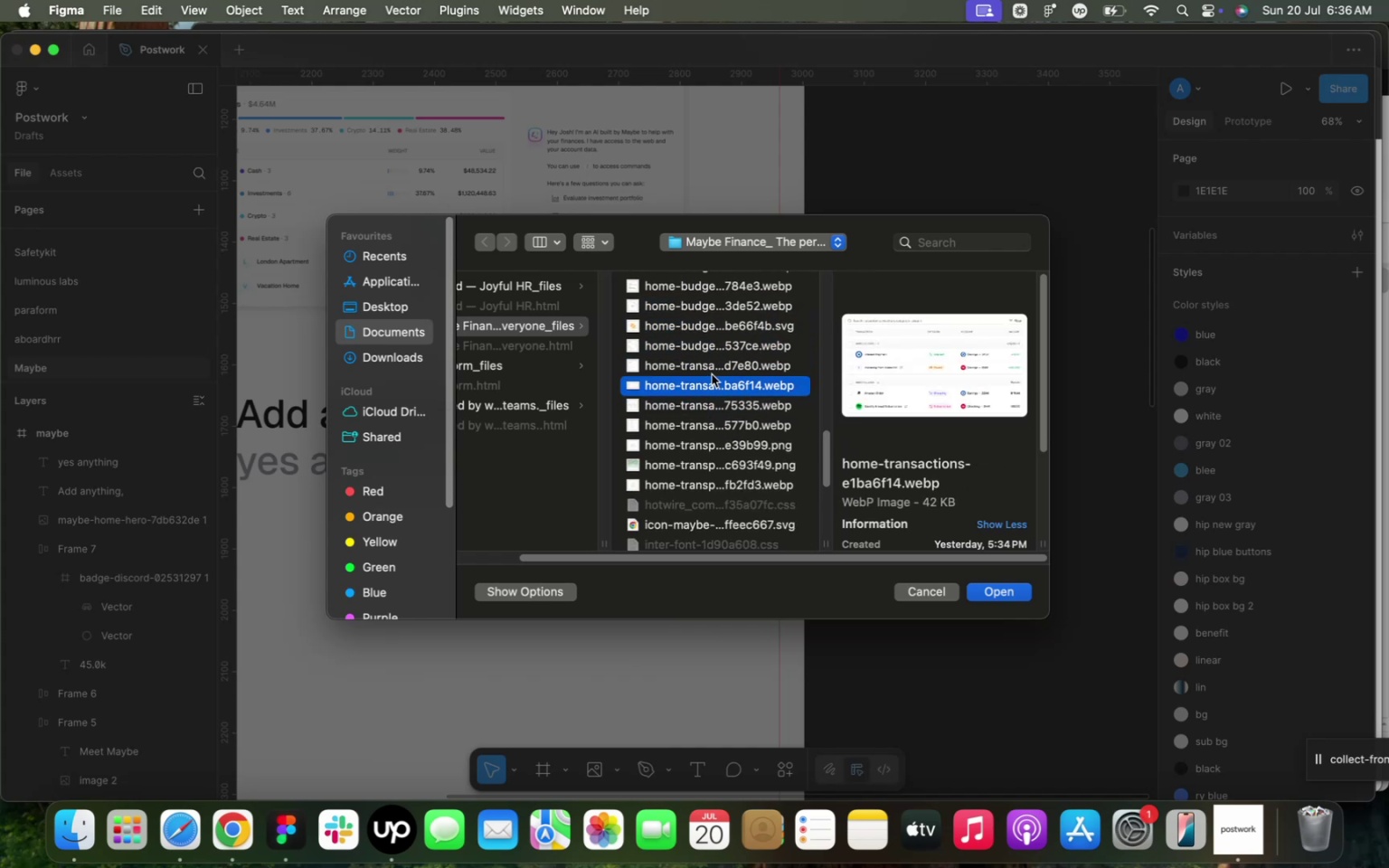 
left_click([715, 369])
 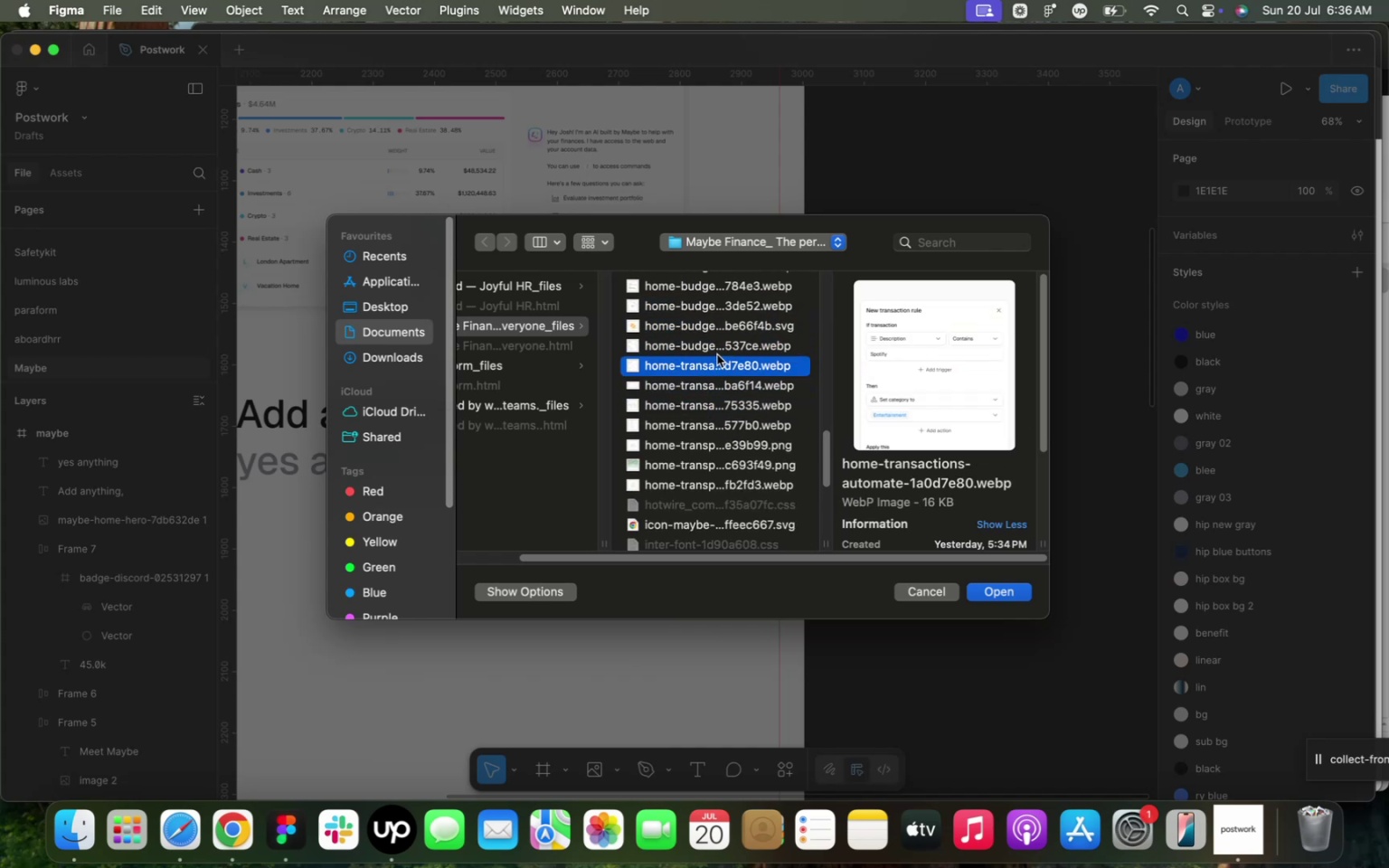 
left_click([720, 344])
 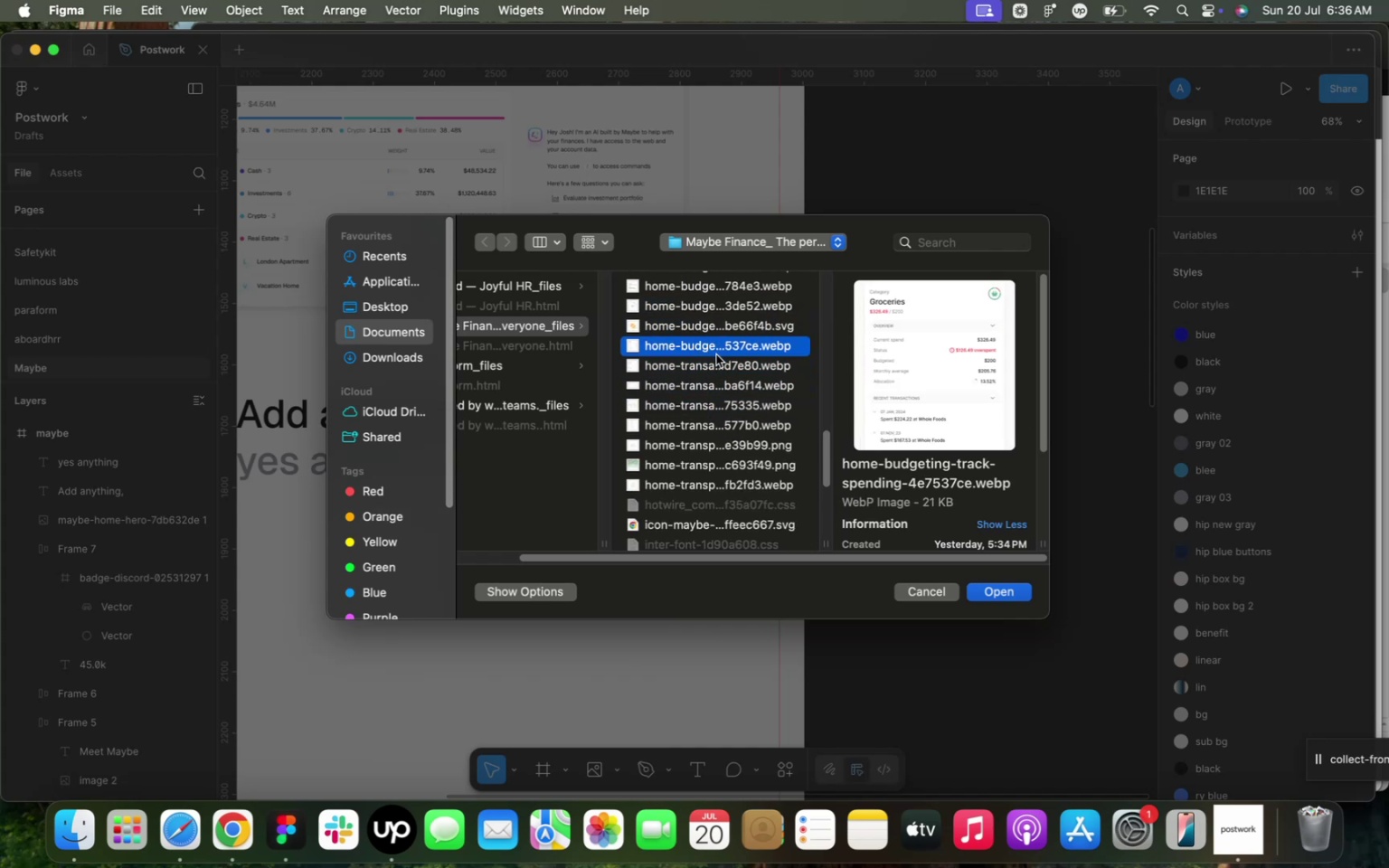 
left_click([724, 329])
 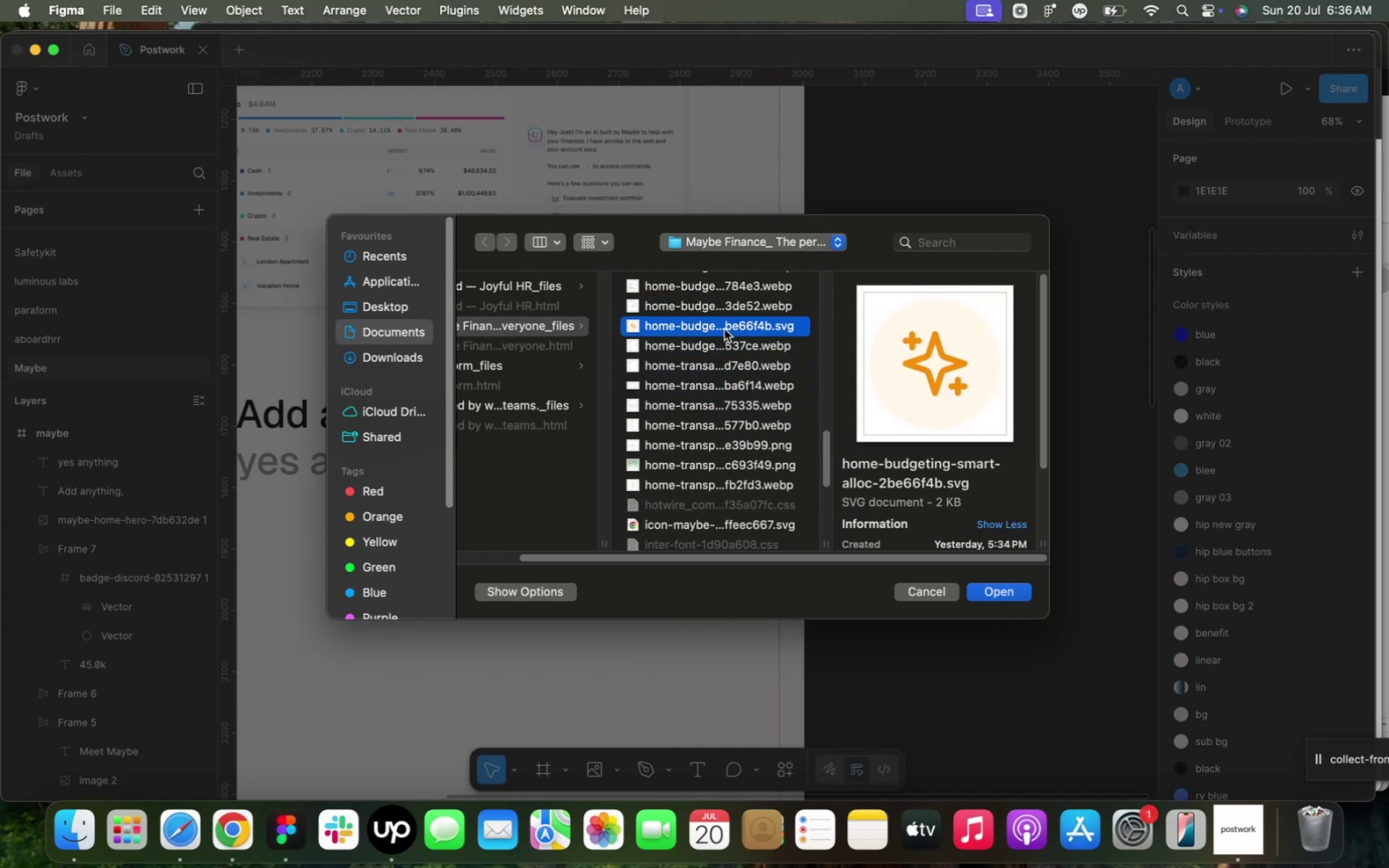 
scroll: coordinate [724, 329], scroll_direction: up, amount: 2.0
 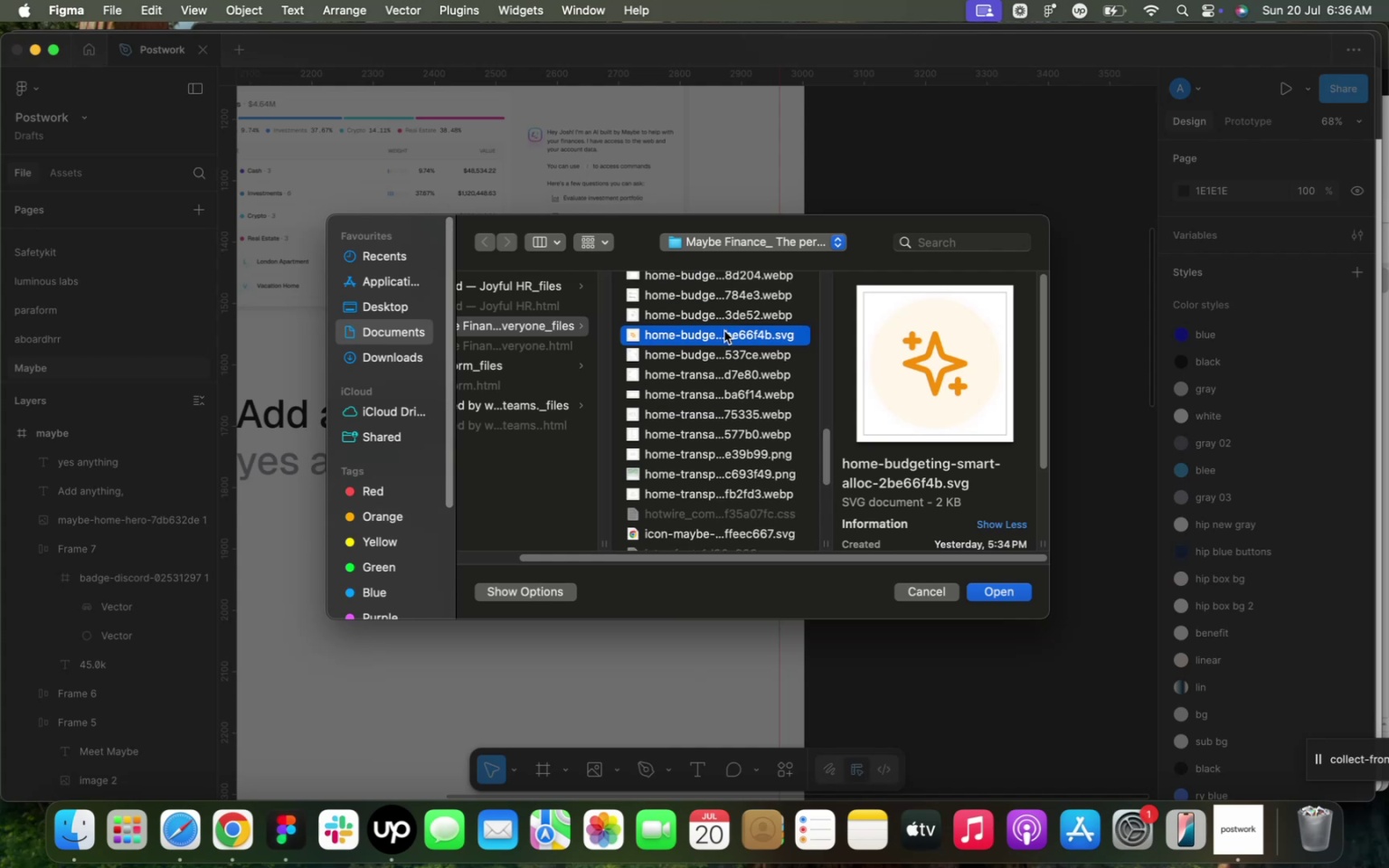 
left_click([726, 310])
 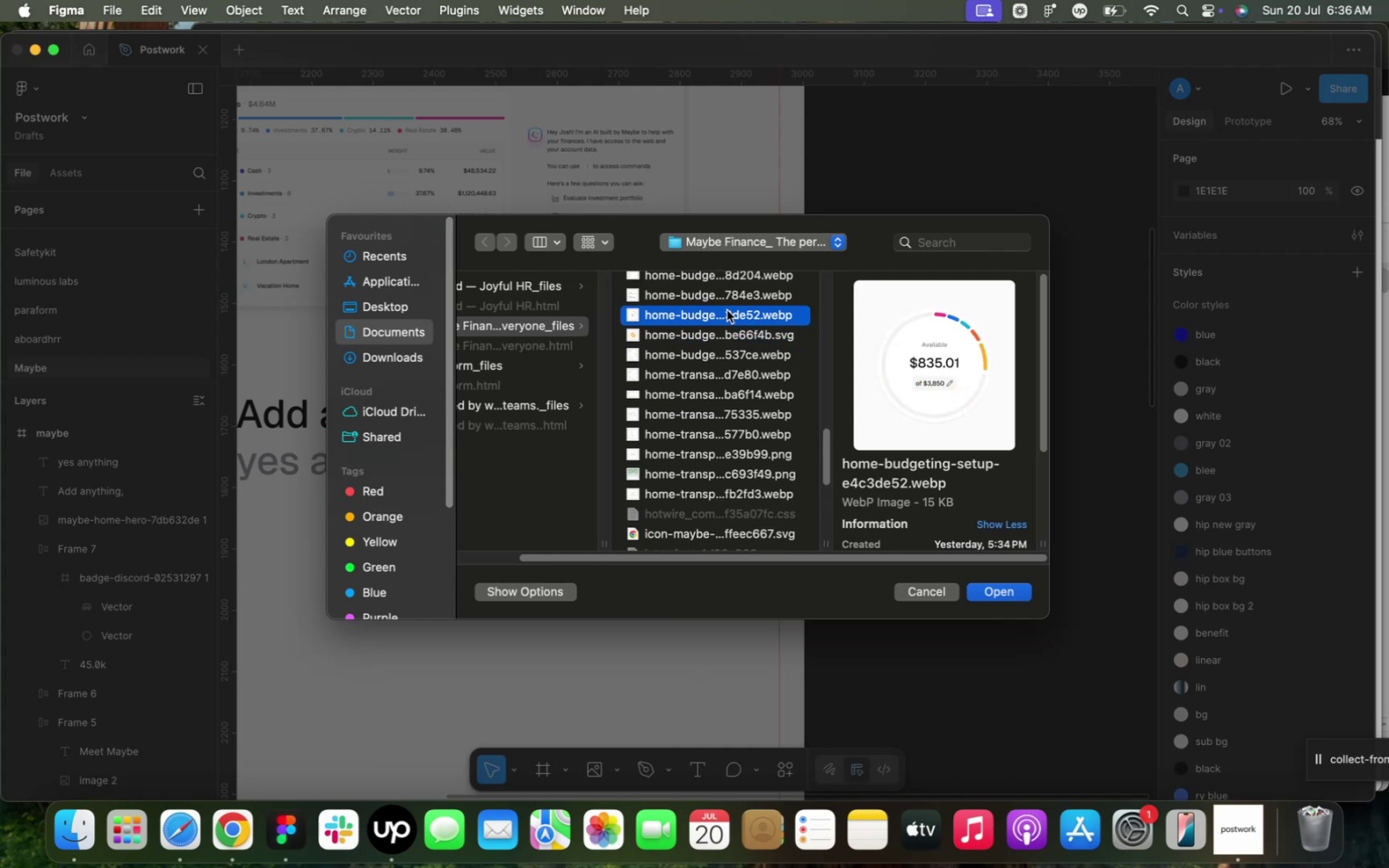 
scroll: coordinate [727, 316], scroll_direction: up, amount: 4.0
 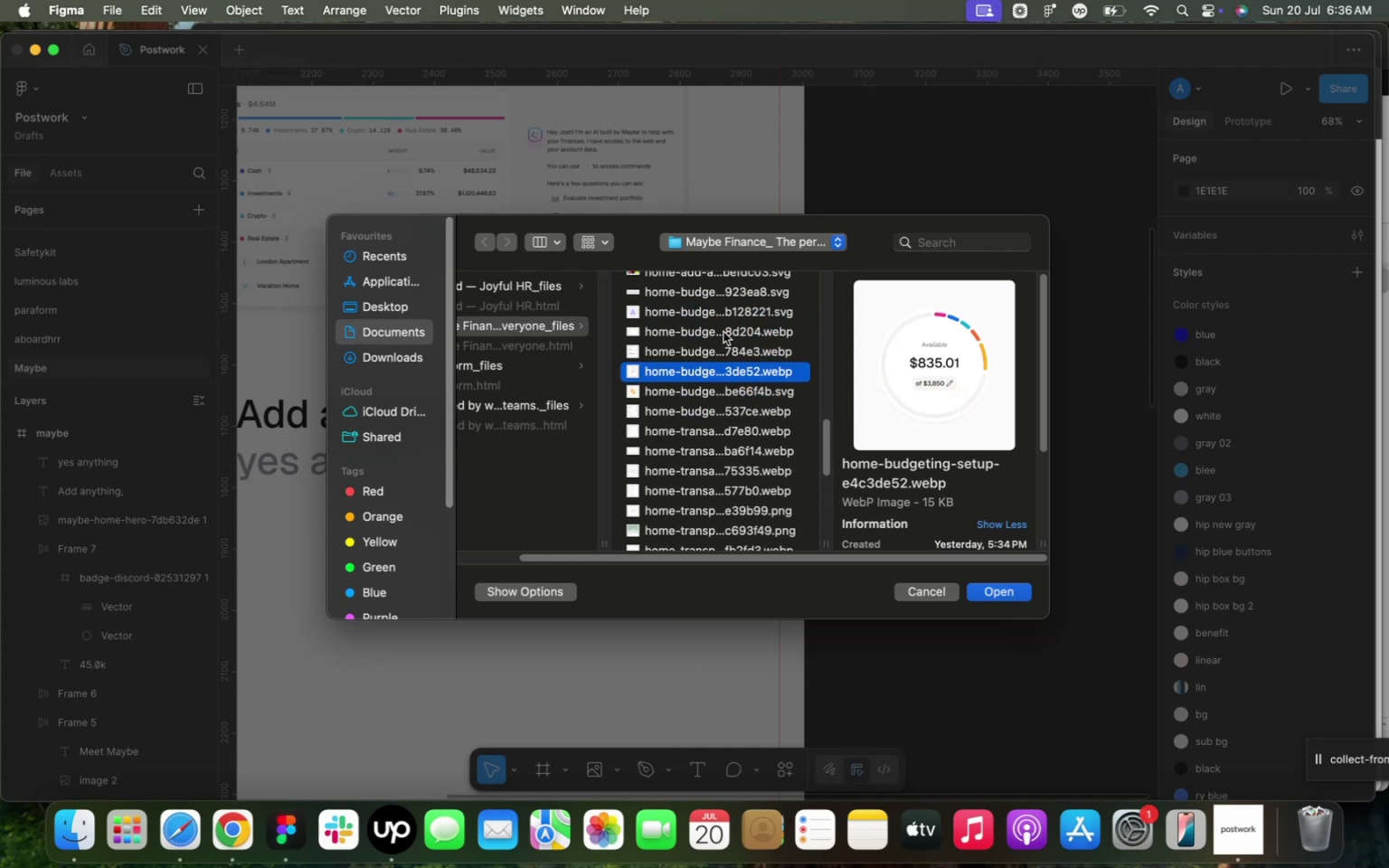 
left_click([717, 342])
 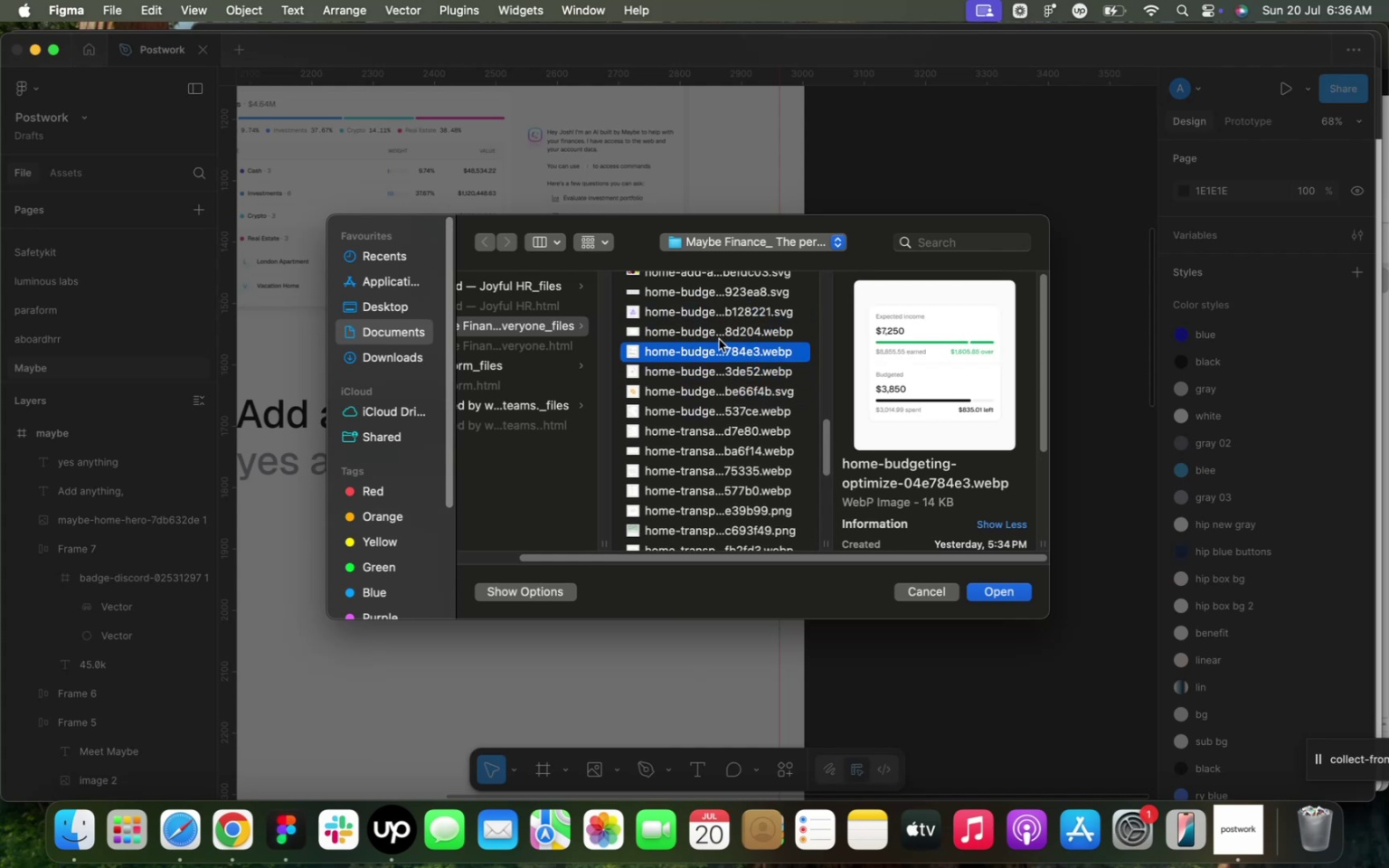 
left_click([723, 335])
 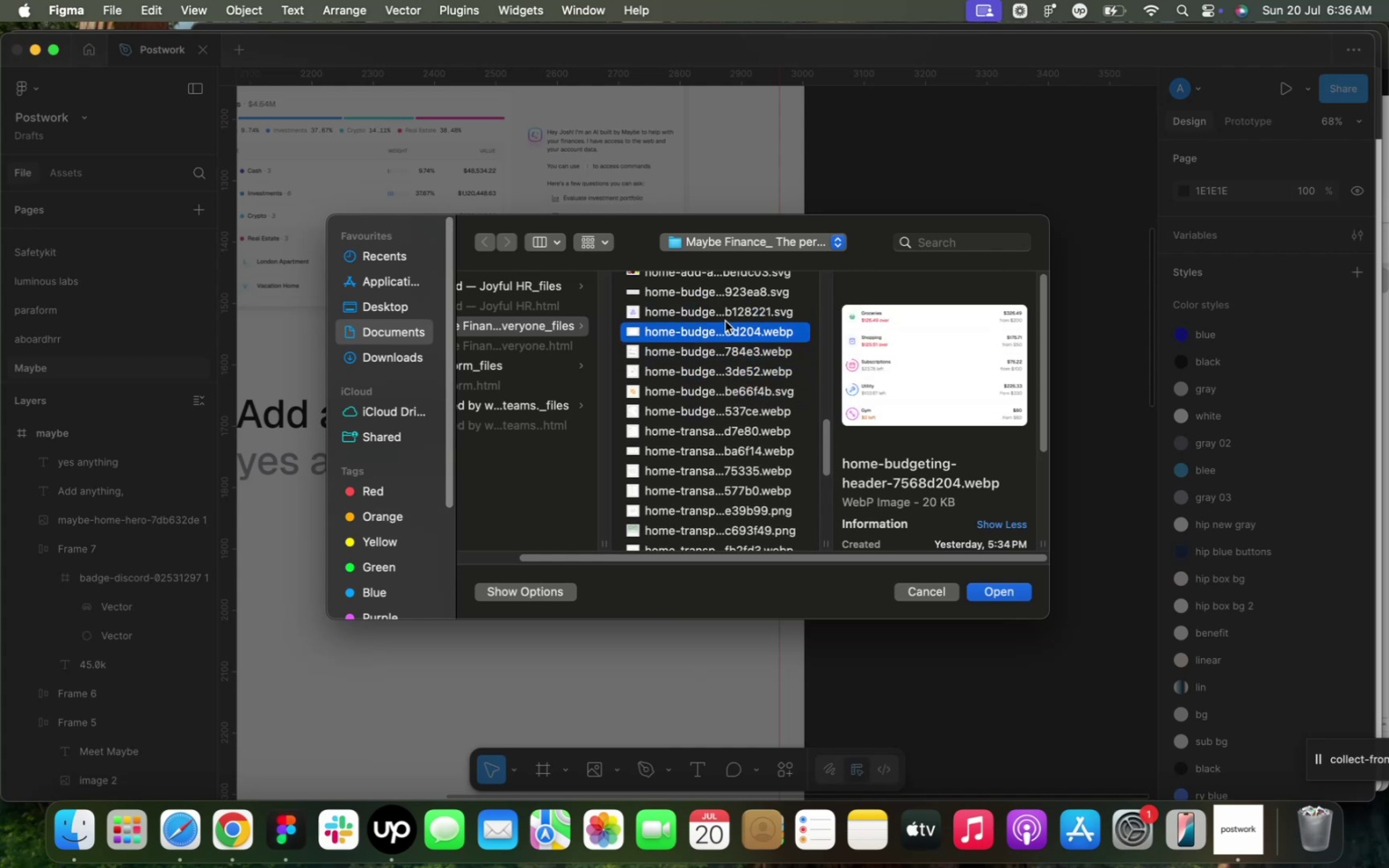 
left_click([736, 312])
 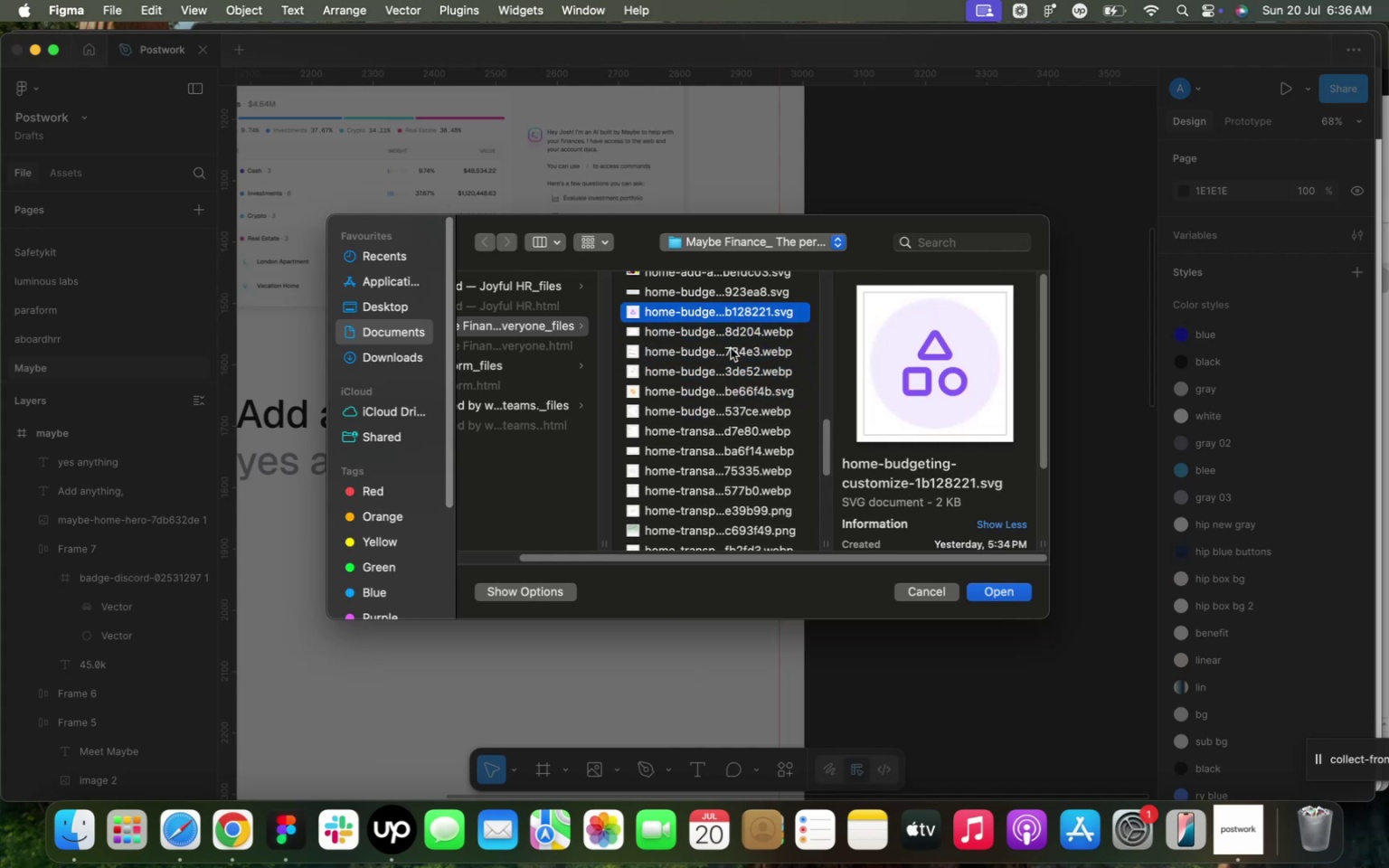 
scroll: coordinate [707, 364], scroll_direction: up, amount: 9.0
 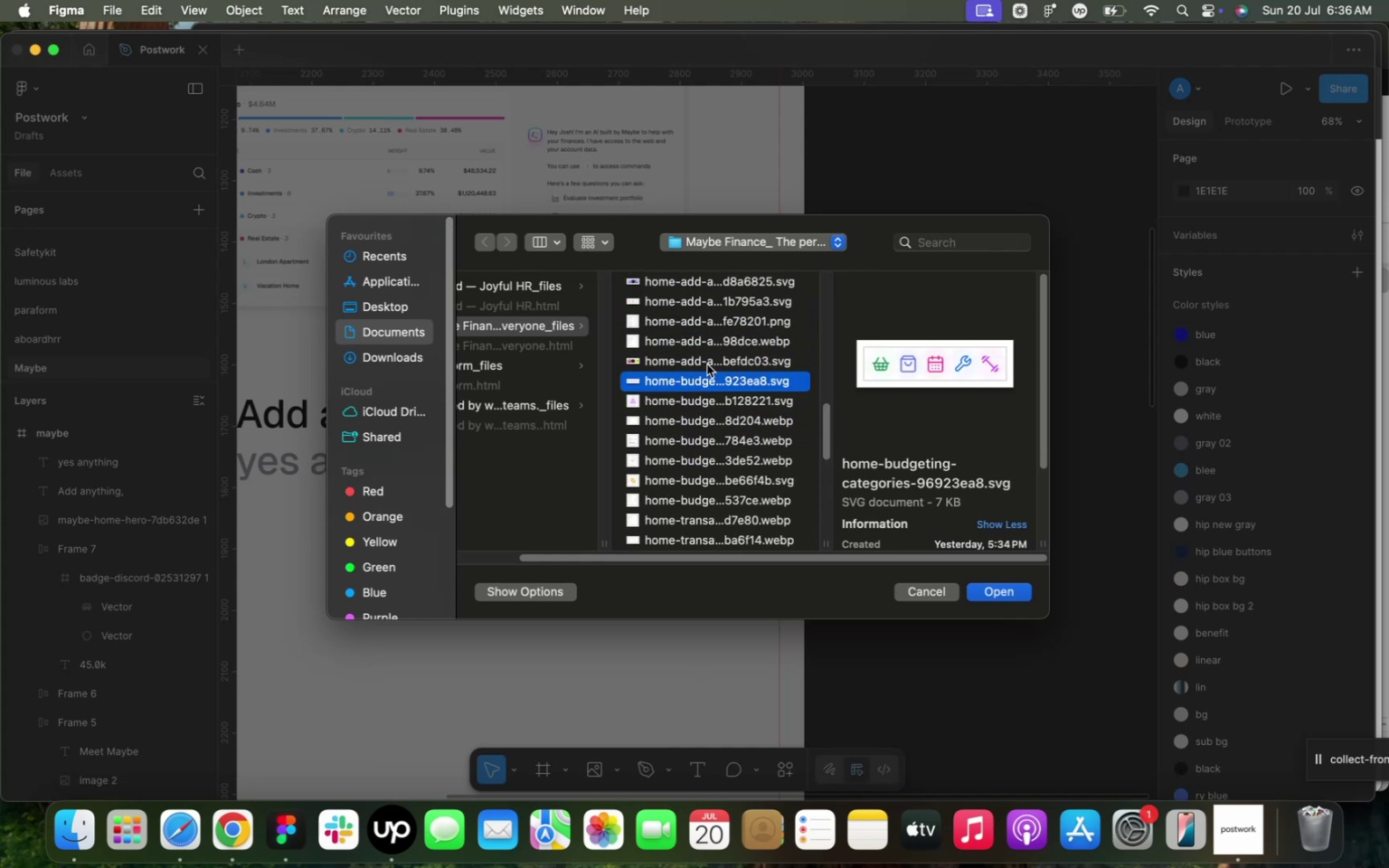 
left_click([694, 348])
 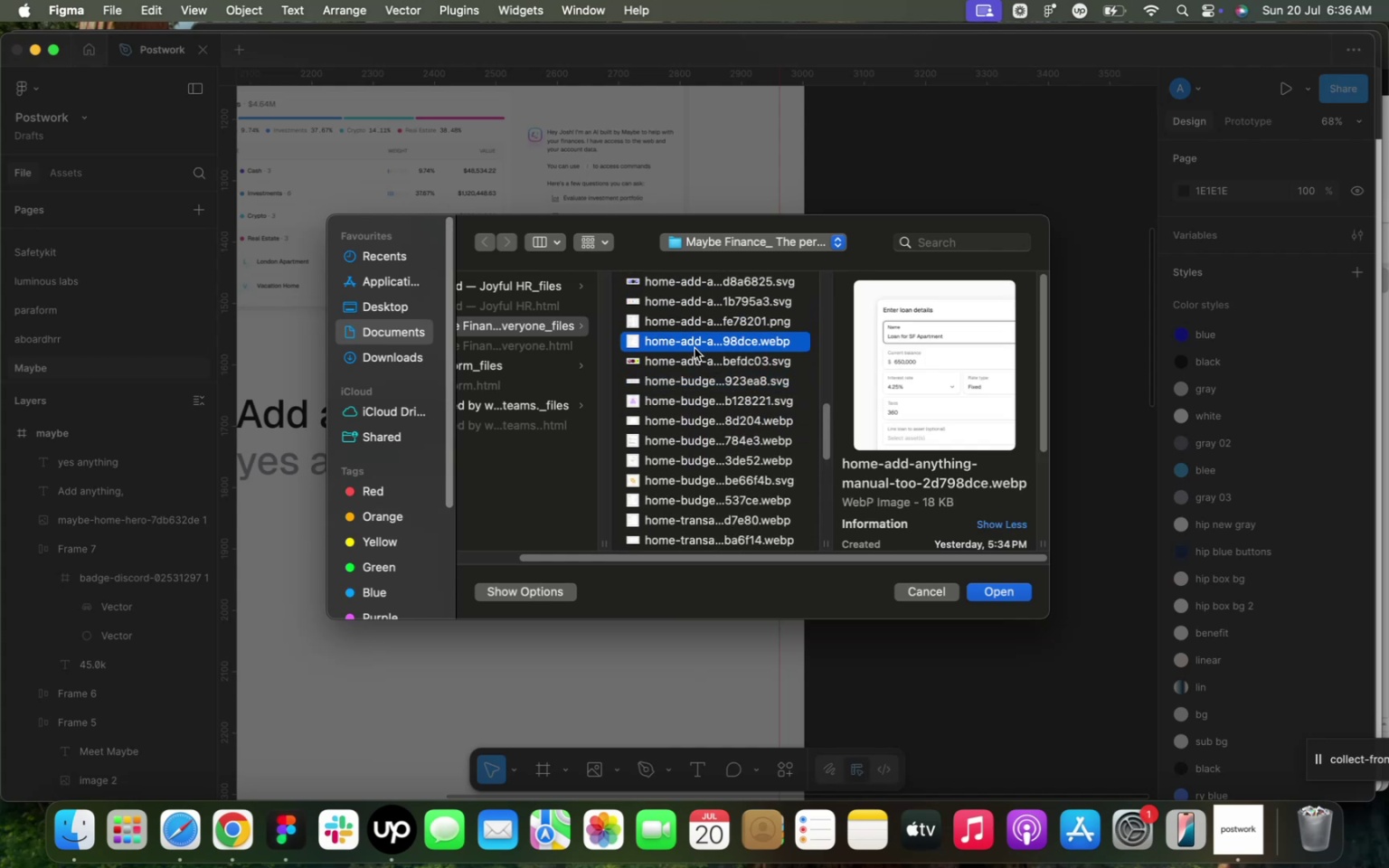 
left_click([702, 314])
 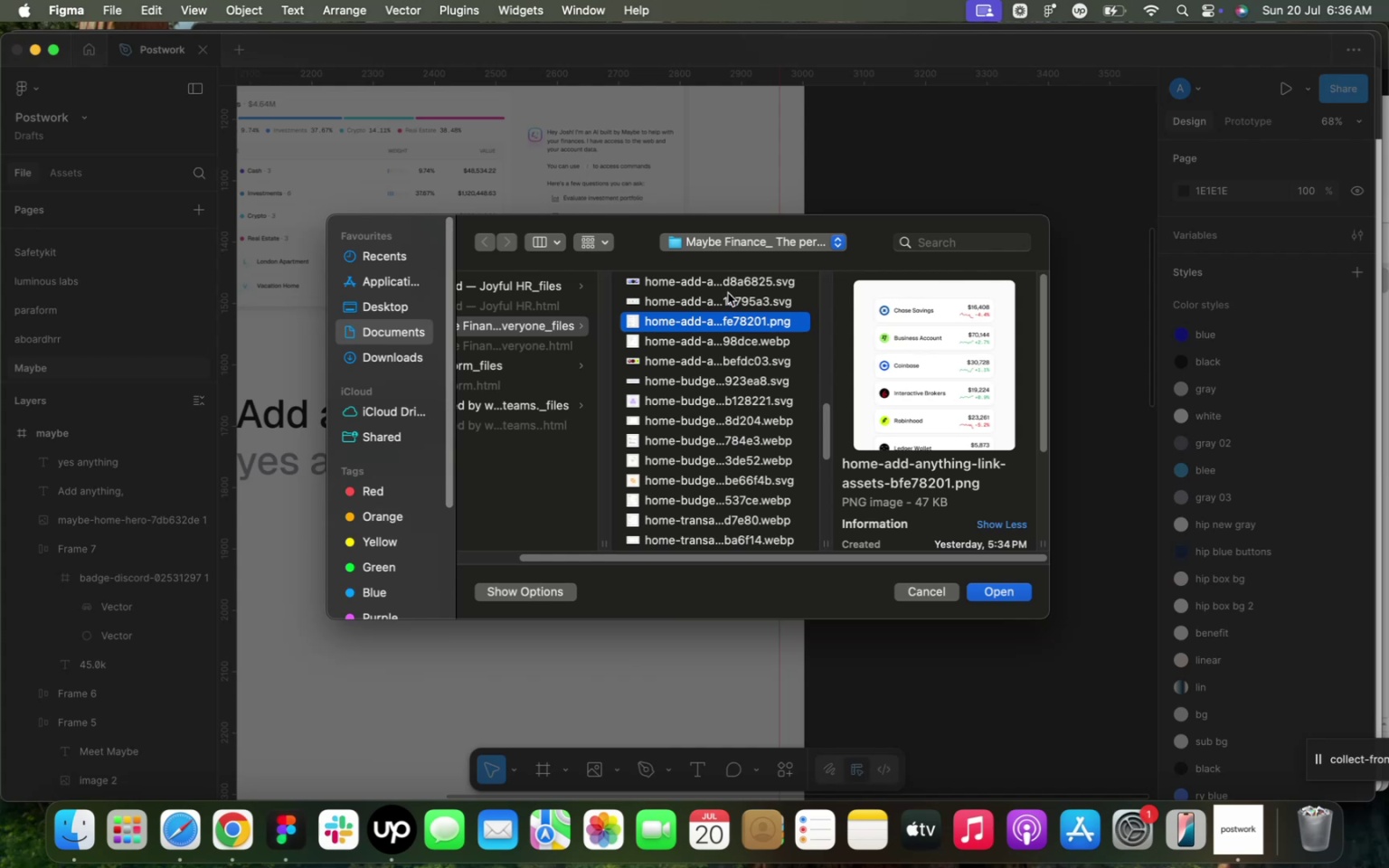 
scroll: coordinate [728, 320], scroll_direction: up, amount: 10.0
 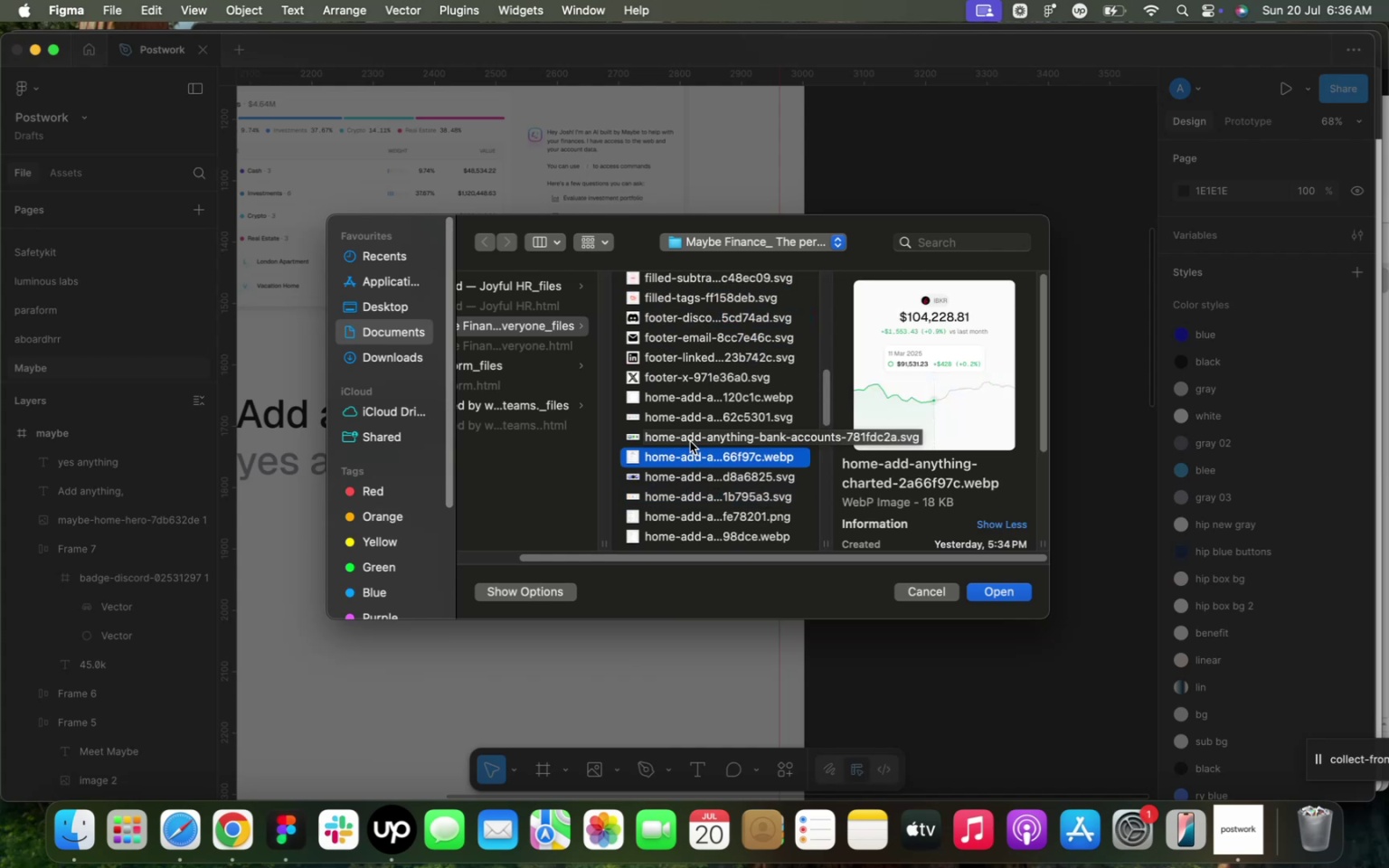 
wait(11.71)
 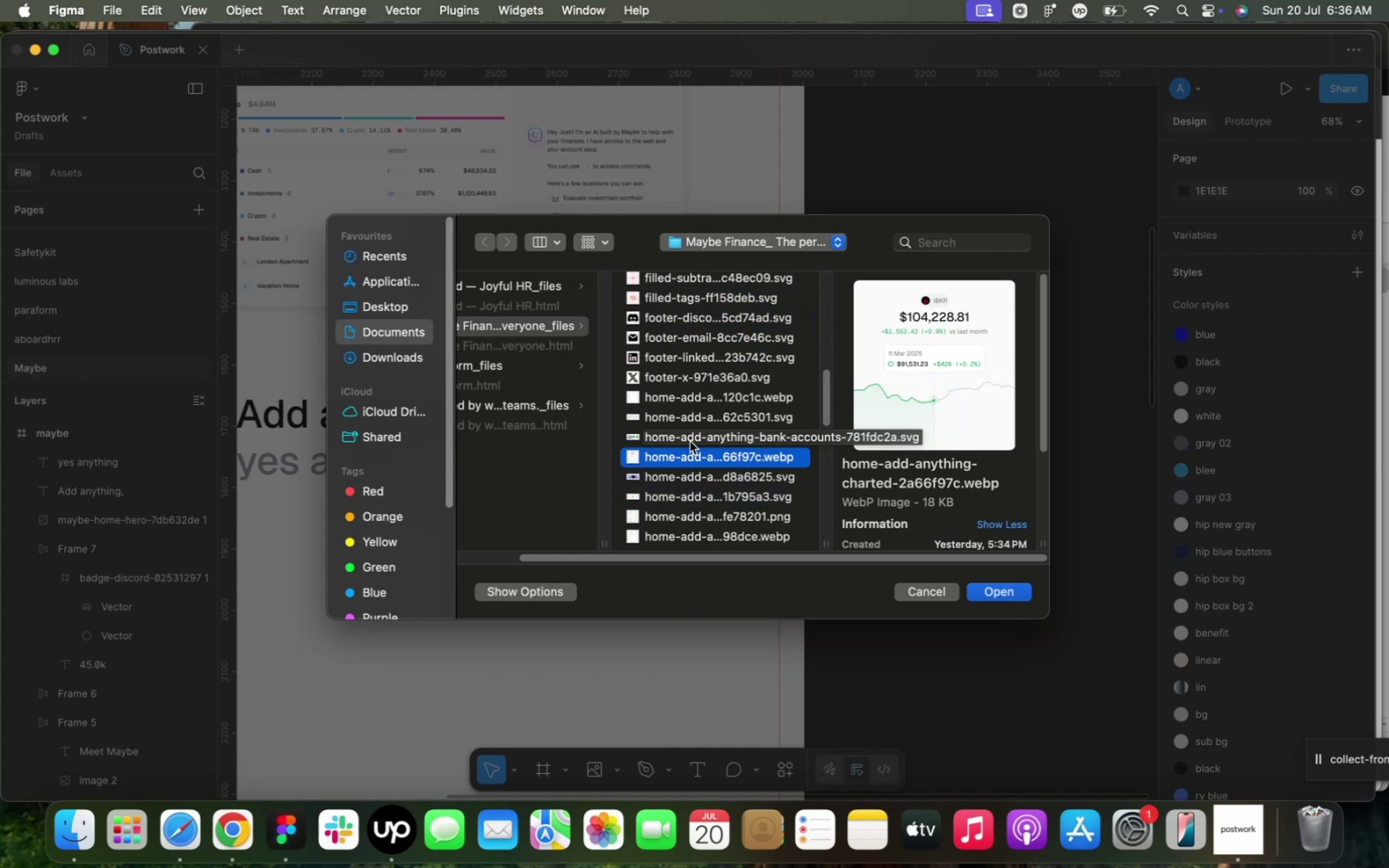 
left_click([690, 441])
 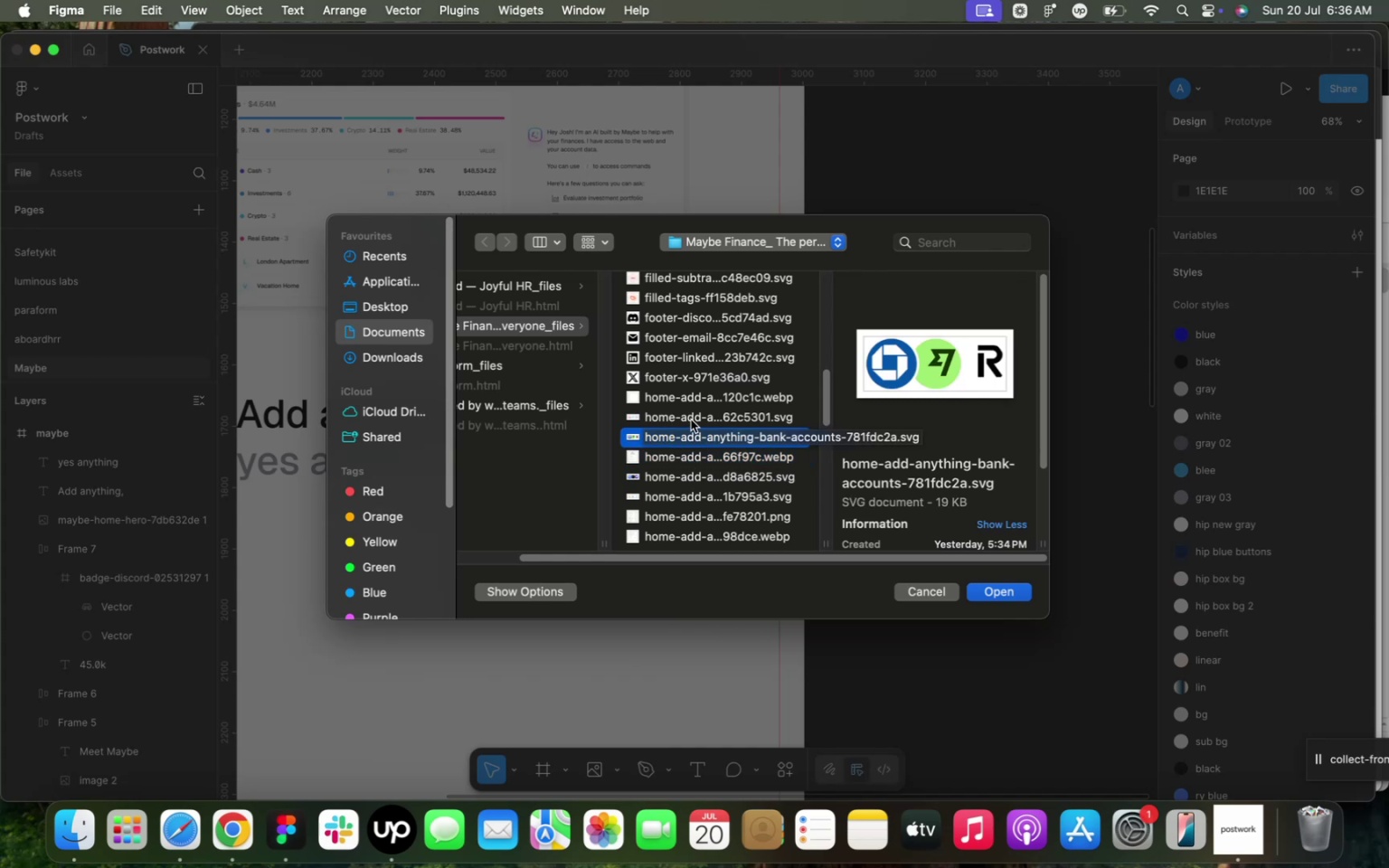 
left_click([690, 414])
 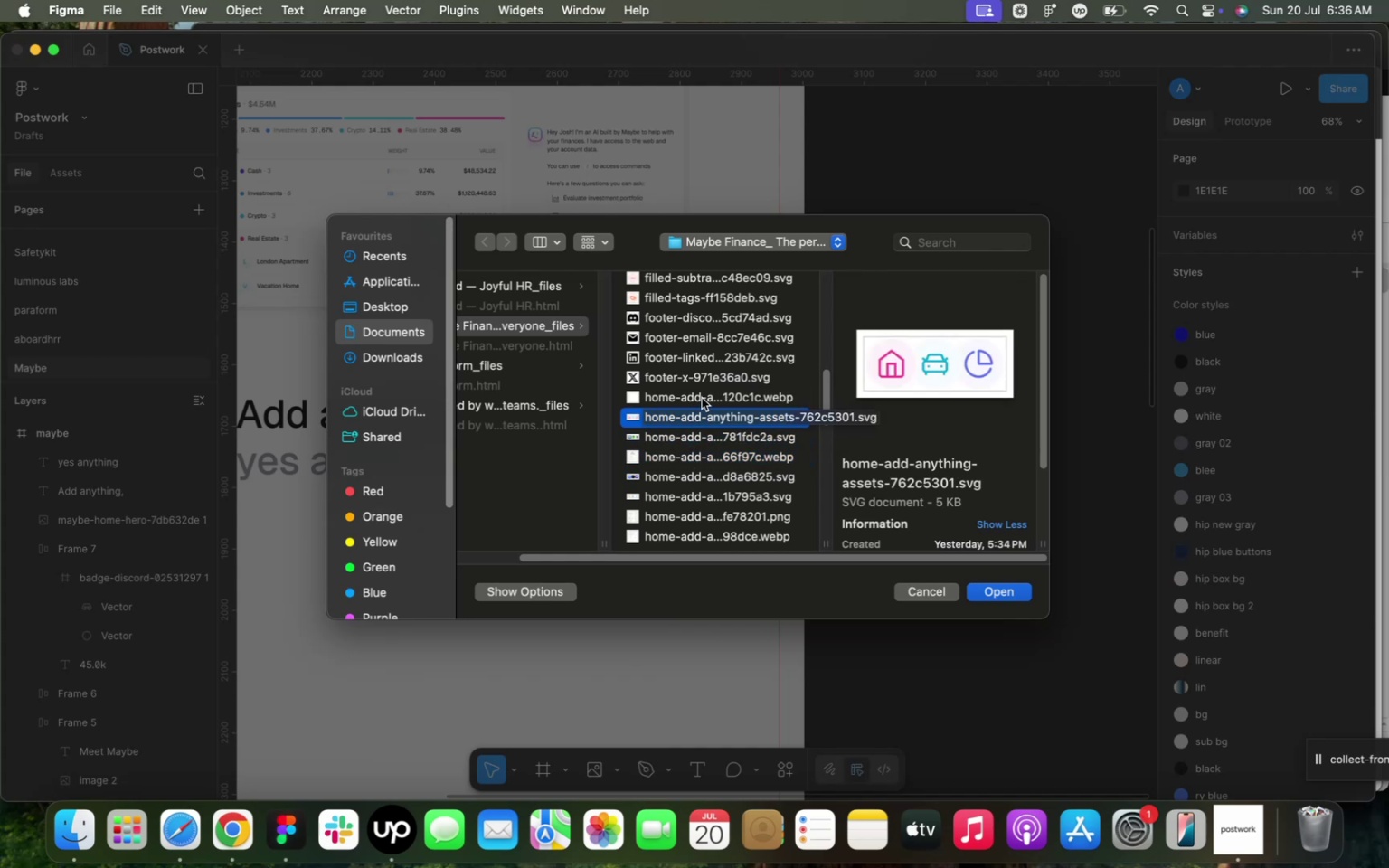 
left_click([703, 394])
 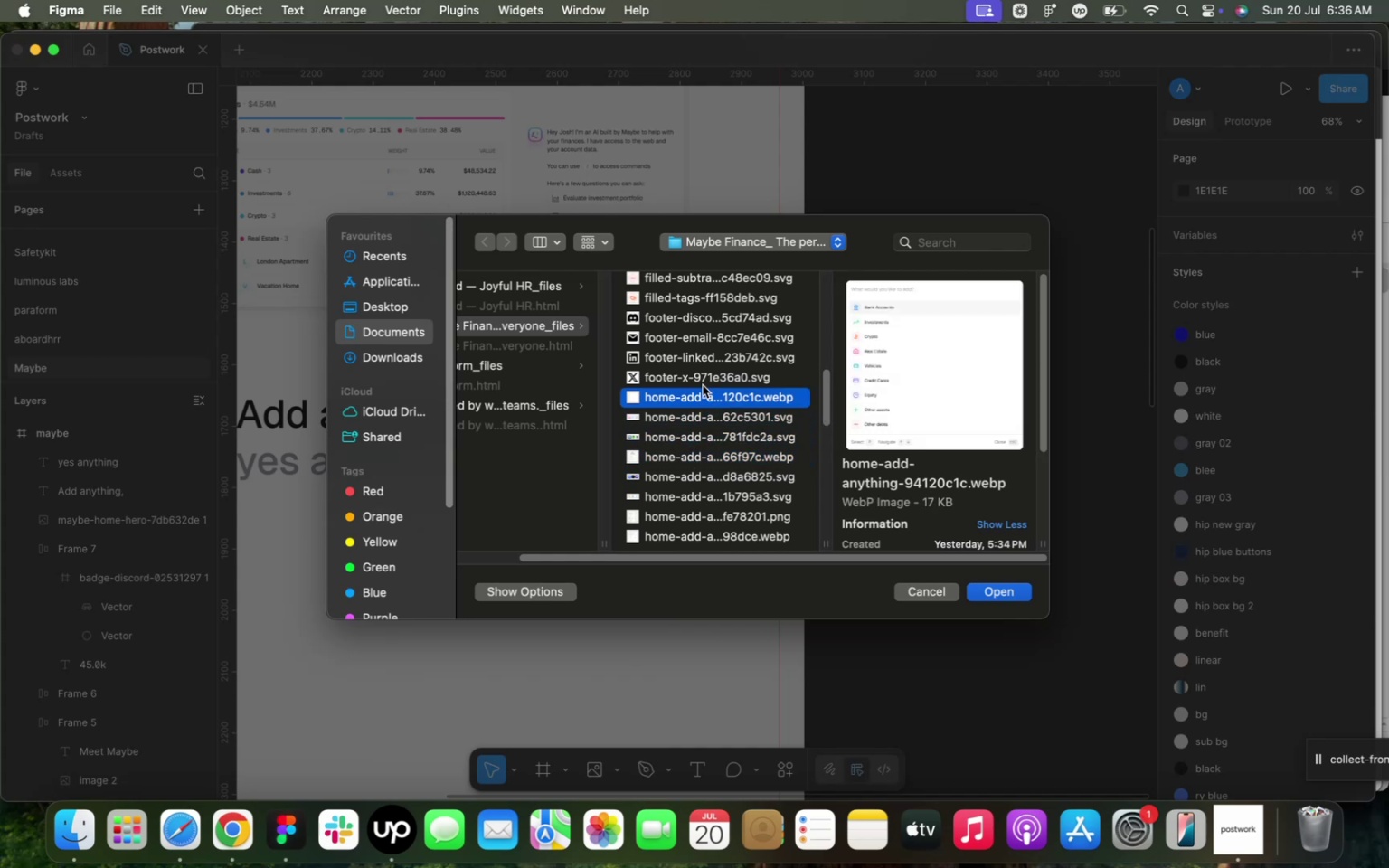 
left_click([706, 380])
 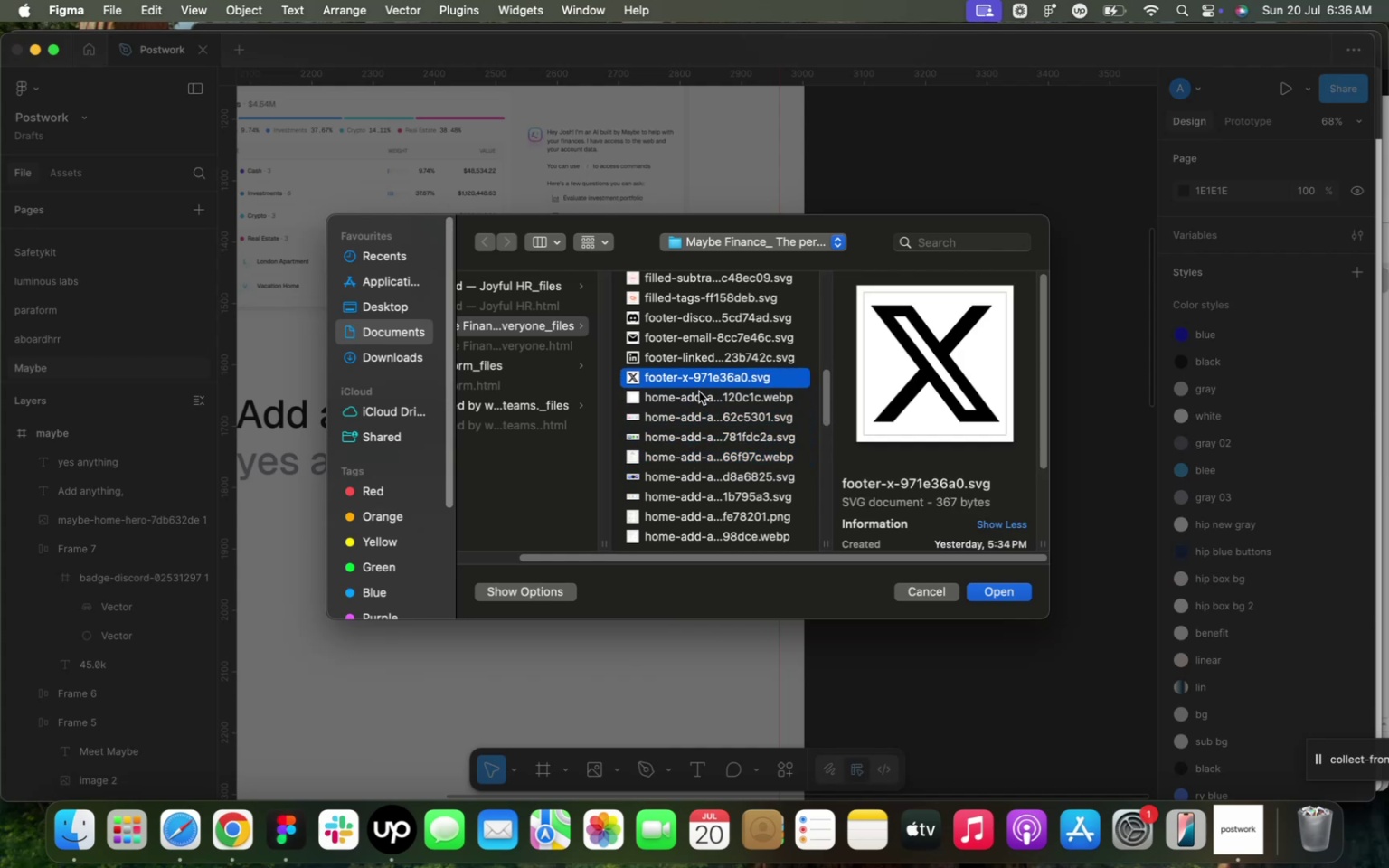 
left_click([696, 396])
 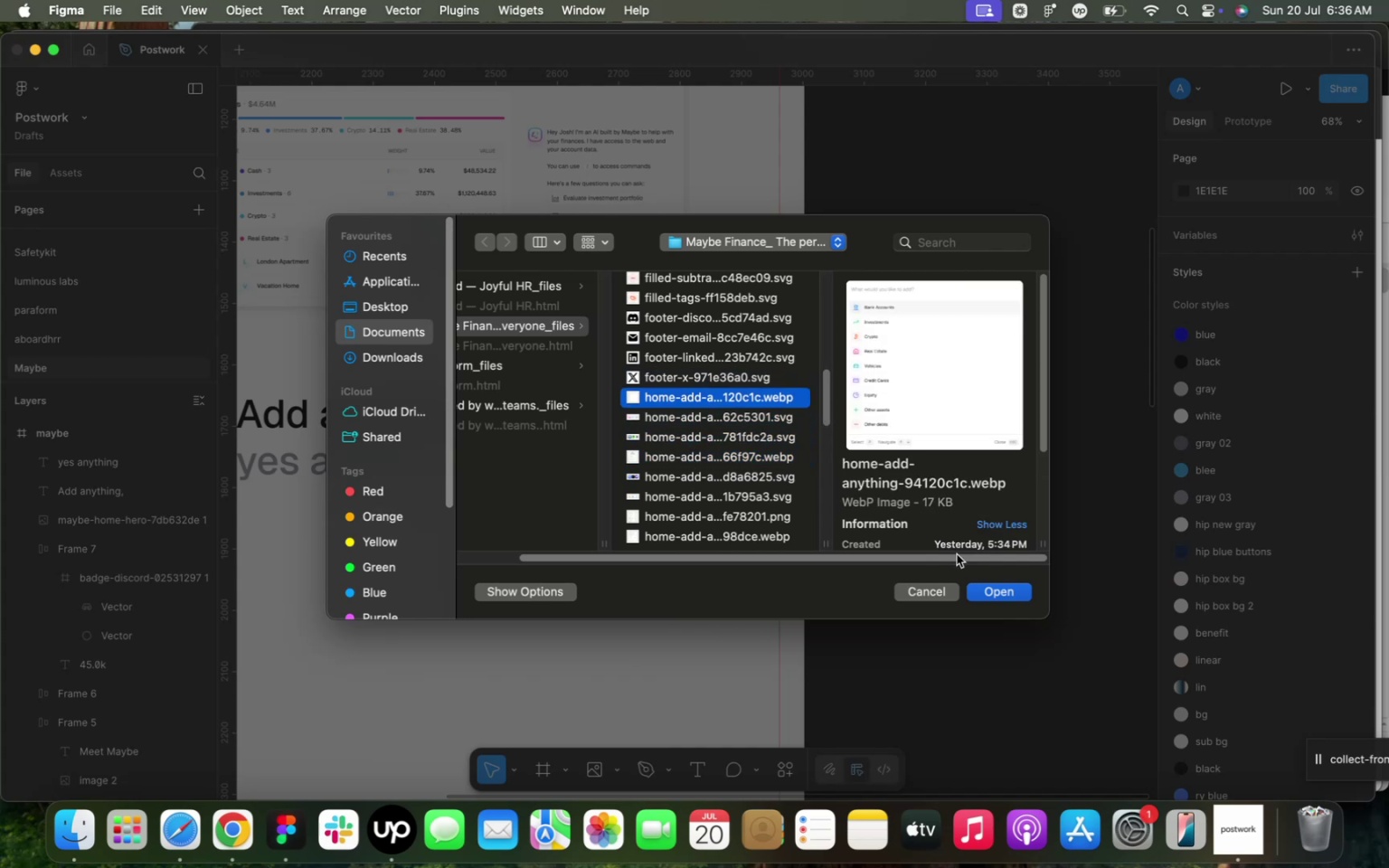 
left_click([989, 593])
 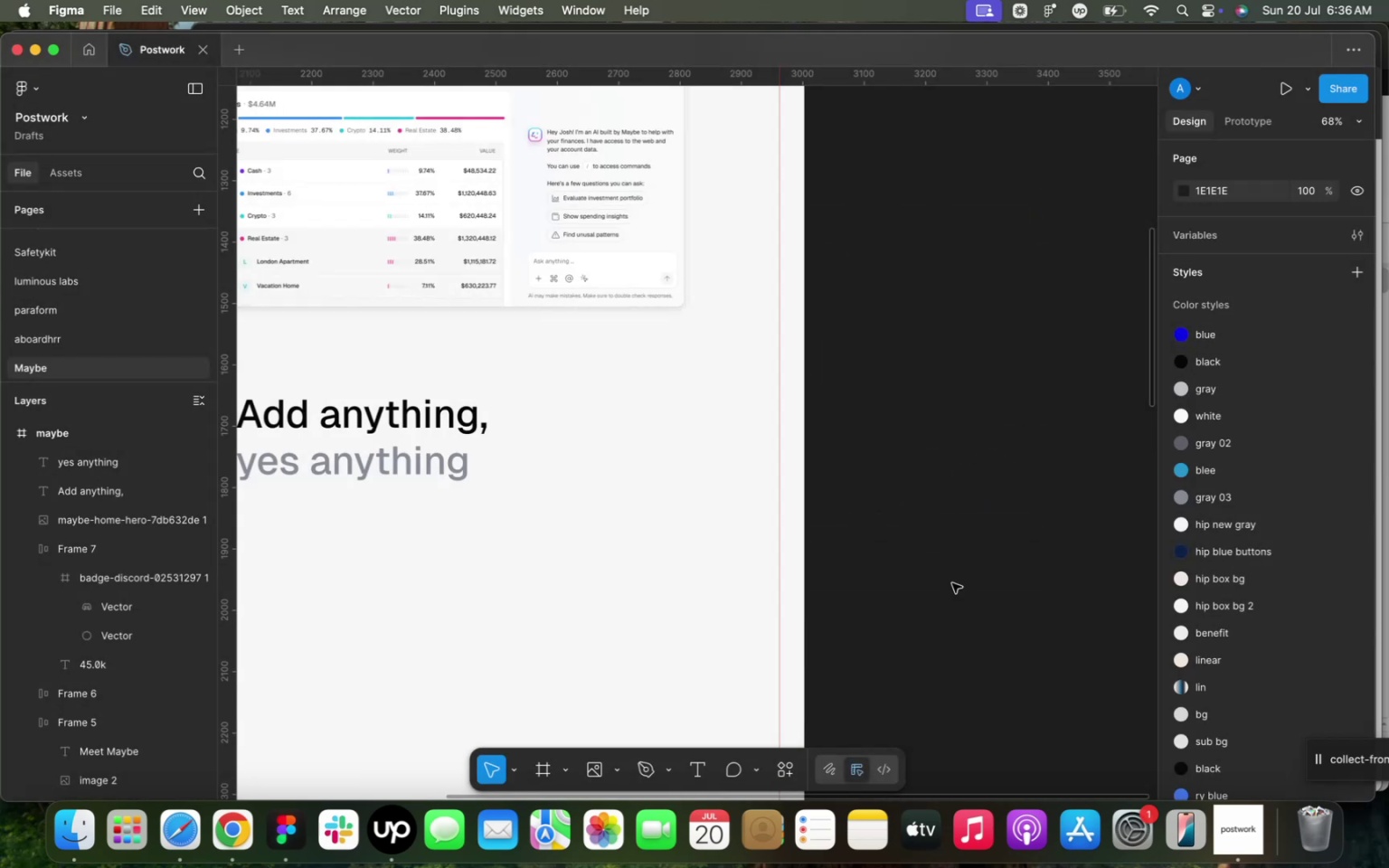 
mouse_move([968, 395])
 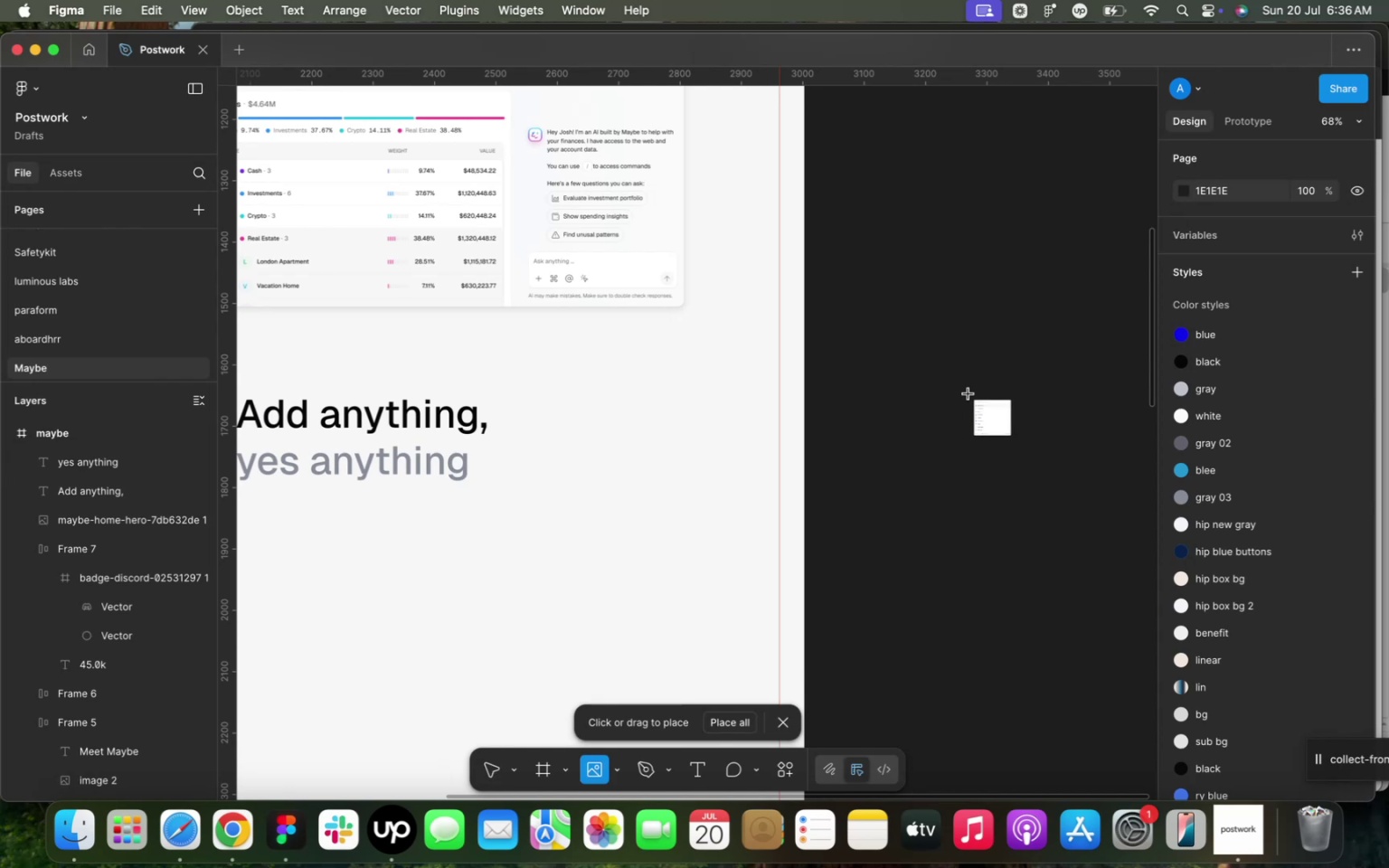 
left_click([975, 392])
 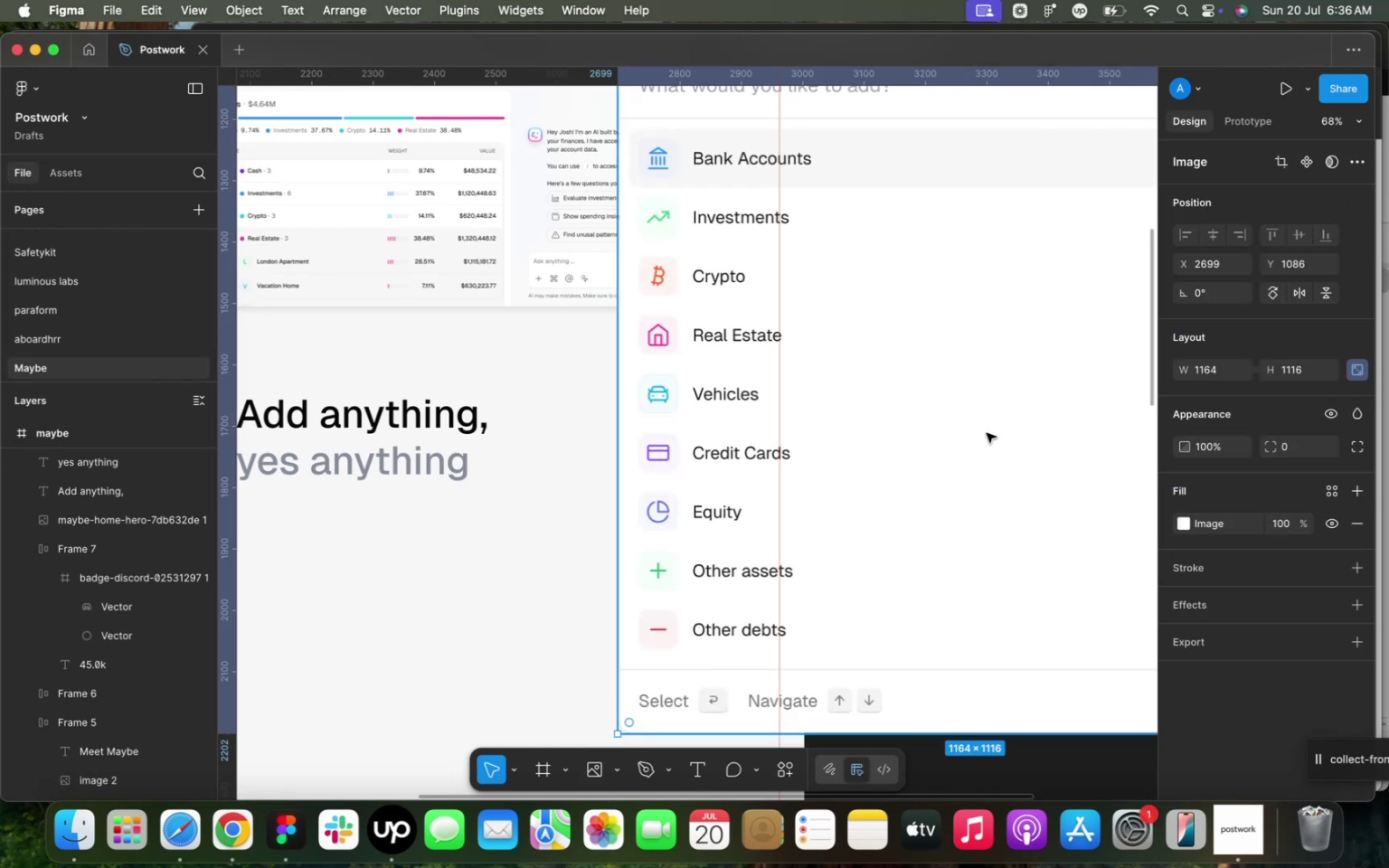 
left_click_drag(start_coordinate=[910, 435], to_coordinate=[1233, 439])
 